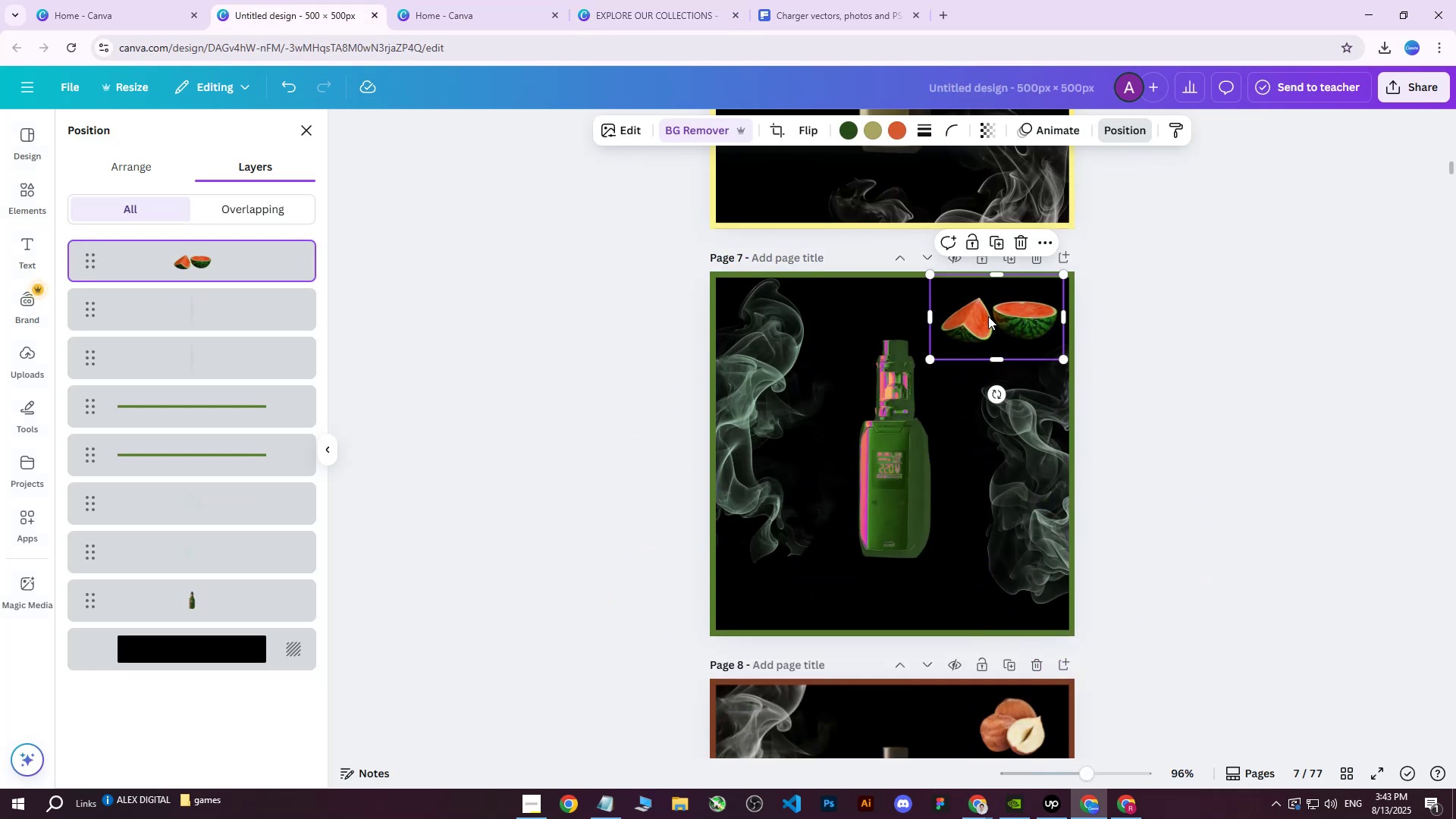 
right_click([988, 316])
 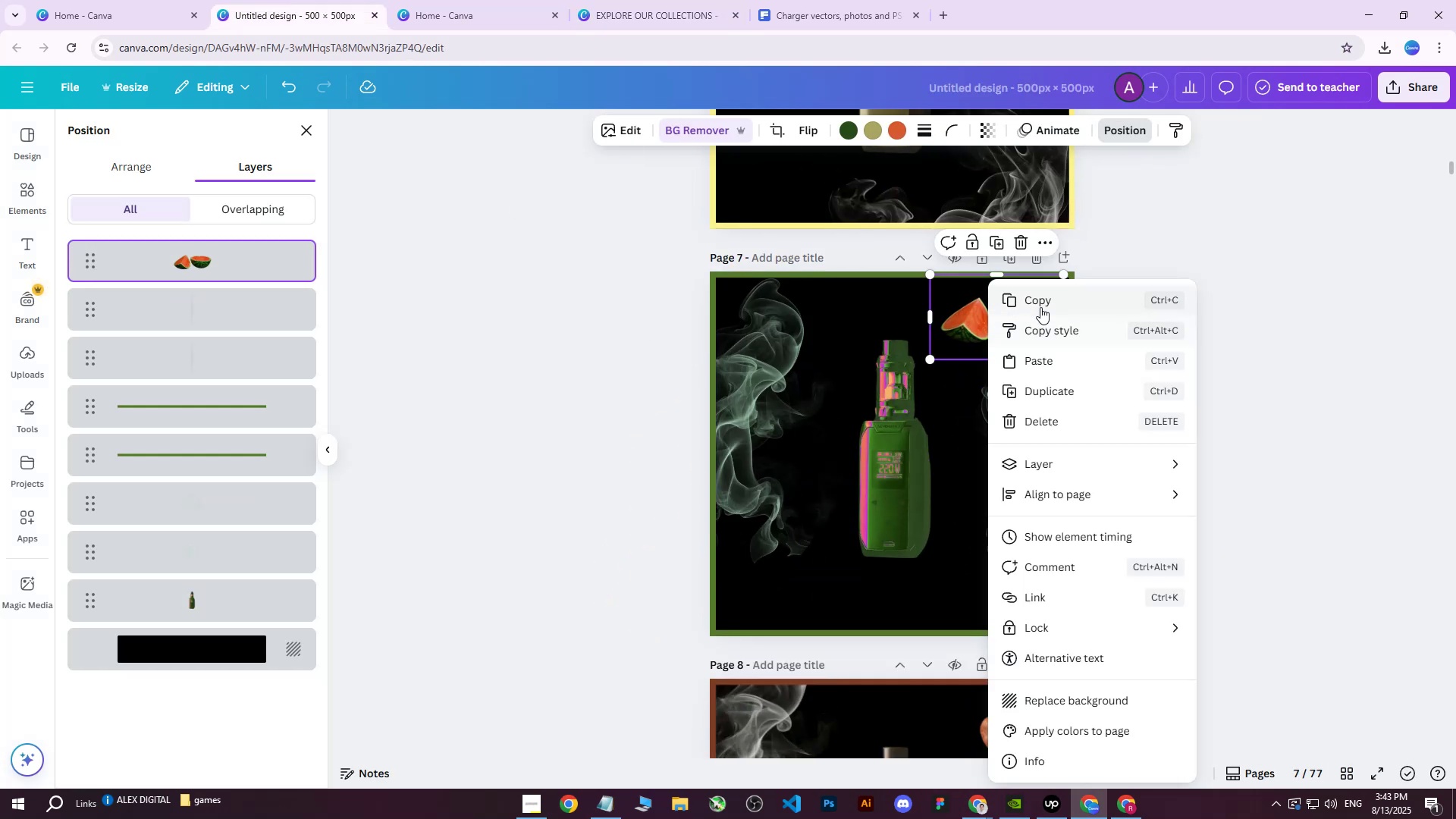 
left_click([1042, 306])
 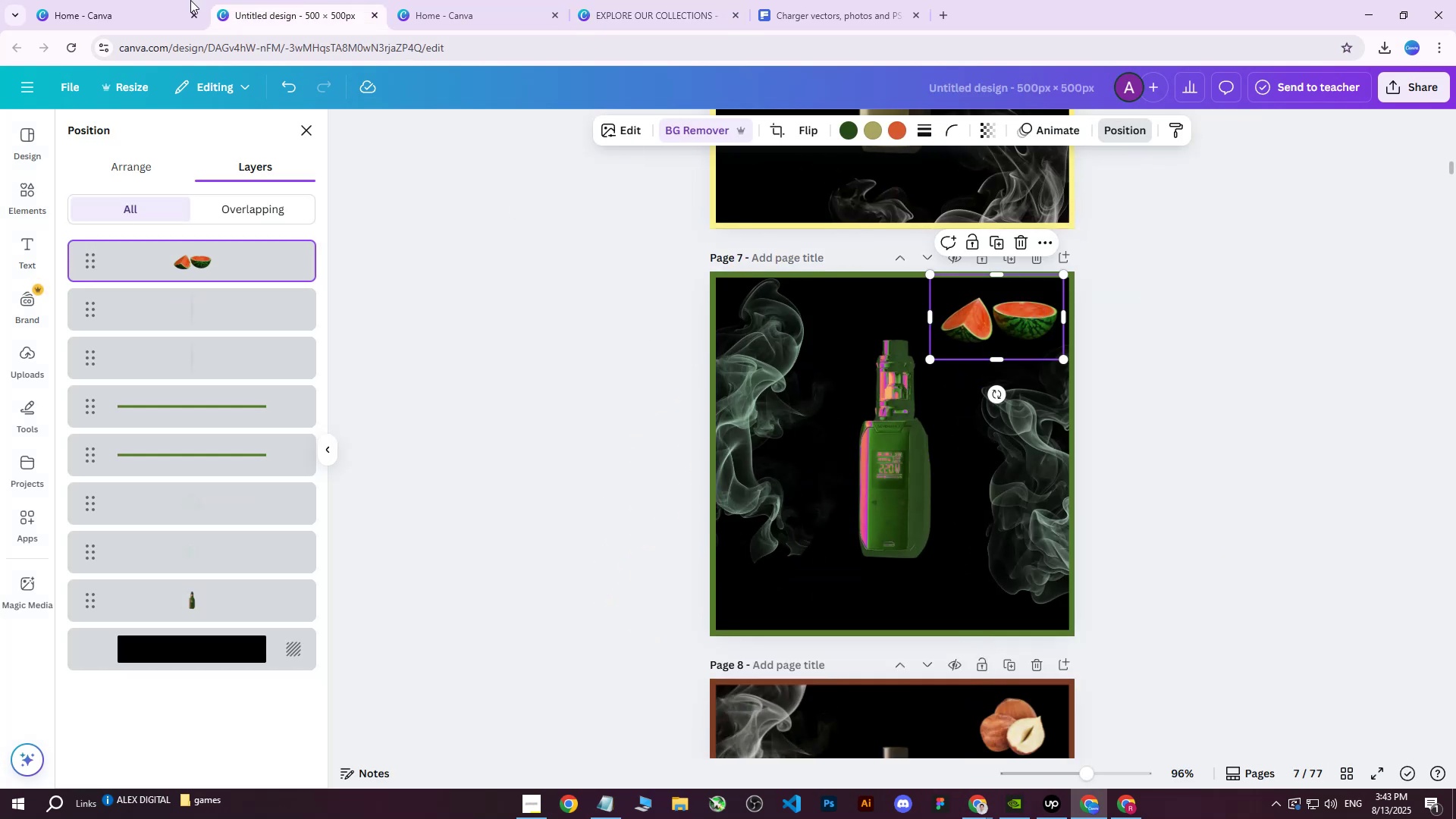 
left_click([131, 0])
 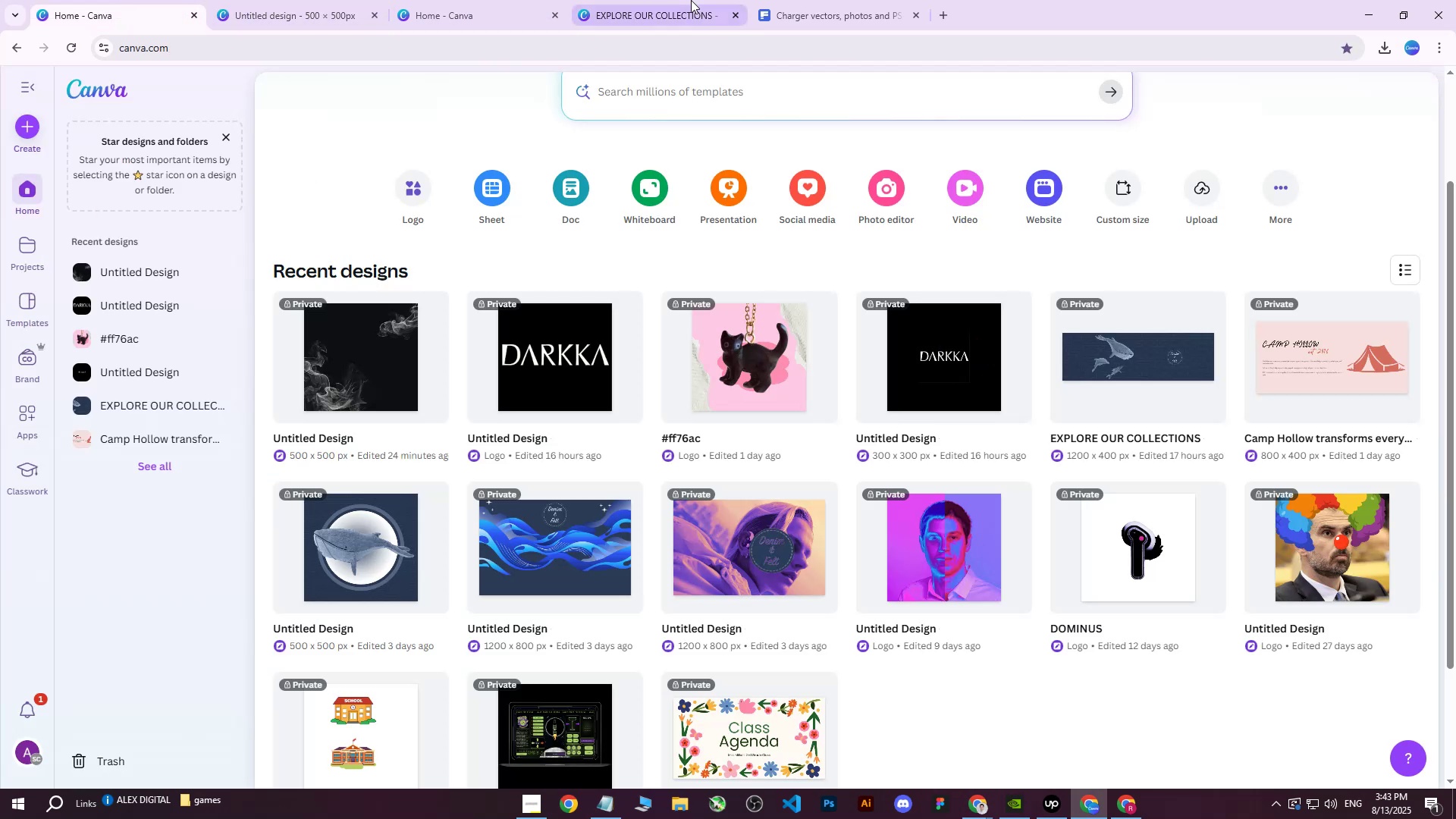 
left_click([691, 0])
 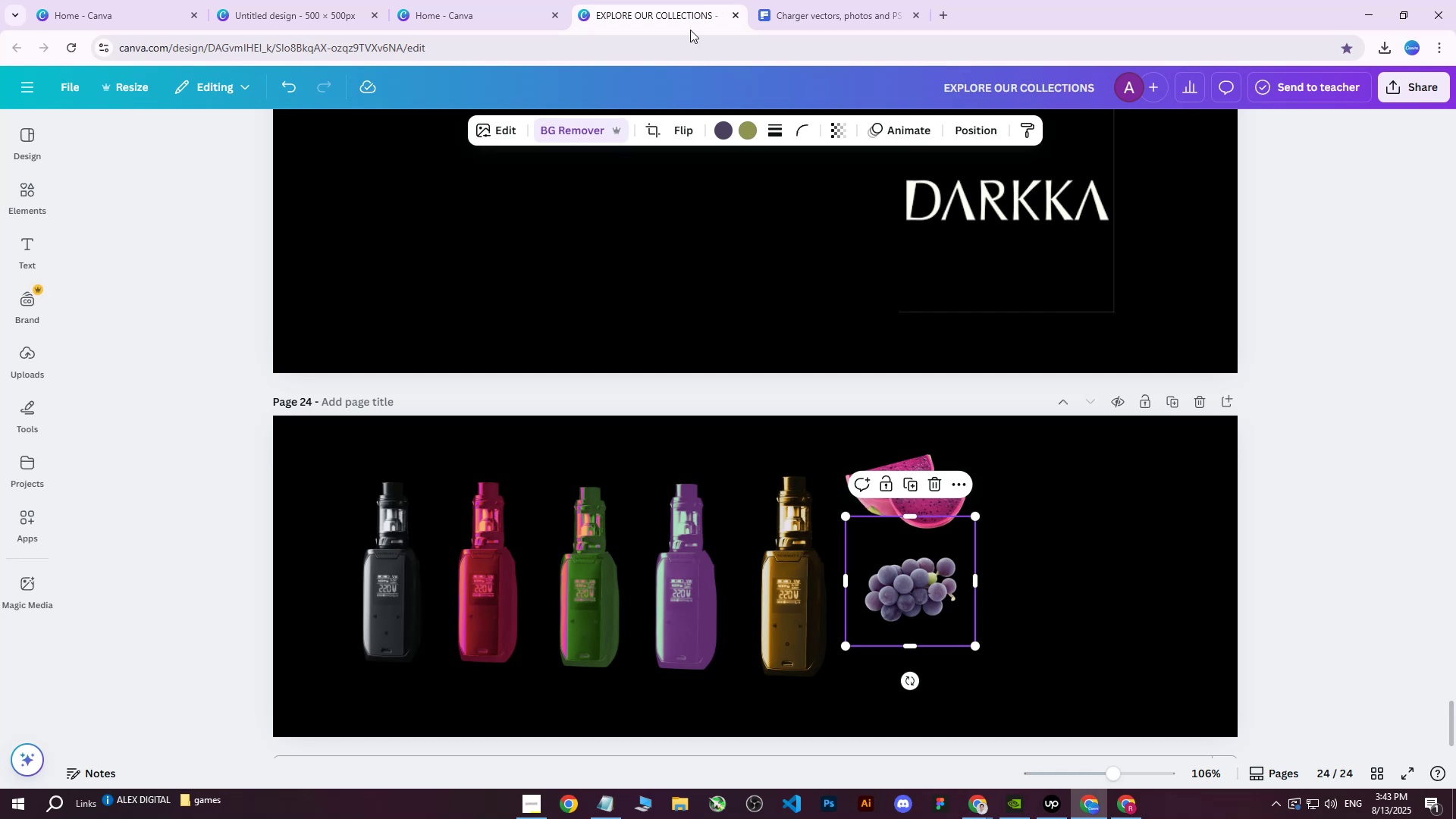 
key(Control+ControlLeft)
 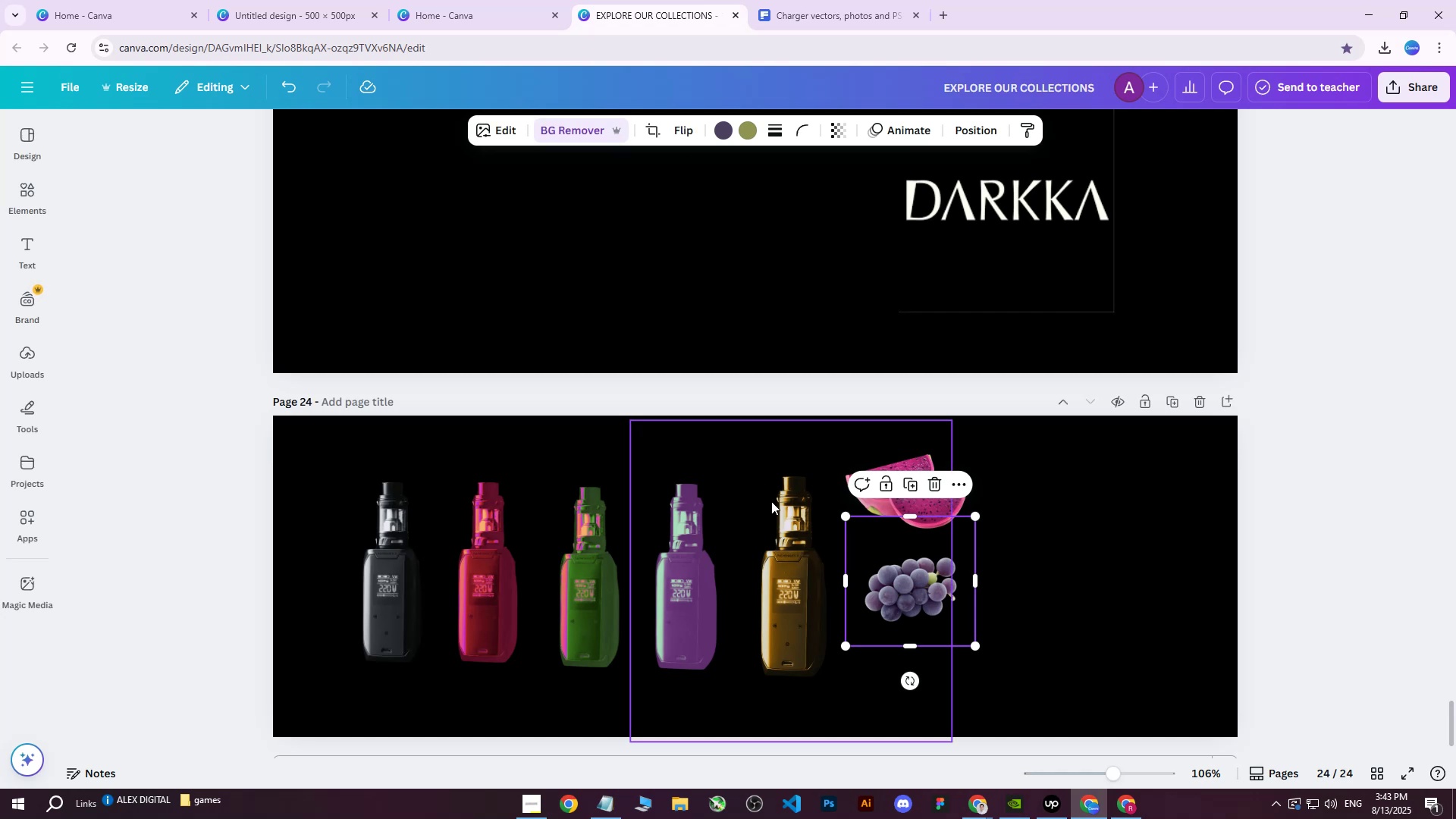 
key(Control+V)
 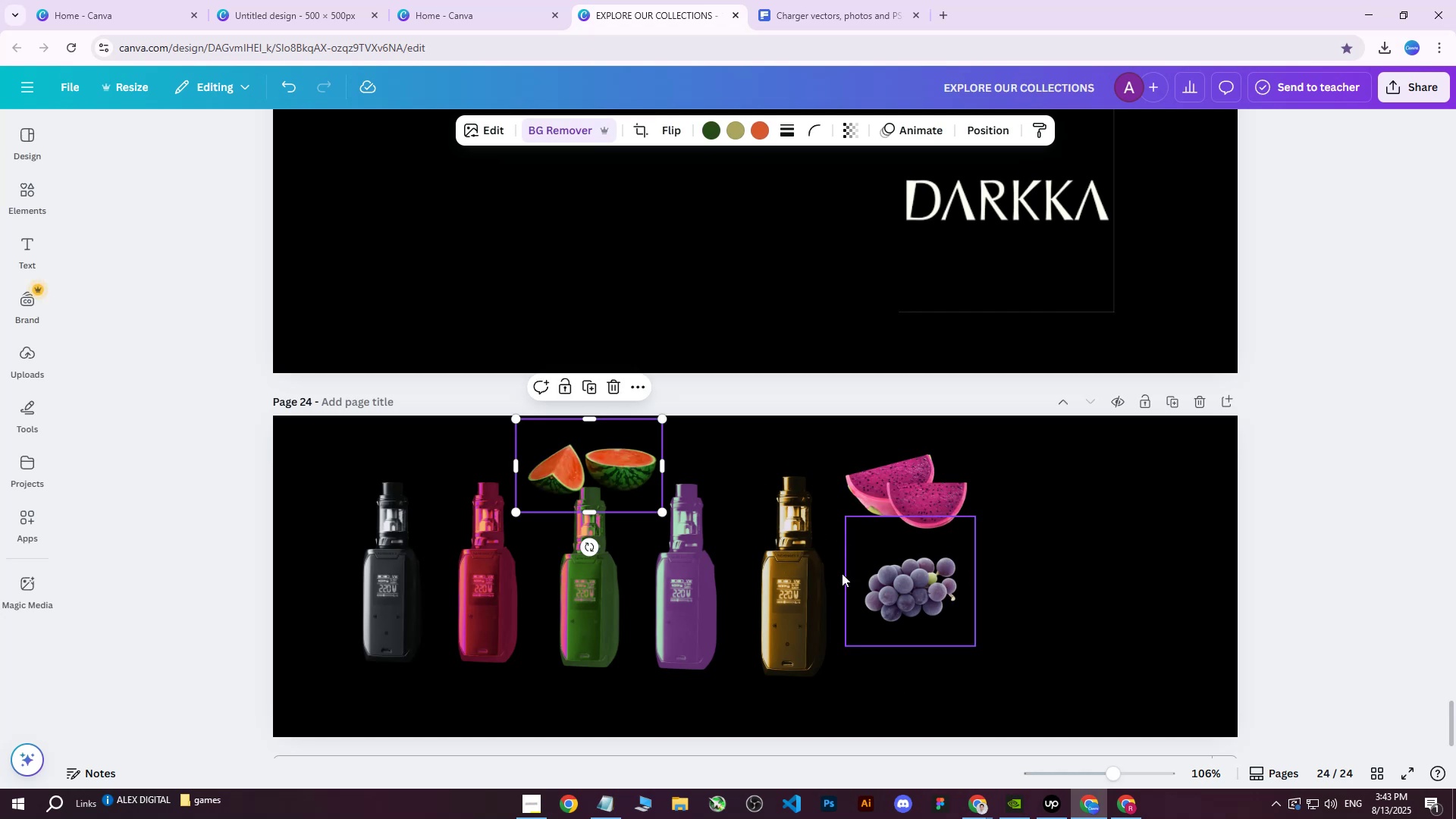 
left_click_drag(start_coordinate=[631, 462], to_coordinate=[1090, 493])
 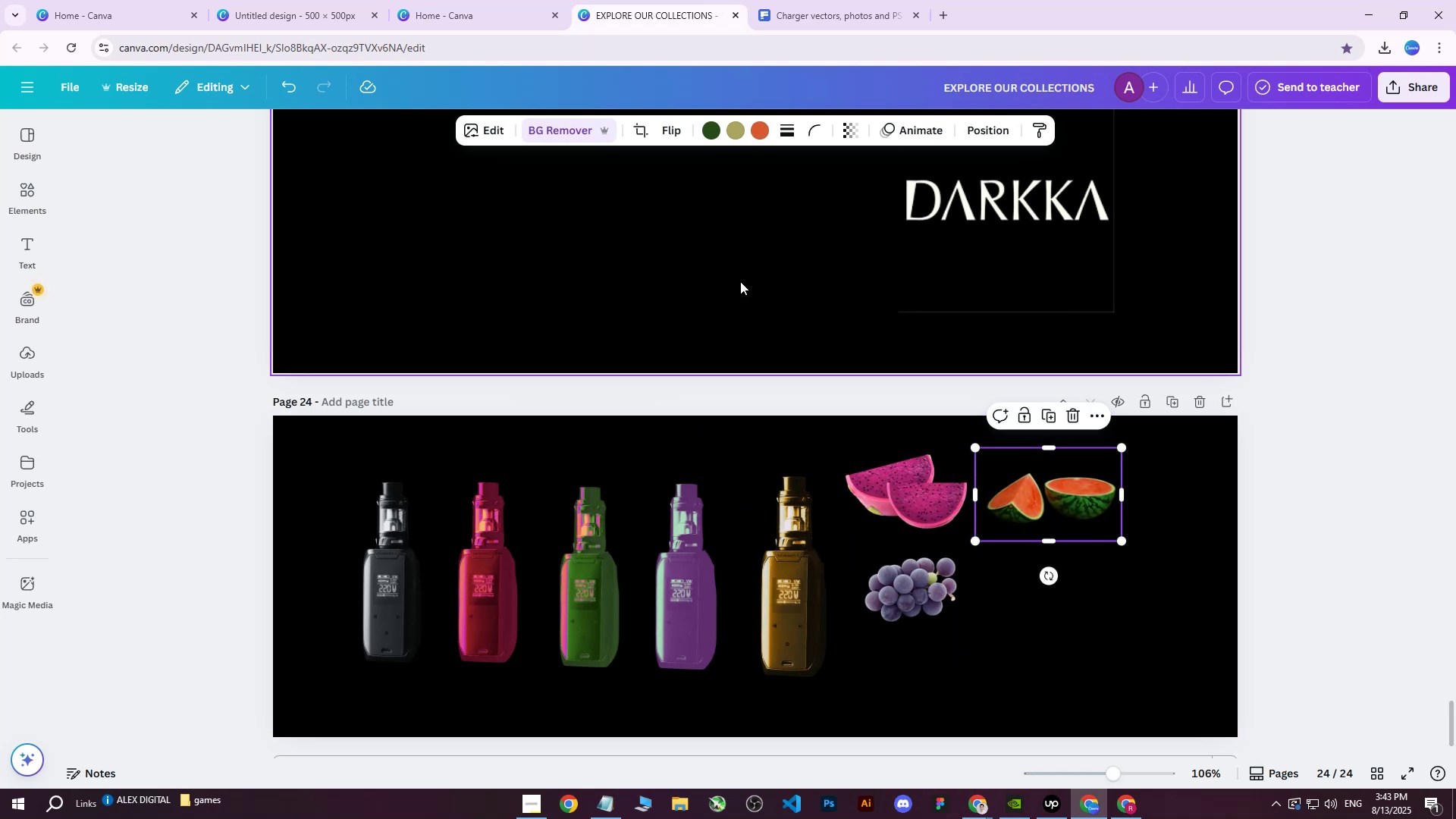 
left_click([125, 0])
 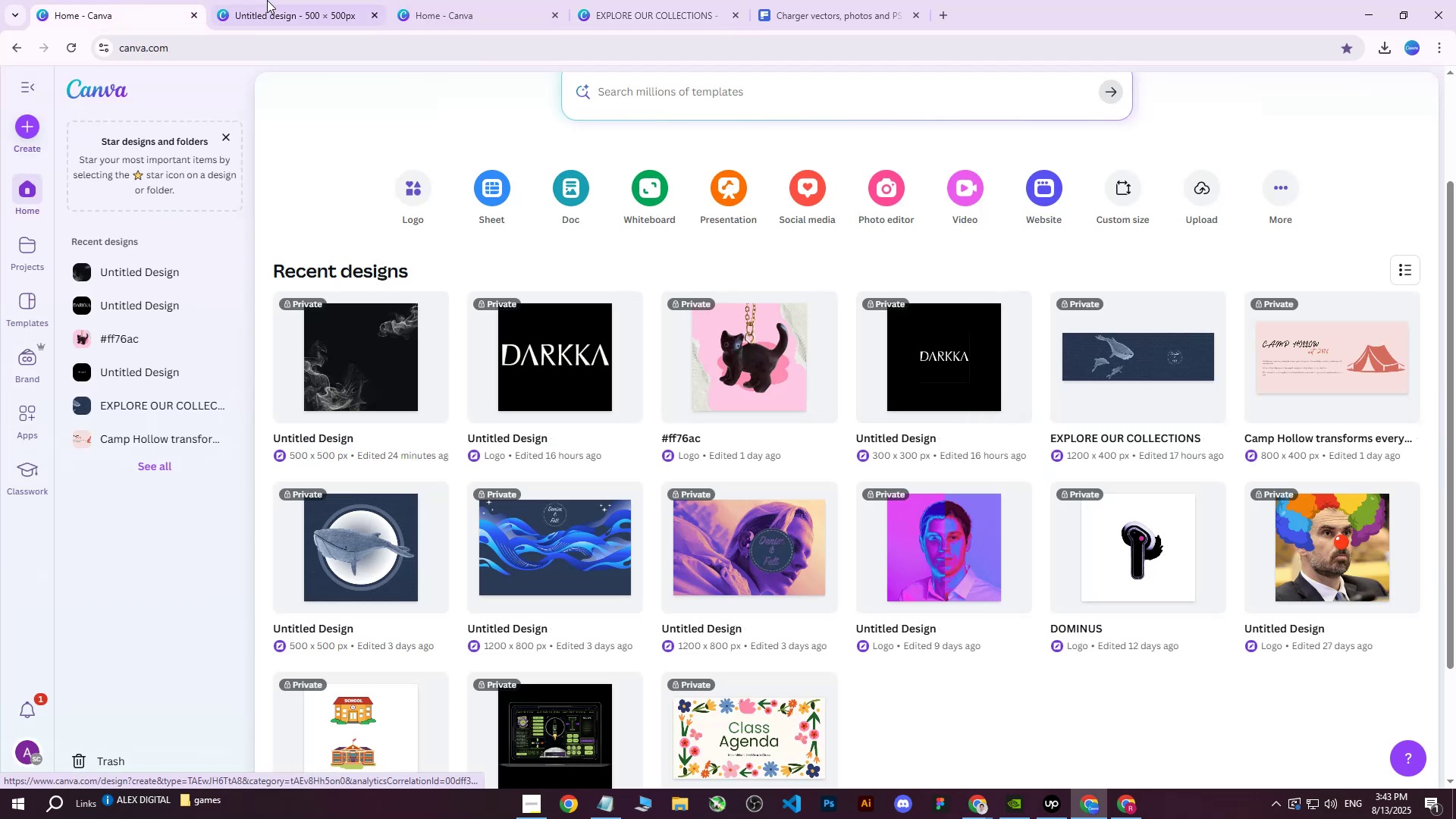 
left_click([265, 0])
 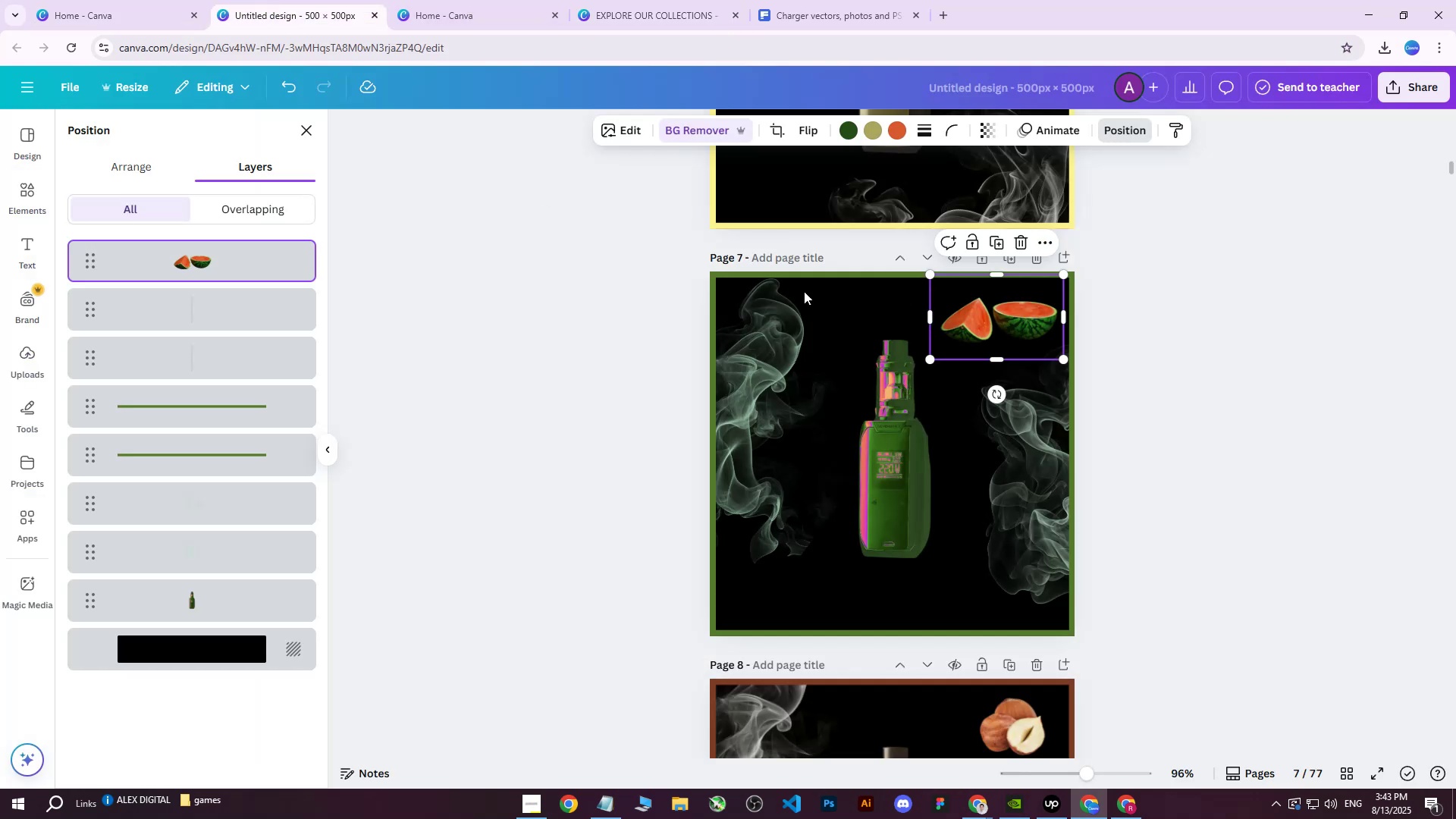 
scroll: coordinate [871, 340], scroll_direction: up, amount: 7.0
 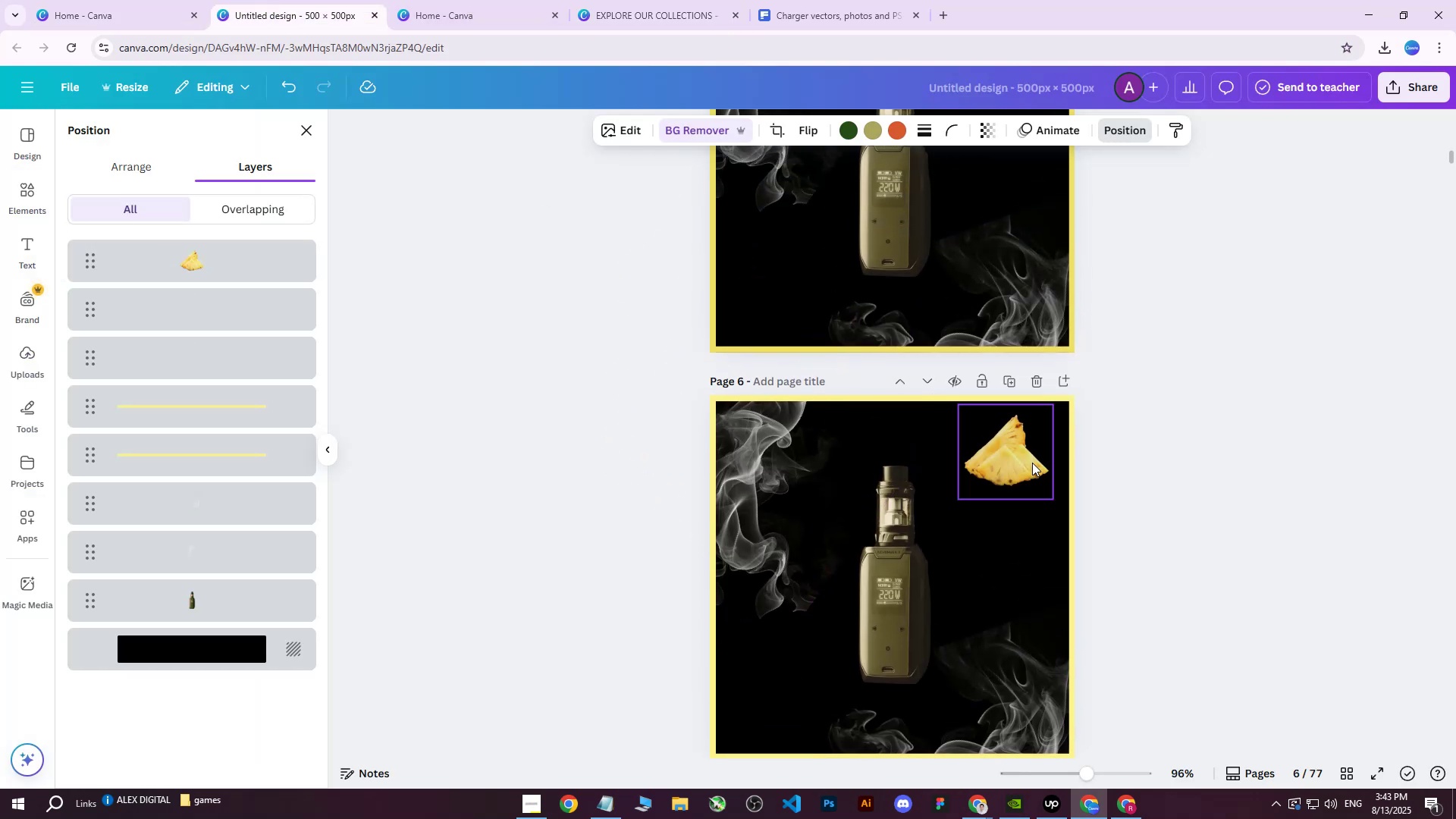 
left_click([1020, 460])
 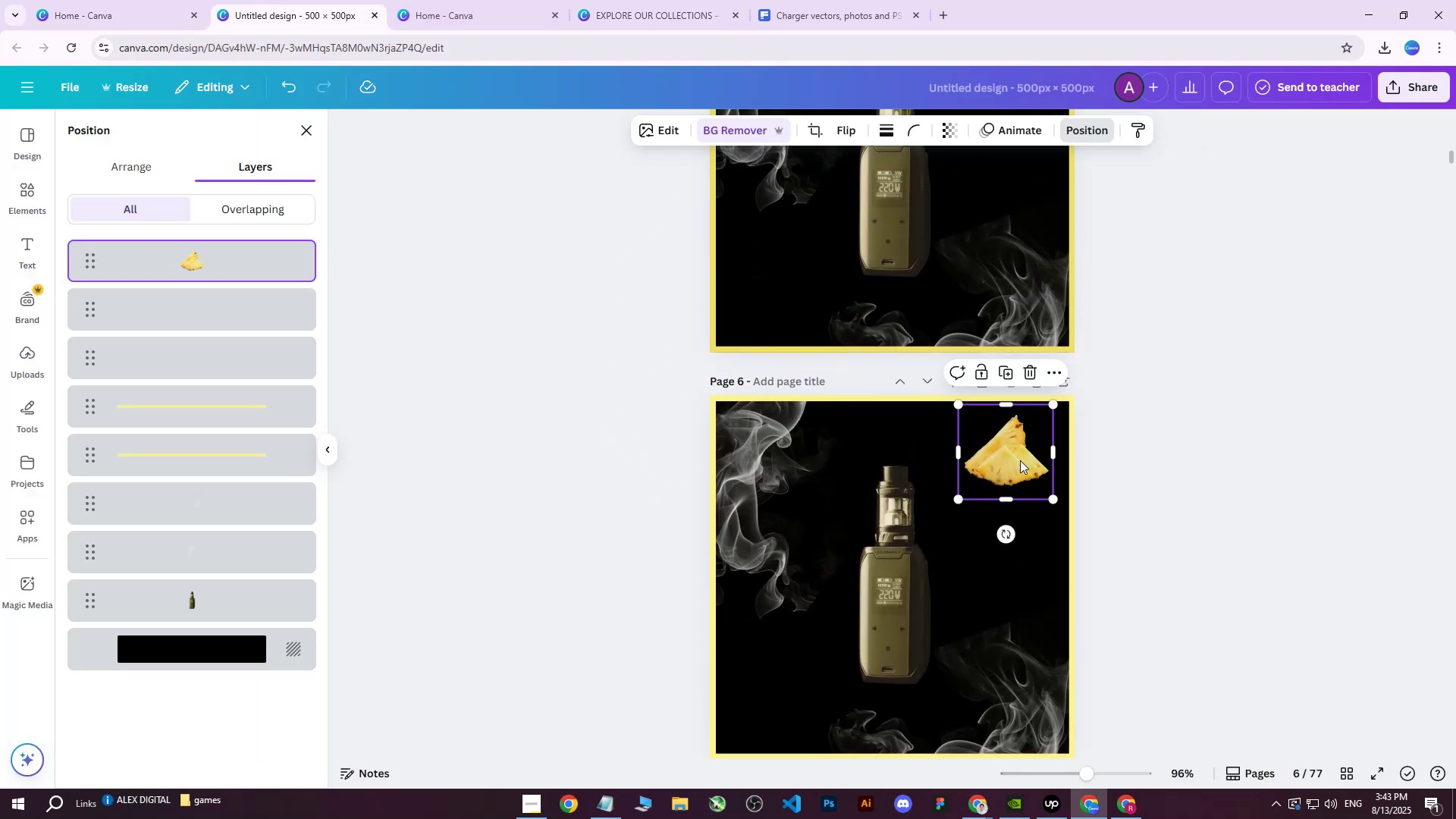 
right_click([1019, 460])
 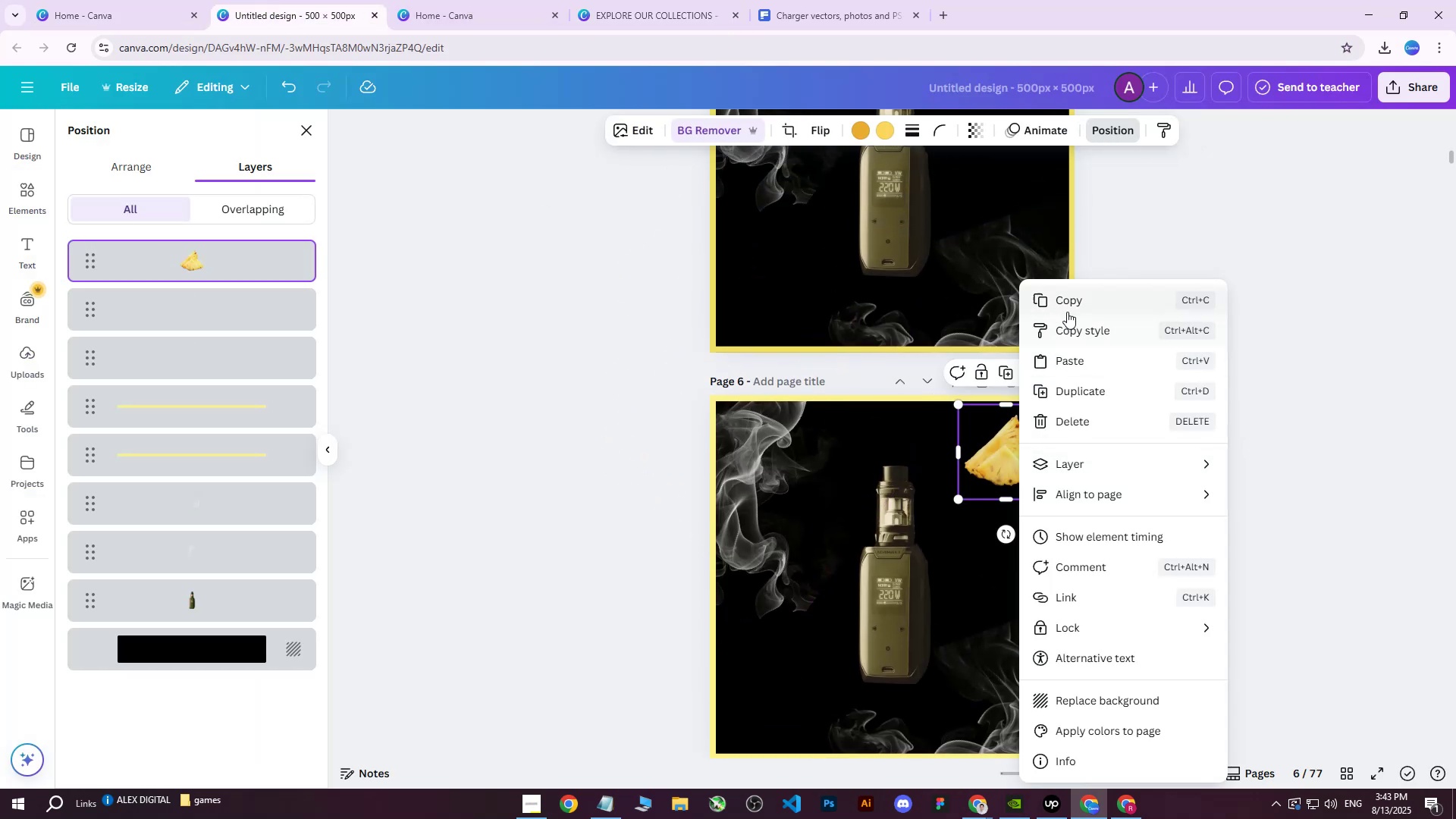 
left_click([1070, 306])
 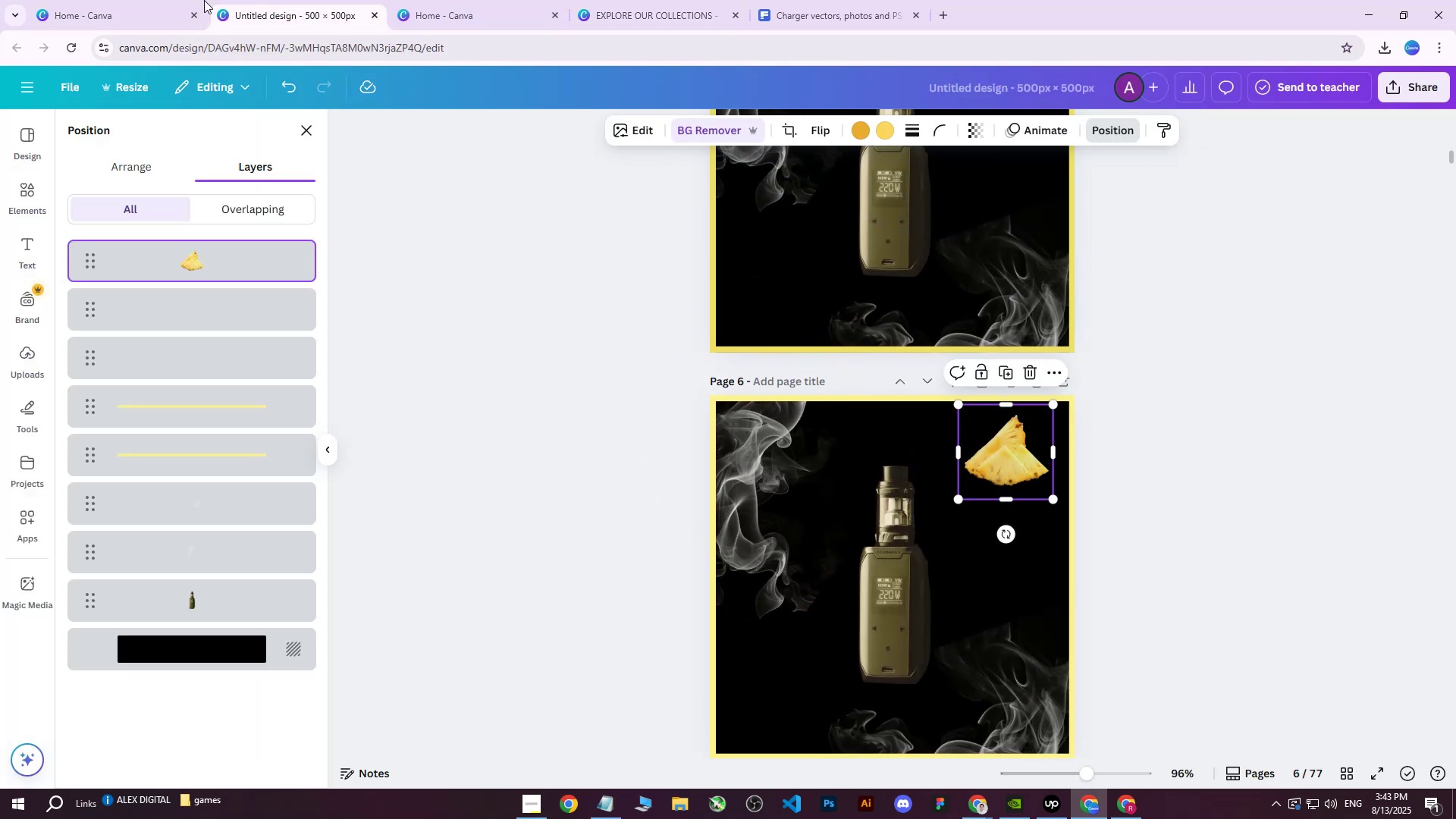 
left_click([146, 0])
 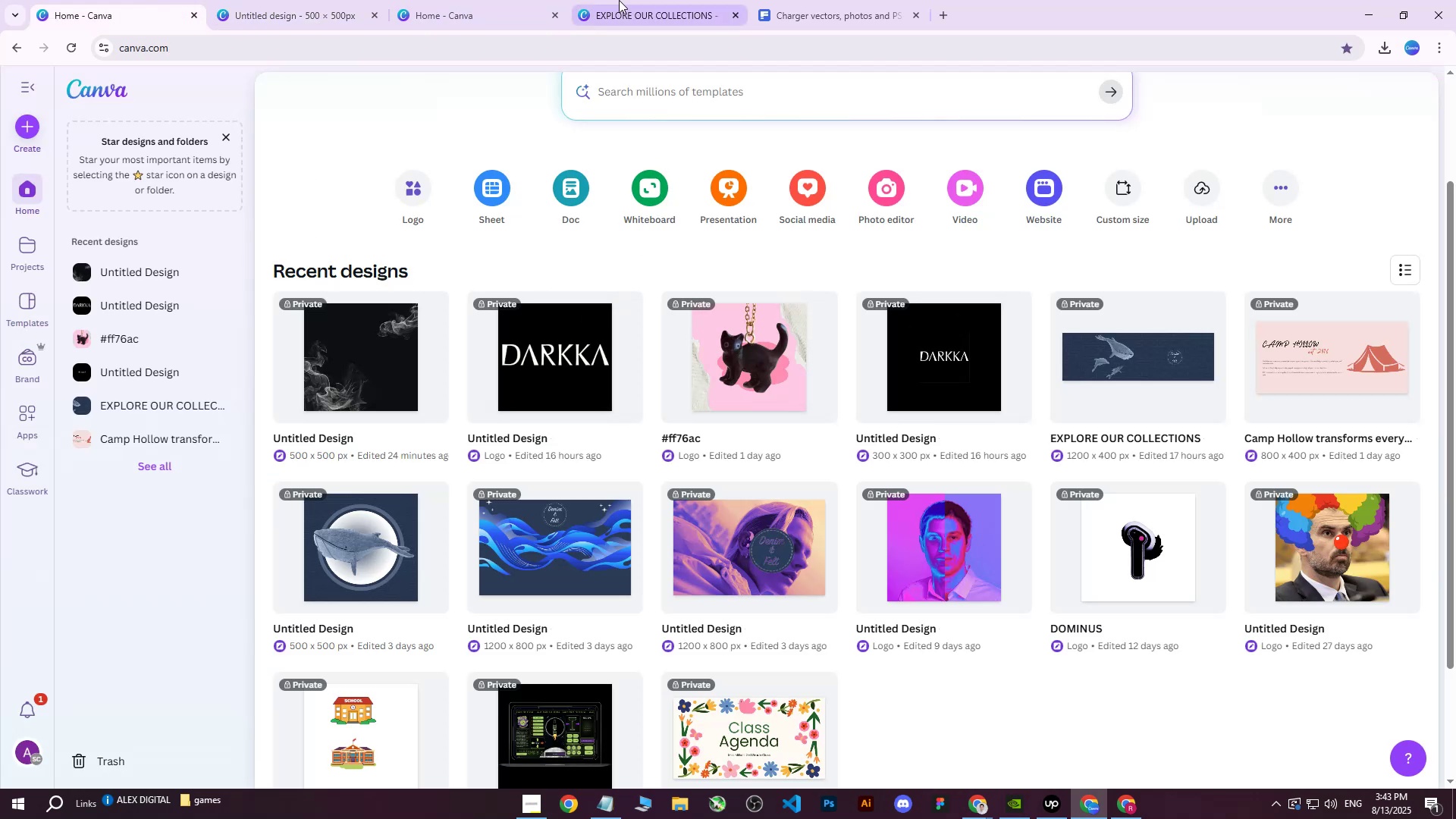 
left_click([631, 0])
 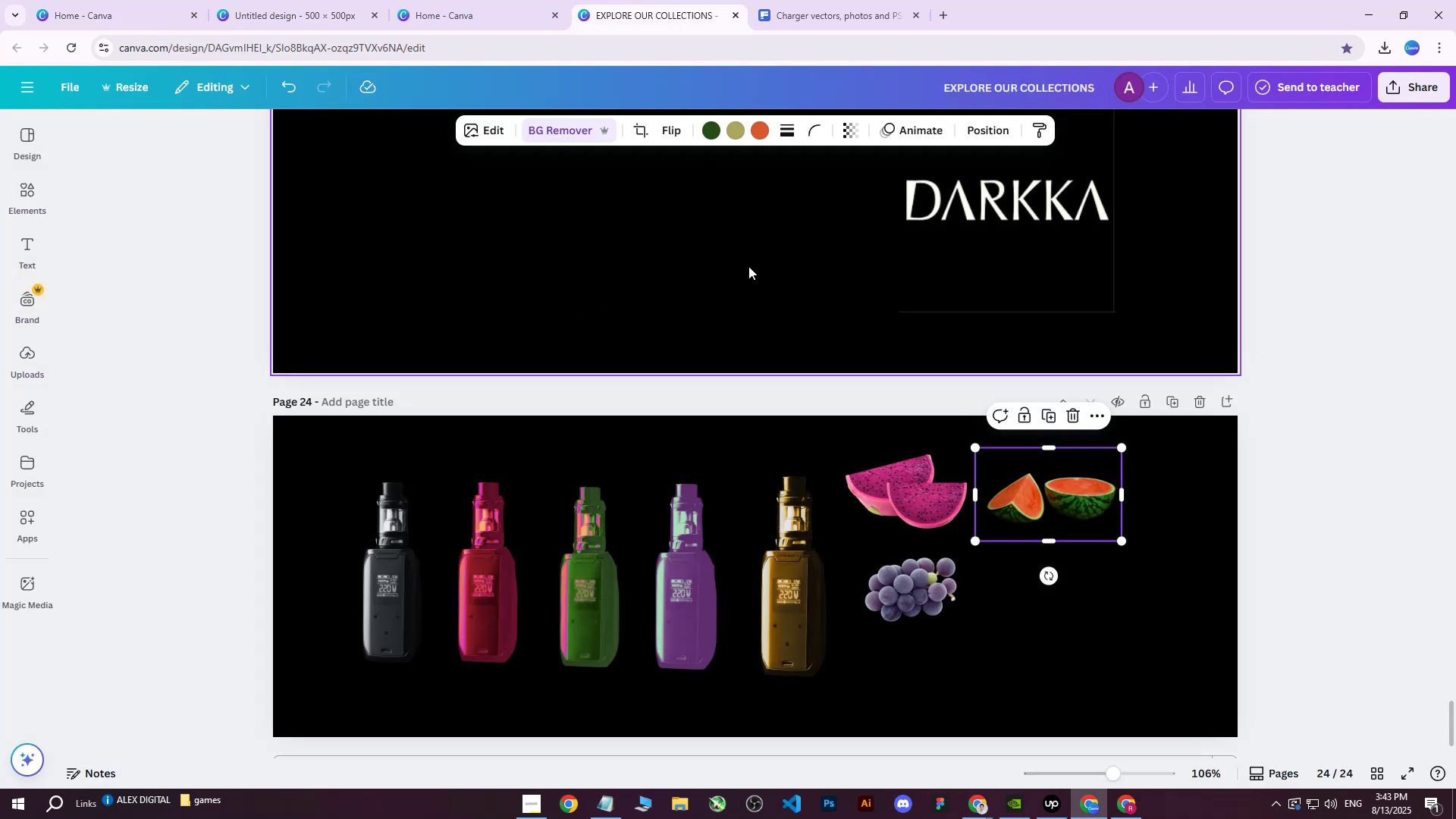 
key(Control+ControlLeft)
 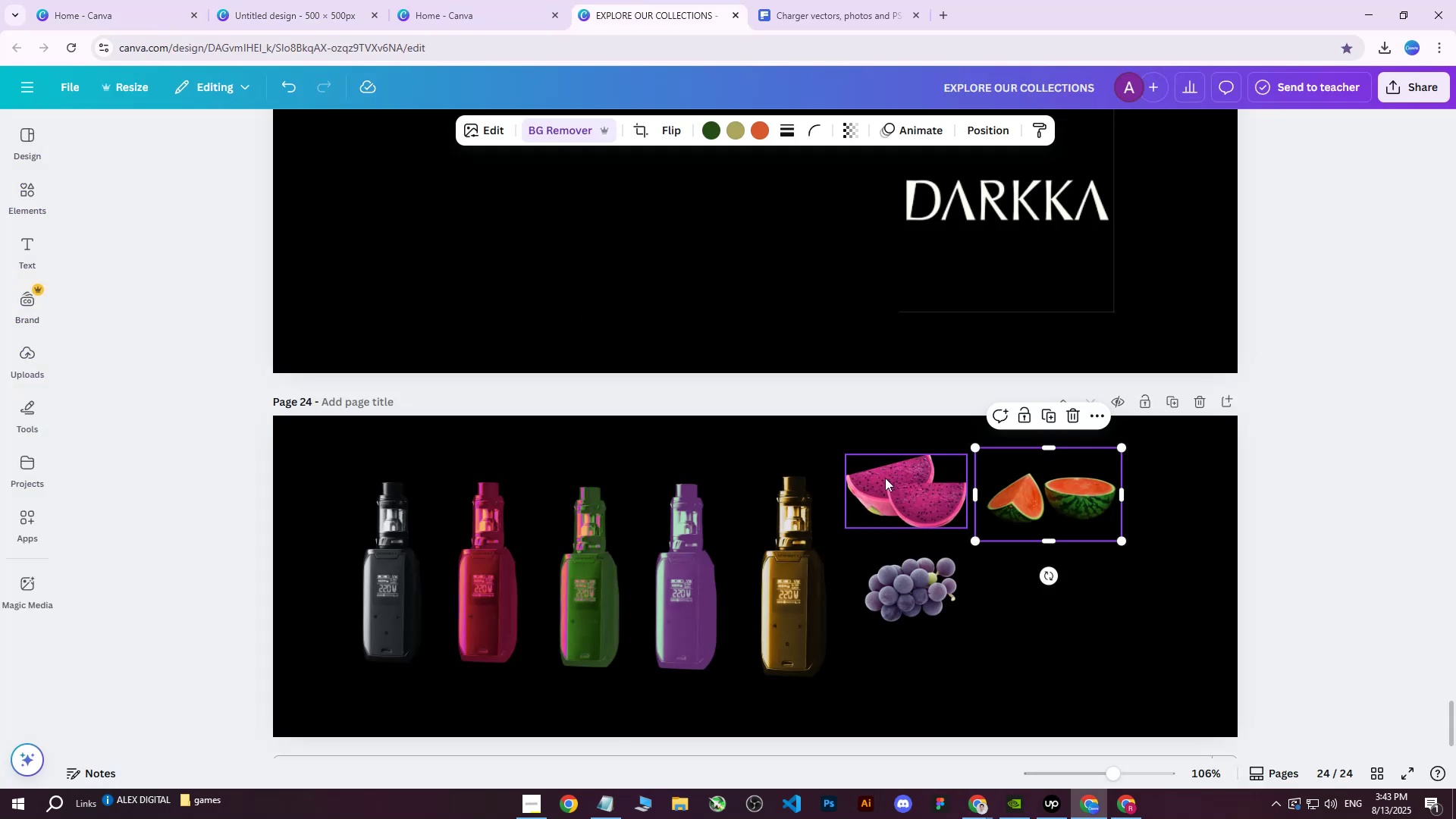 
key(Control+V)
 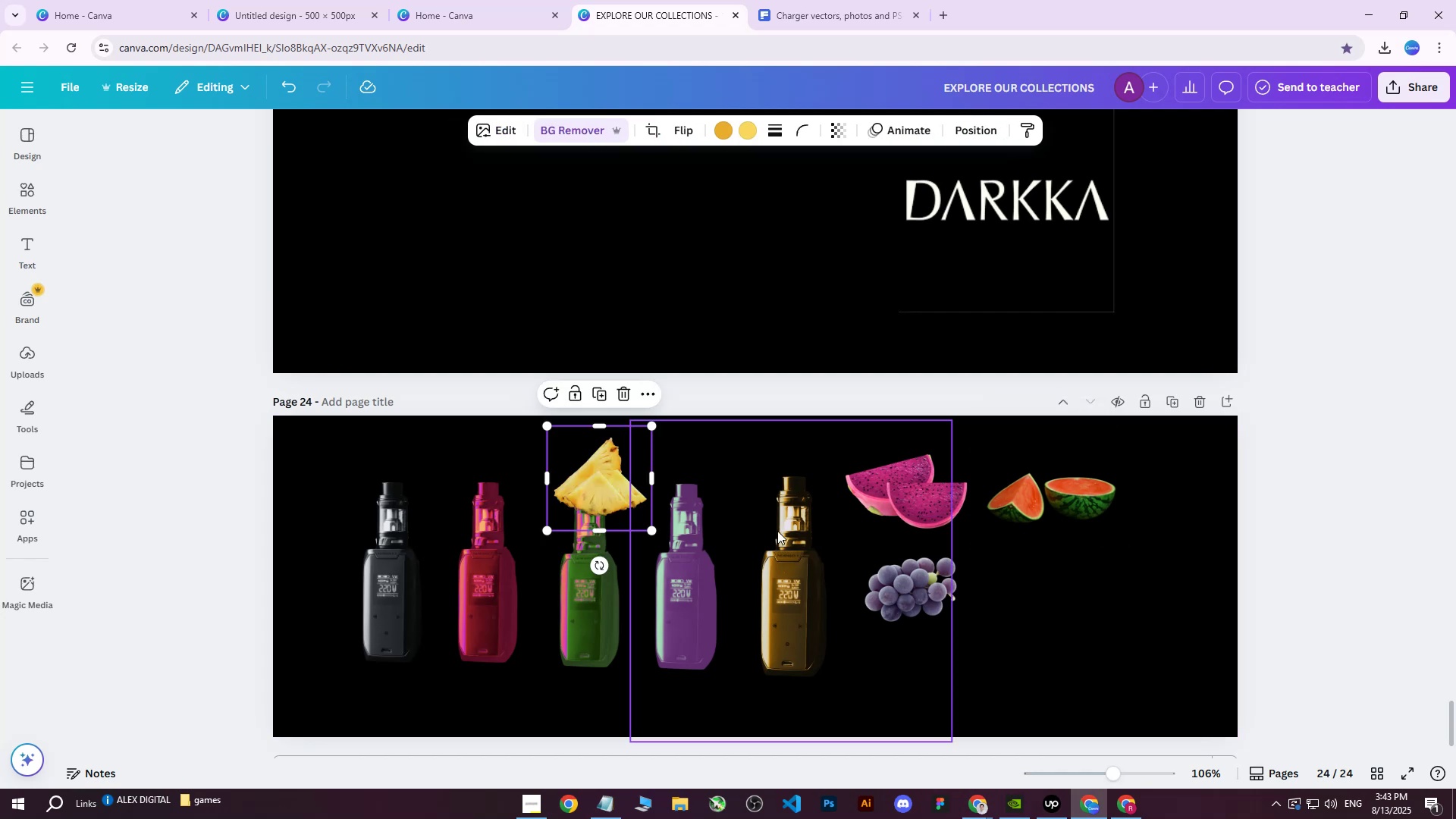 
left_click_drag(start_coordinate=[599, 483], to_coordinate=[1031, 592])
 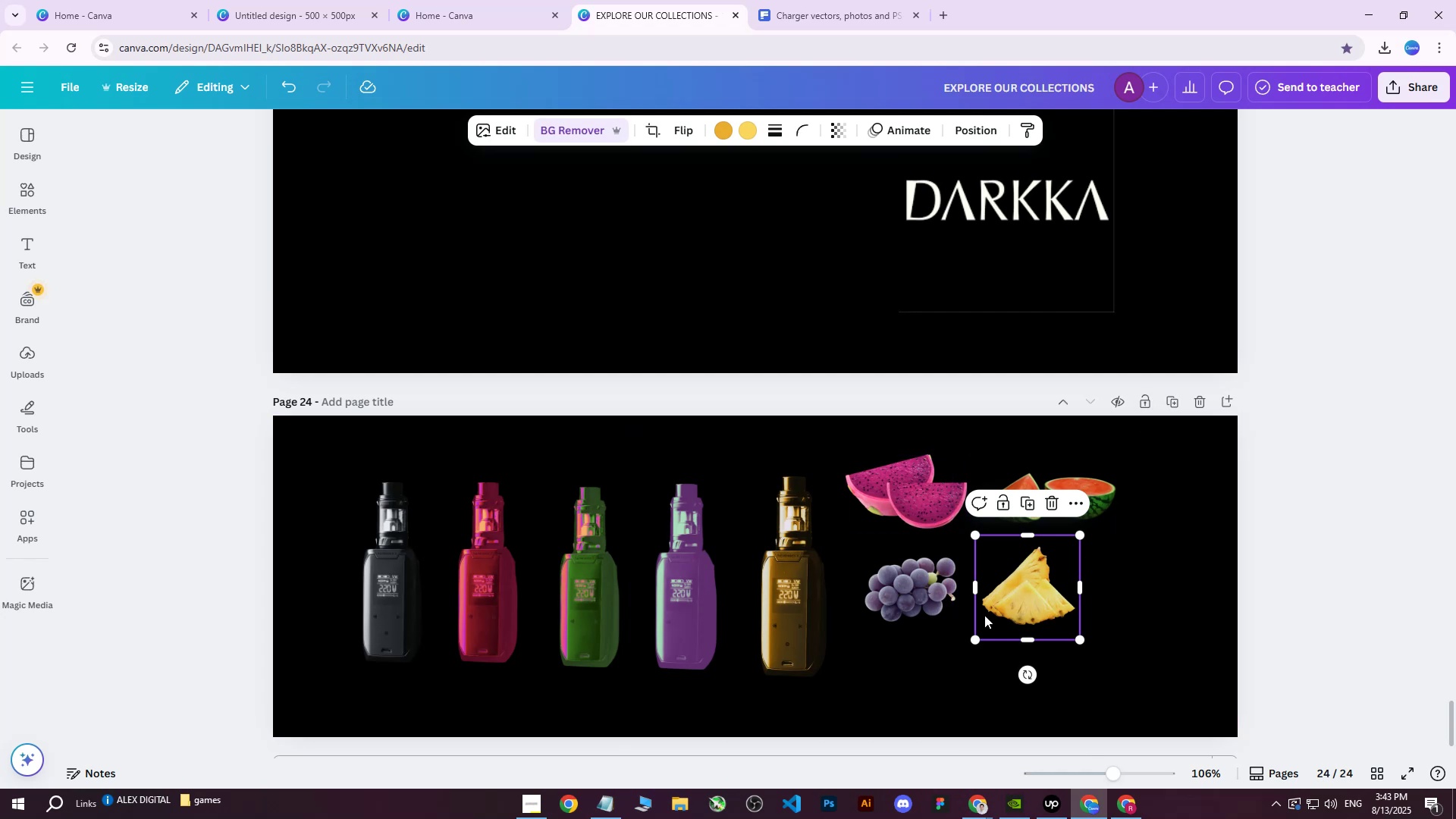 
wait(15.11)
 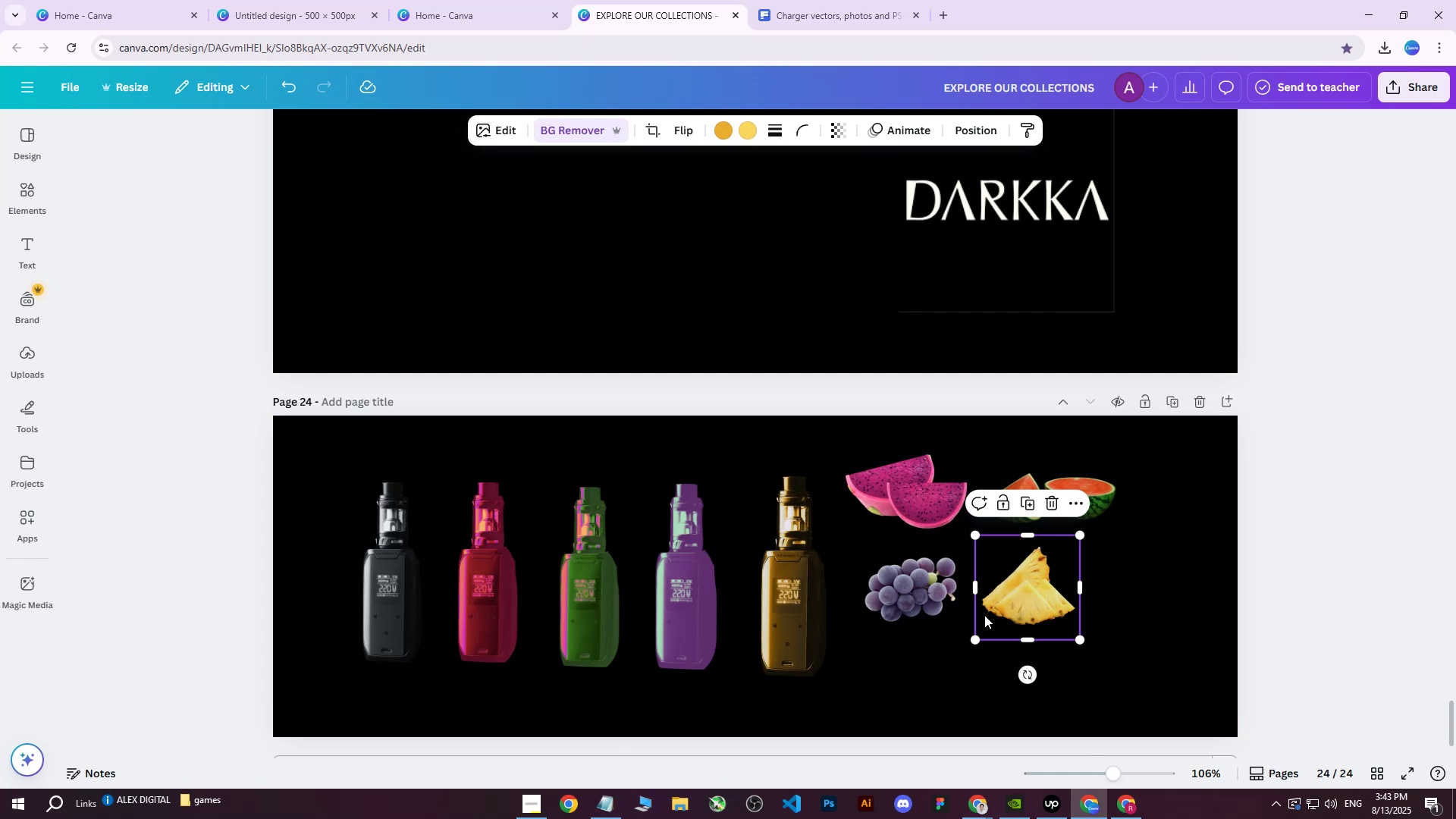 
left_click([118, 0])
 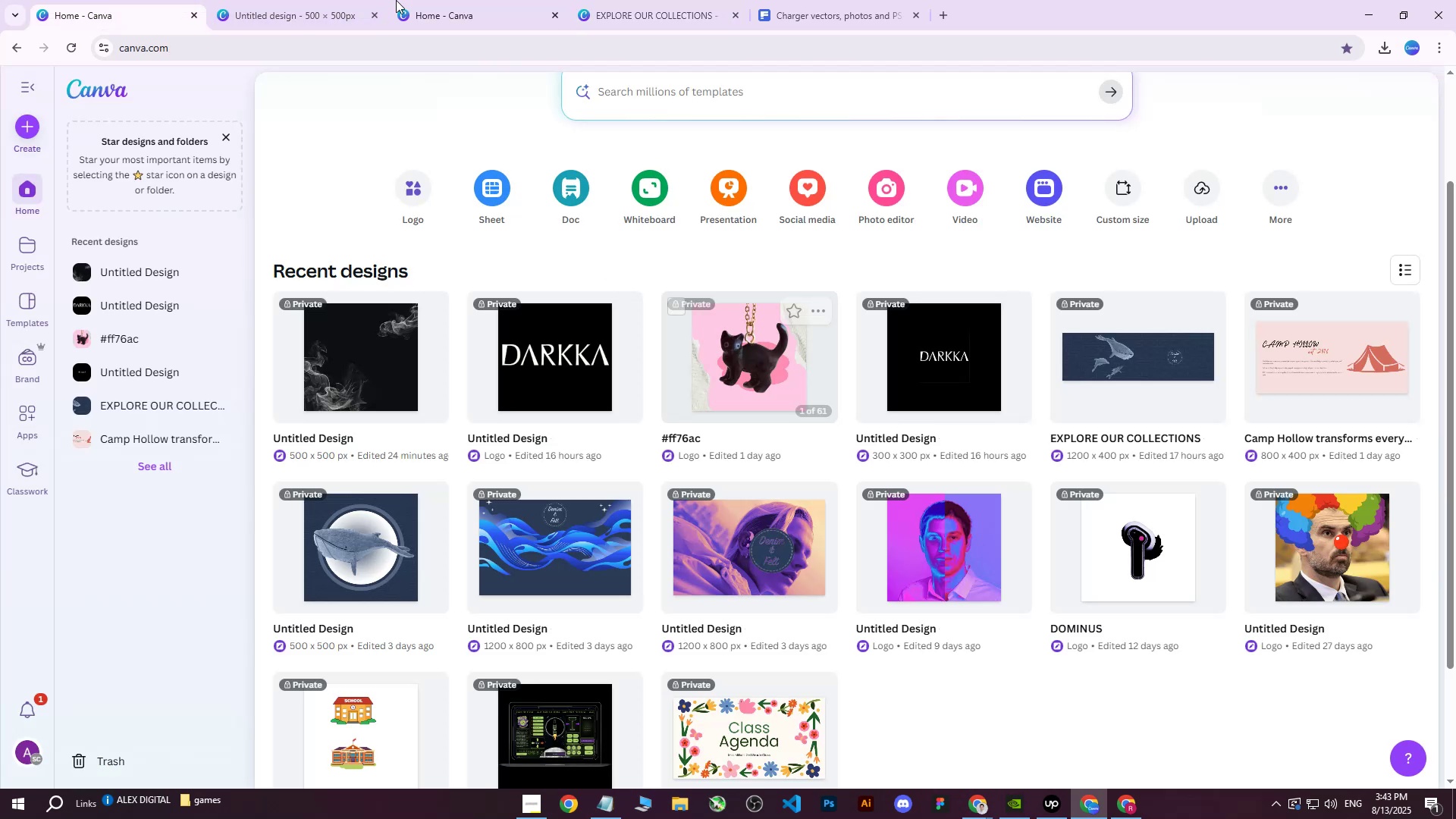 
left_click([322, 0])
 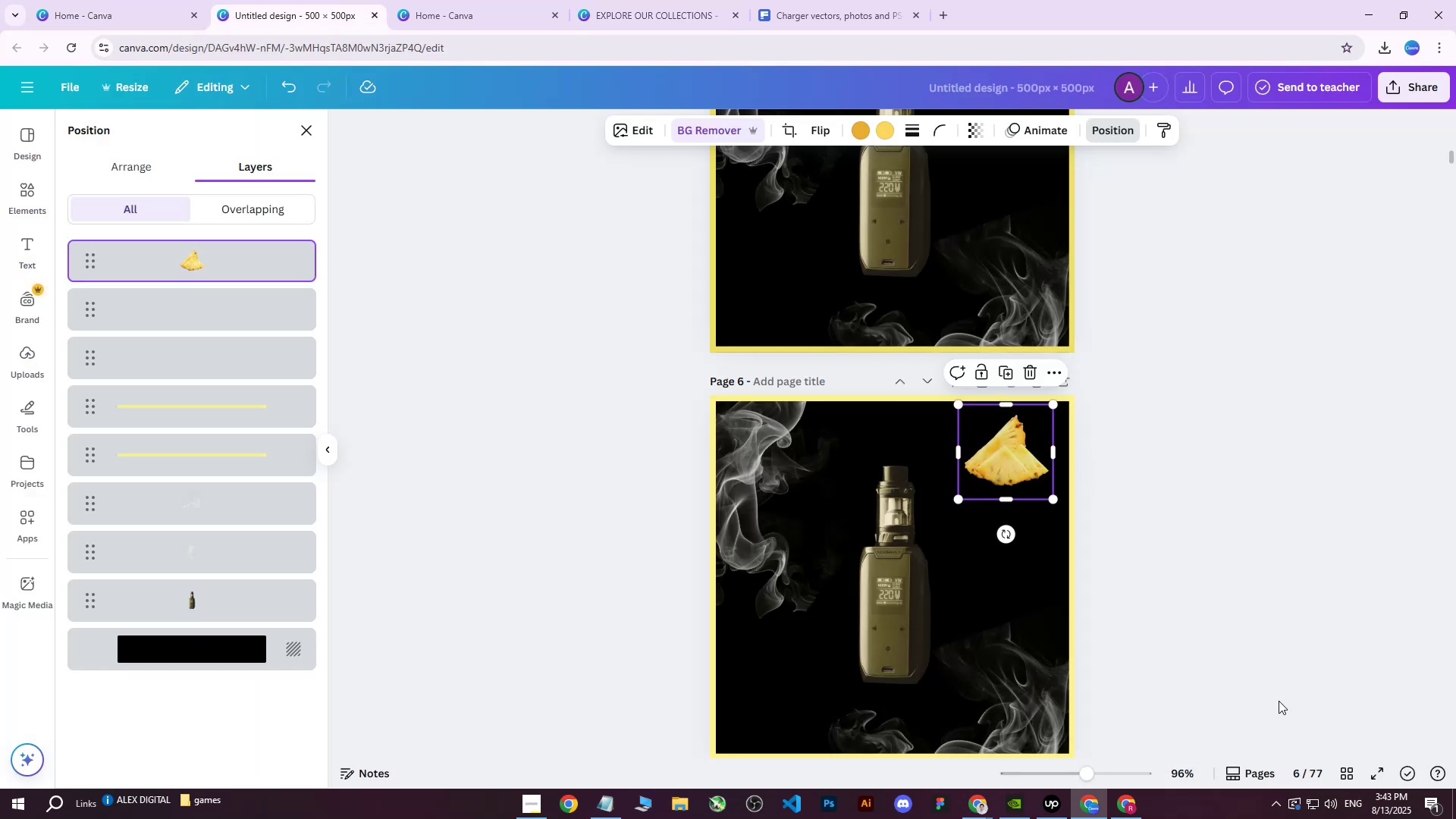 
left_click([1342, 780])
 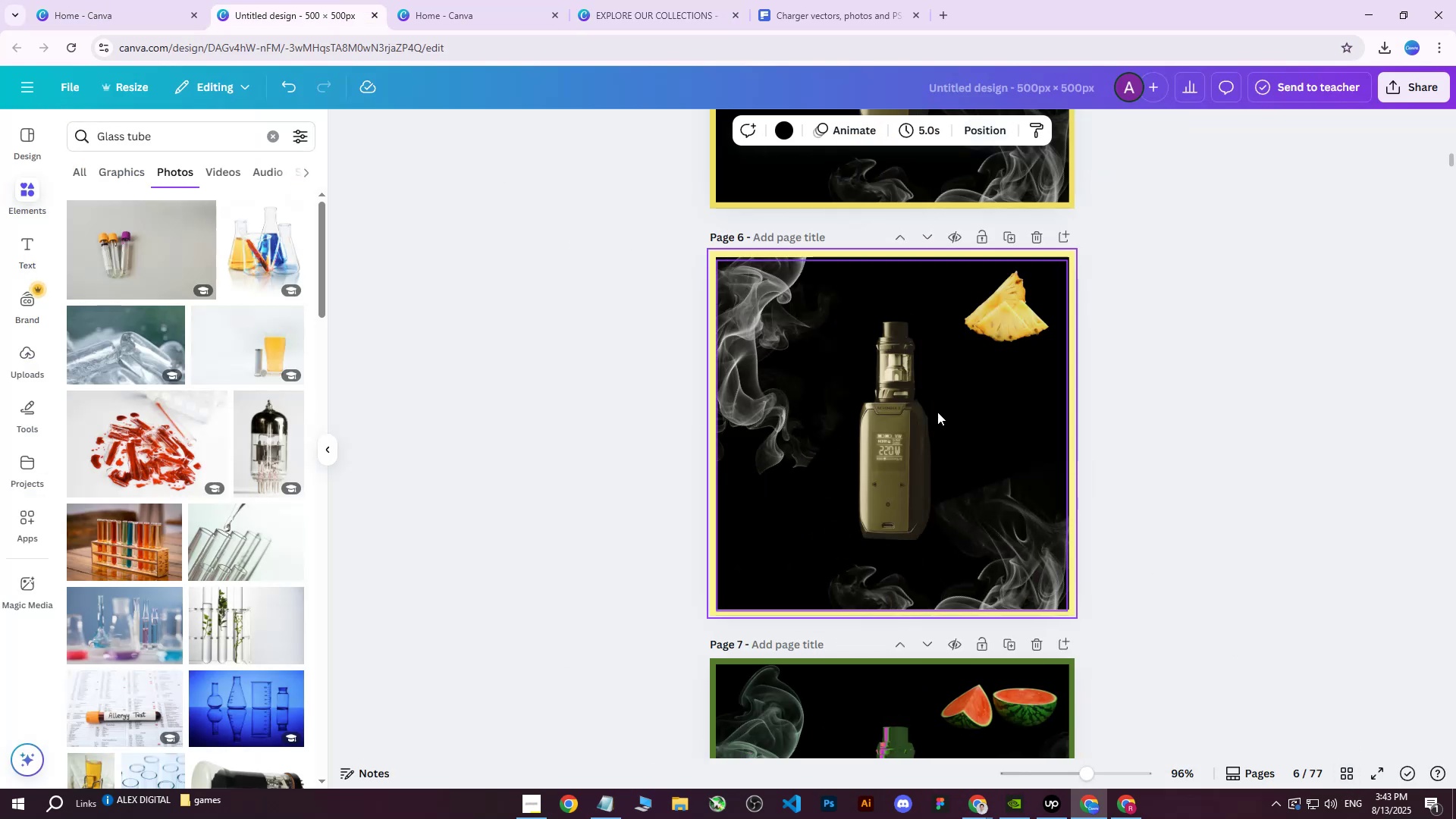 
scroll: coordinate [1098, 436], scroll_direction: down, amount: 32.0
 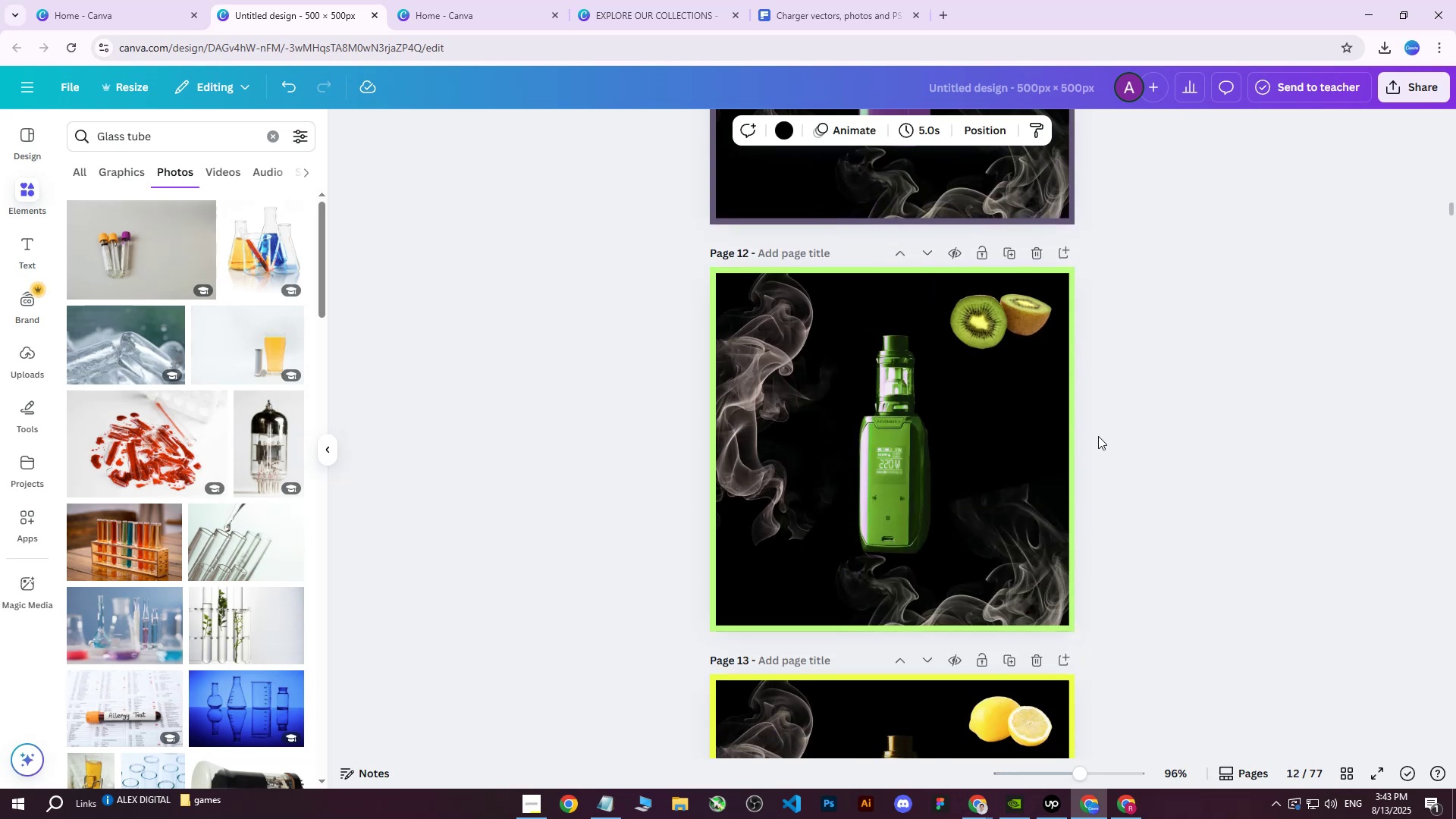 
scroll: coordinate [1097, 436], scroll_direction: up, amount: 1.0
 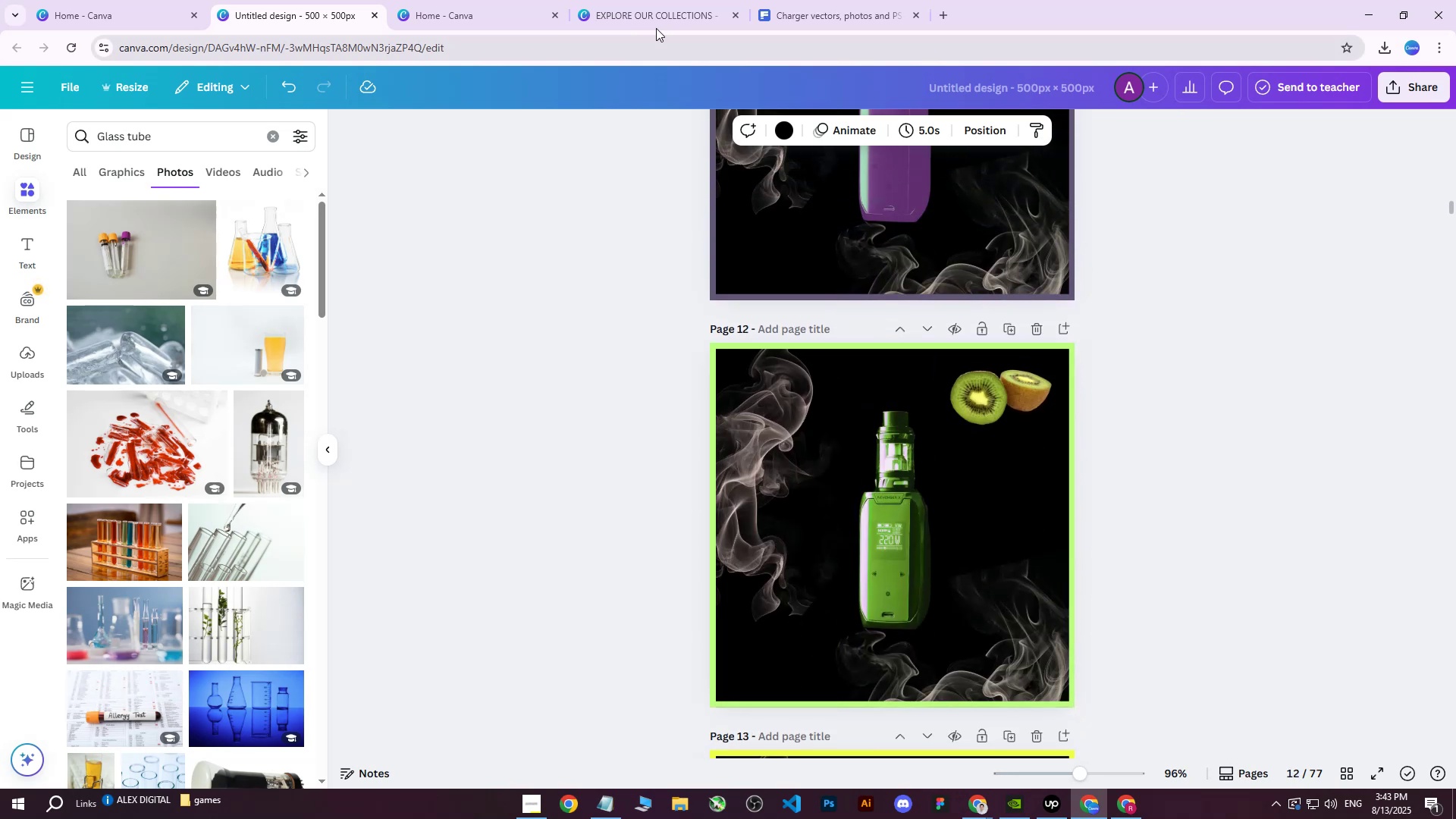 
left_click([708, 0])
 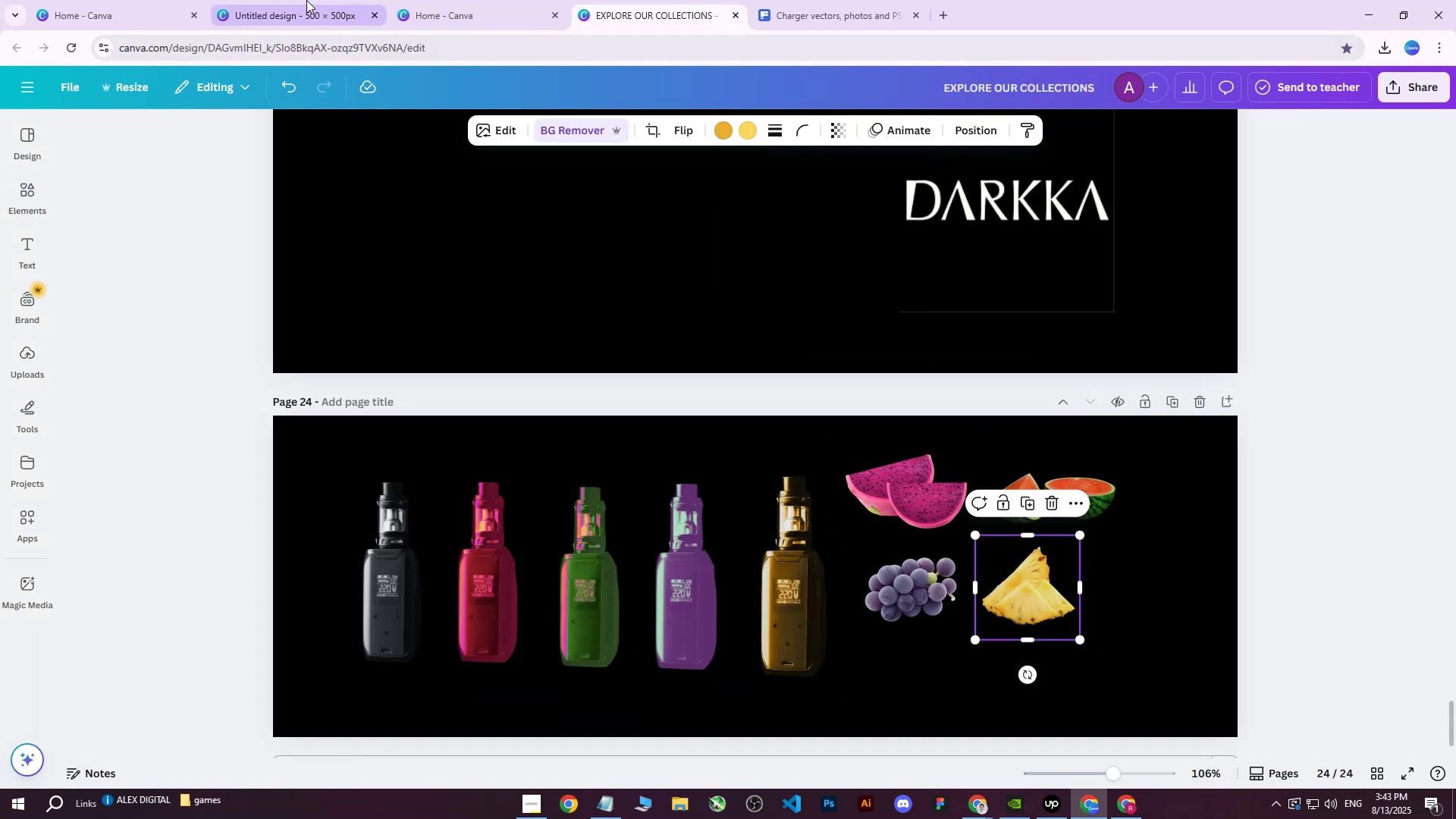 
left_click([306, 0])
 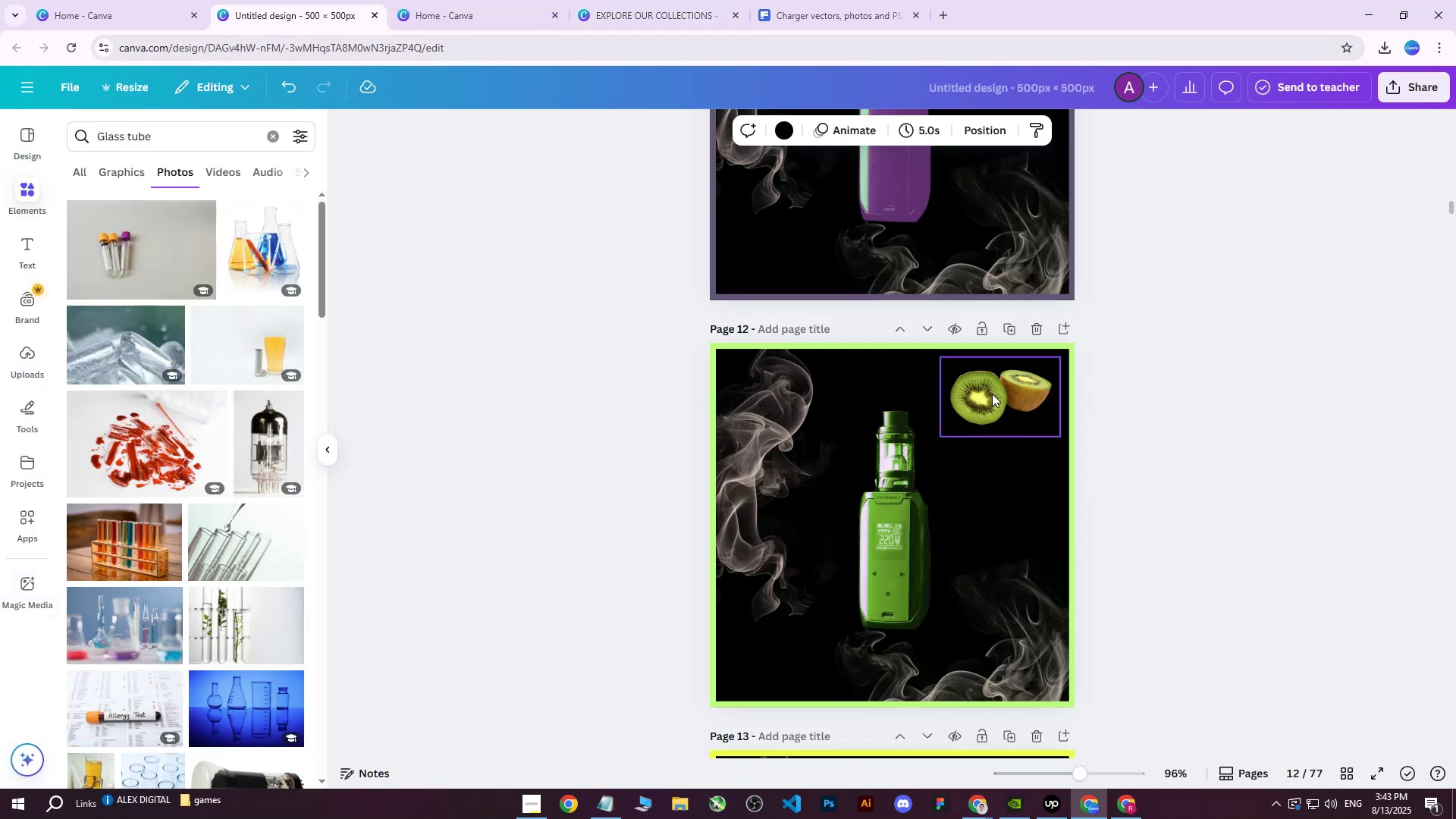 
left_click([993, 394])
 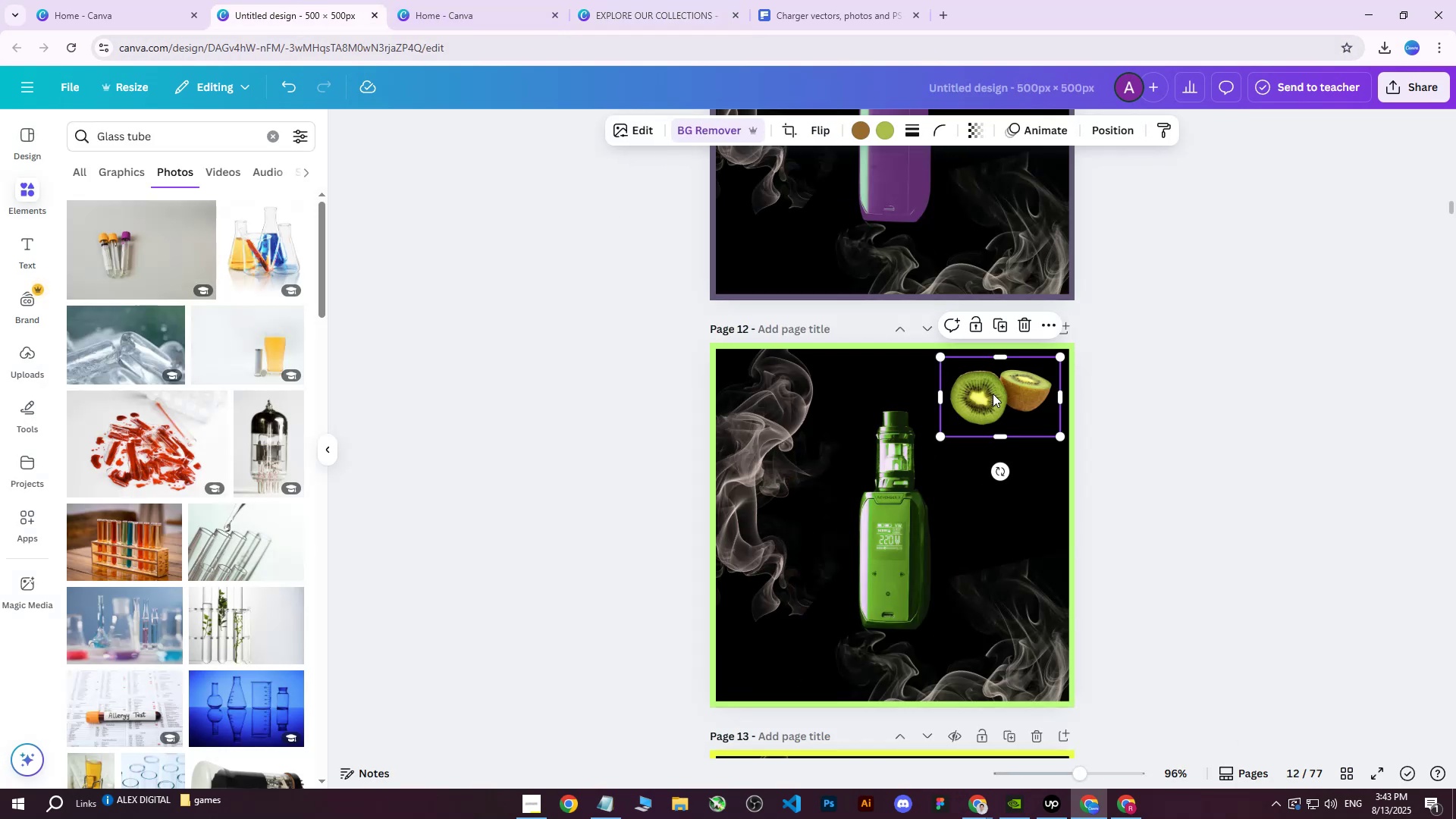 
right_click([993, 394])
 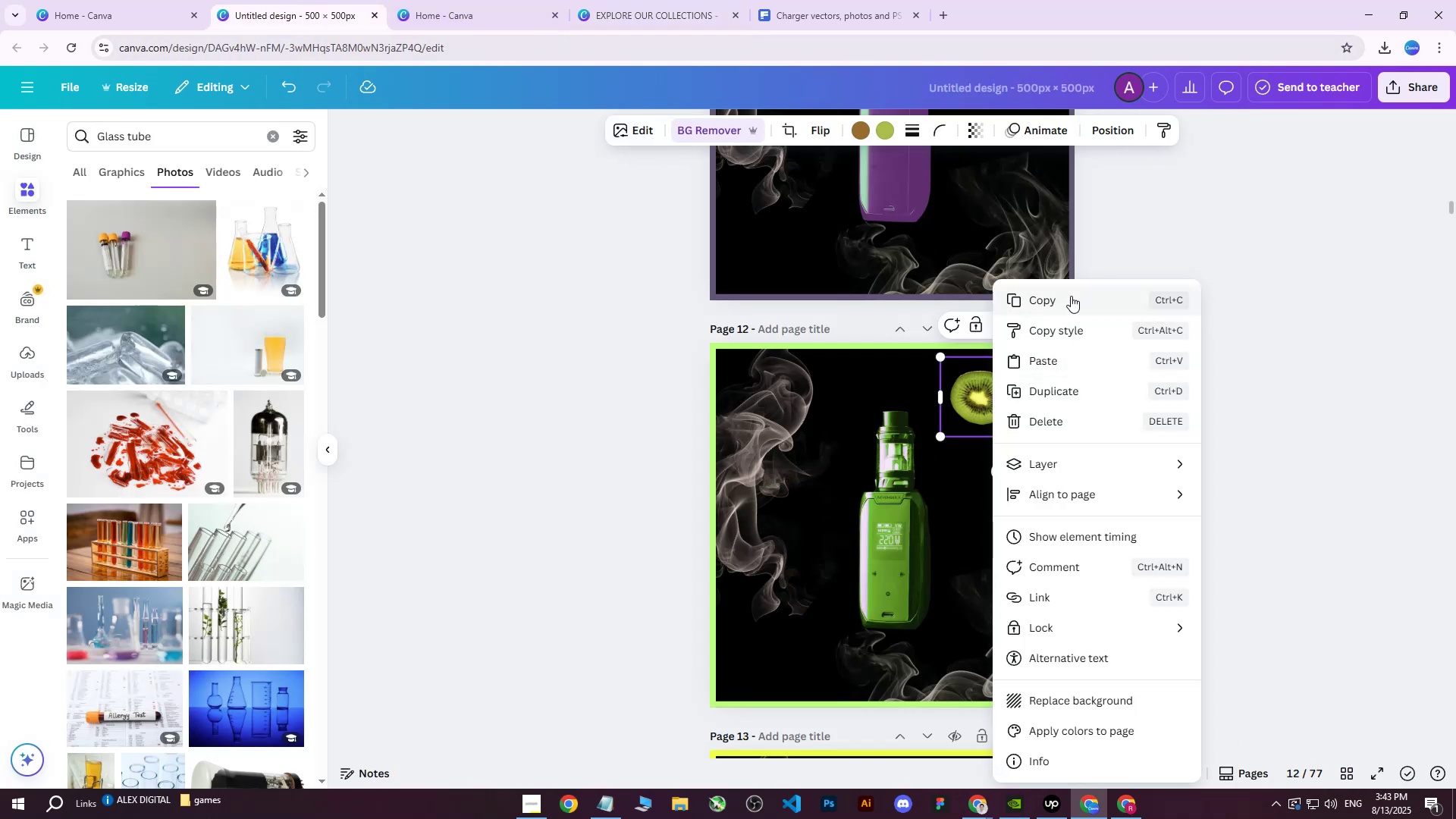 
left_click([1071, 296])
 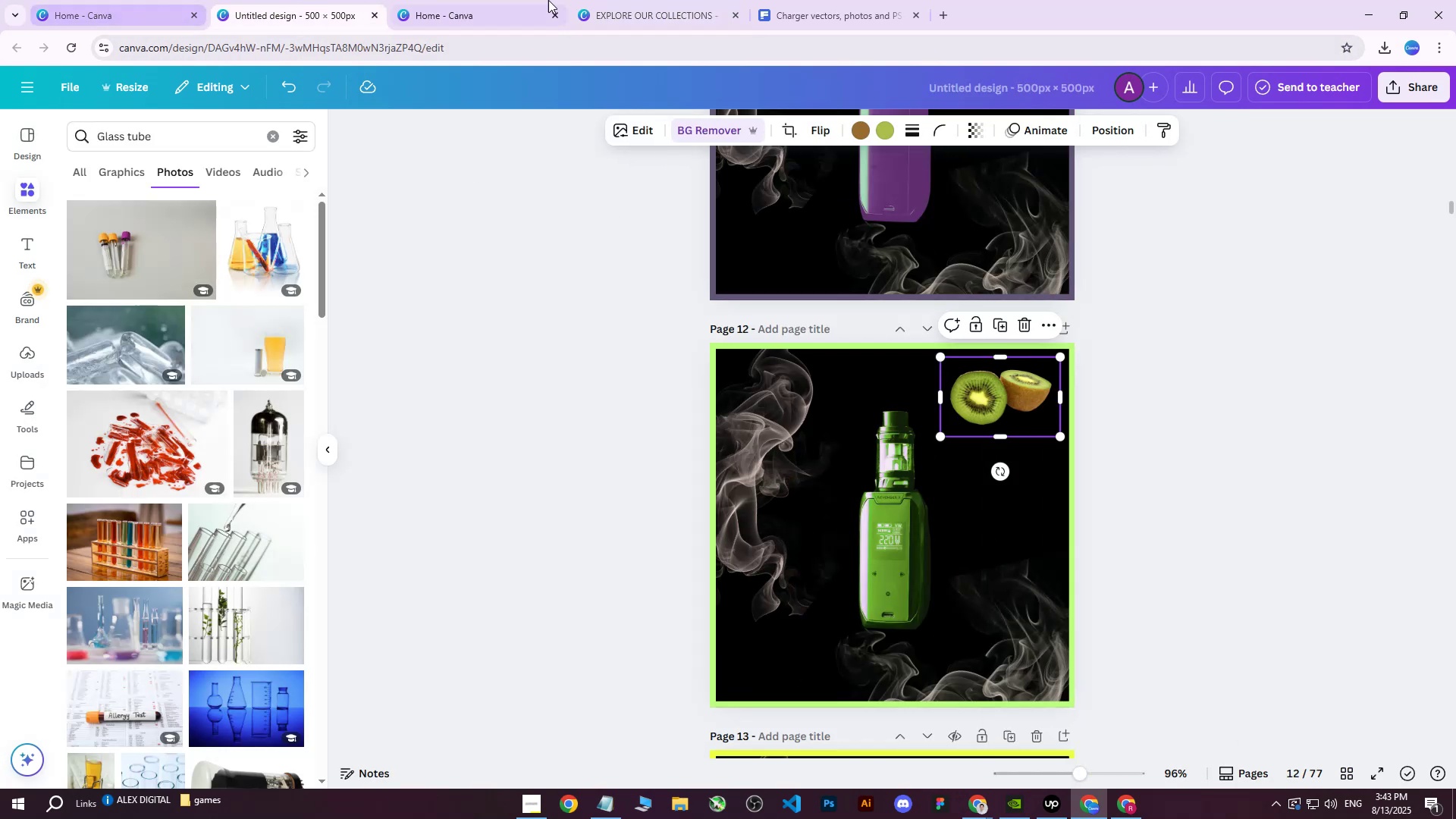 
left_click([678, 0])
 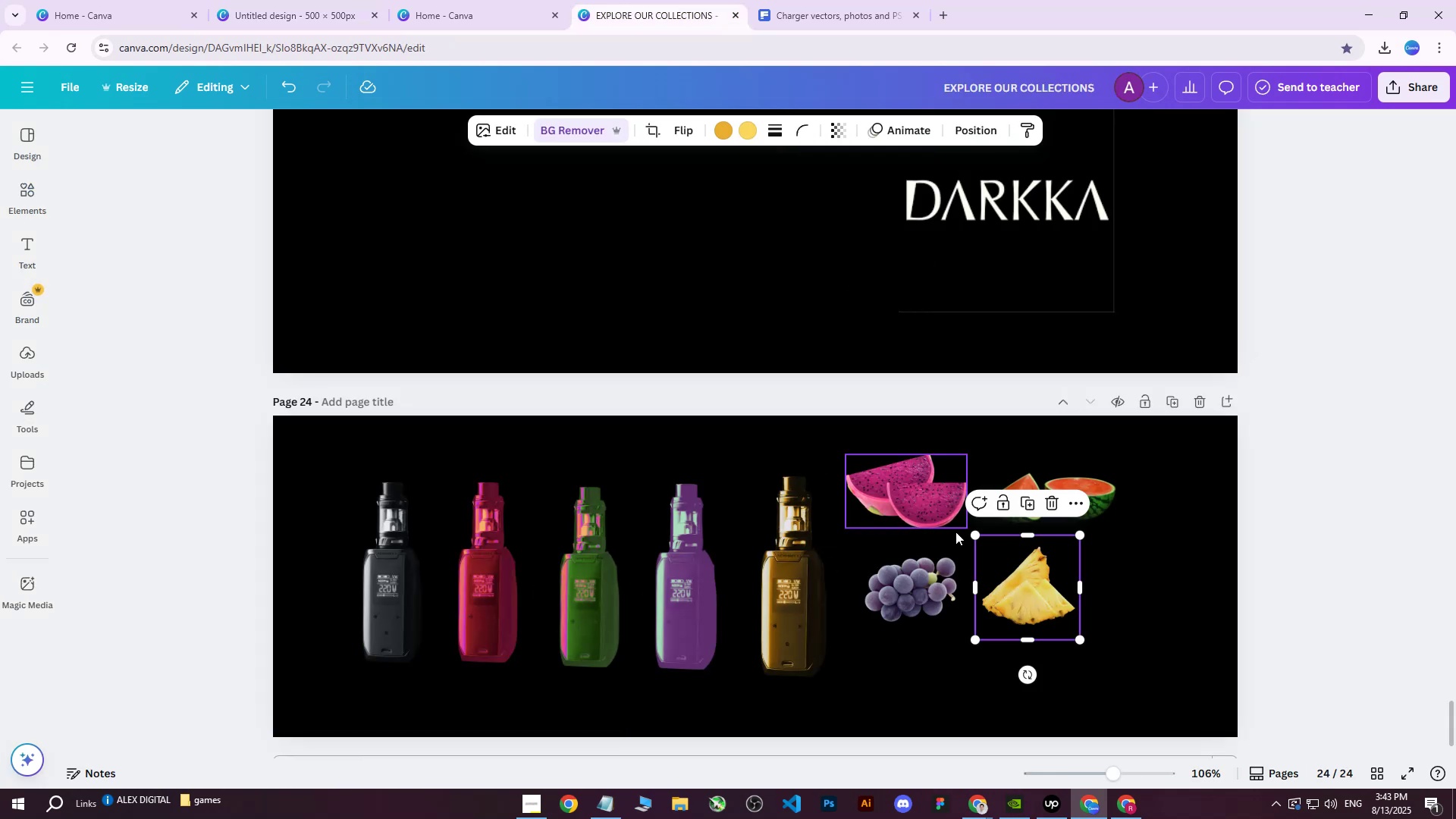 
key(Control+V)
 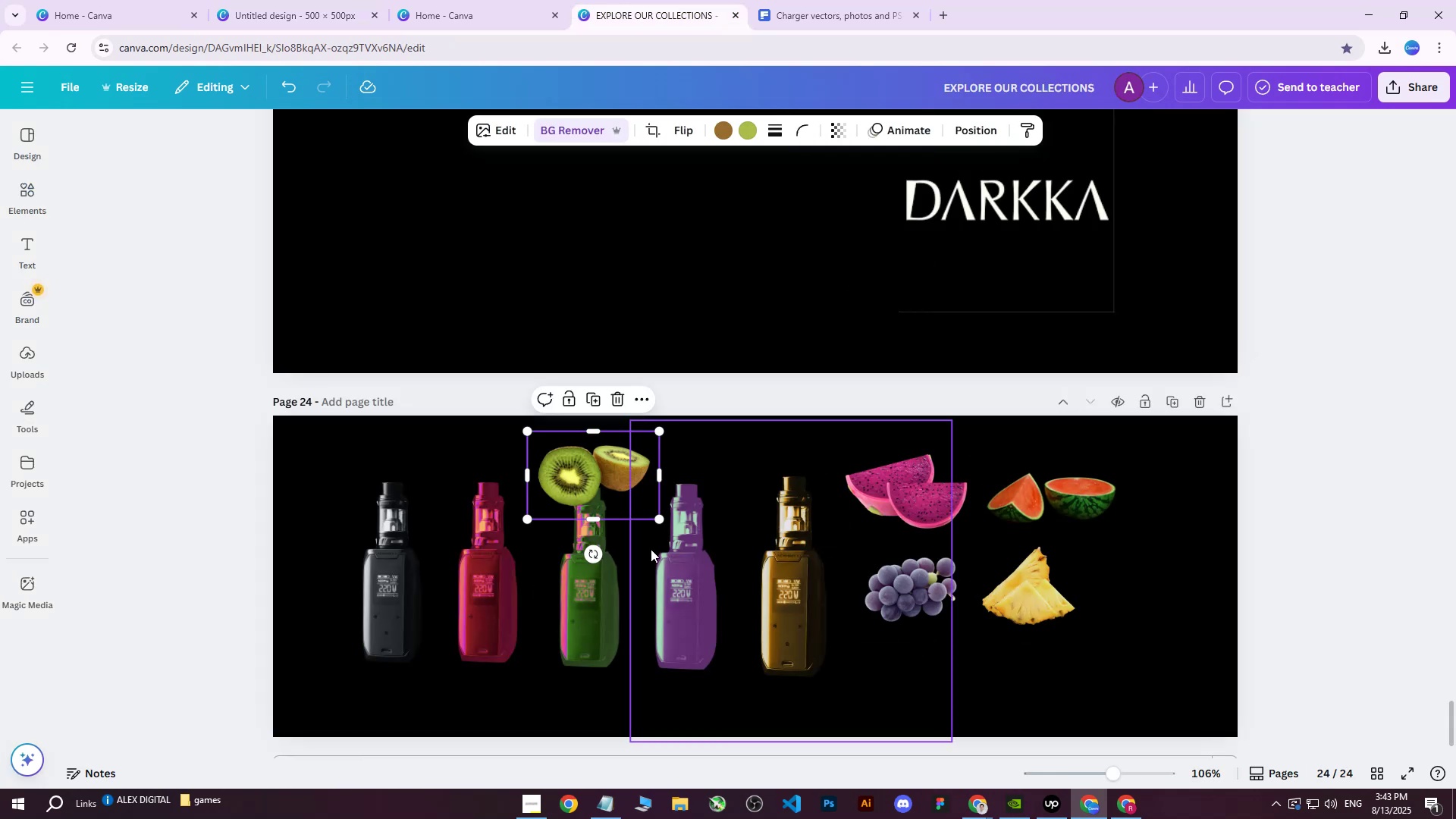 
left_click_drag(start_coordinate=[572, 490], to_coordinate=[375, 529])
 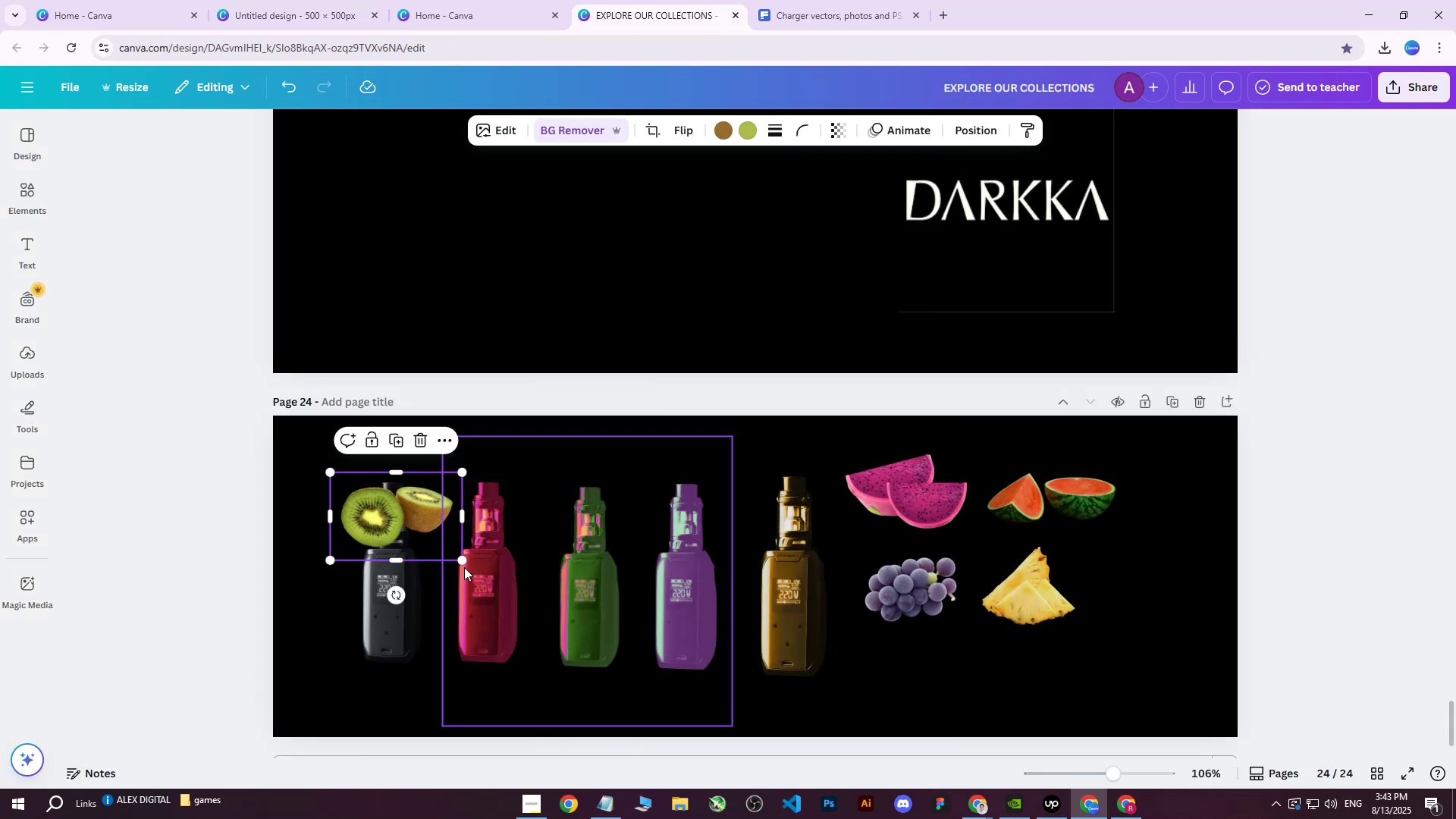 
left_click_drag(start_coordinate=[463, 563], to_coordinate=[721, 682])
 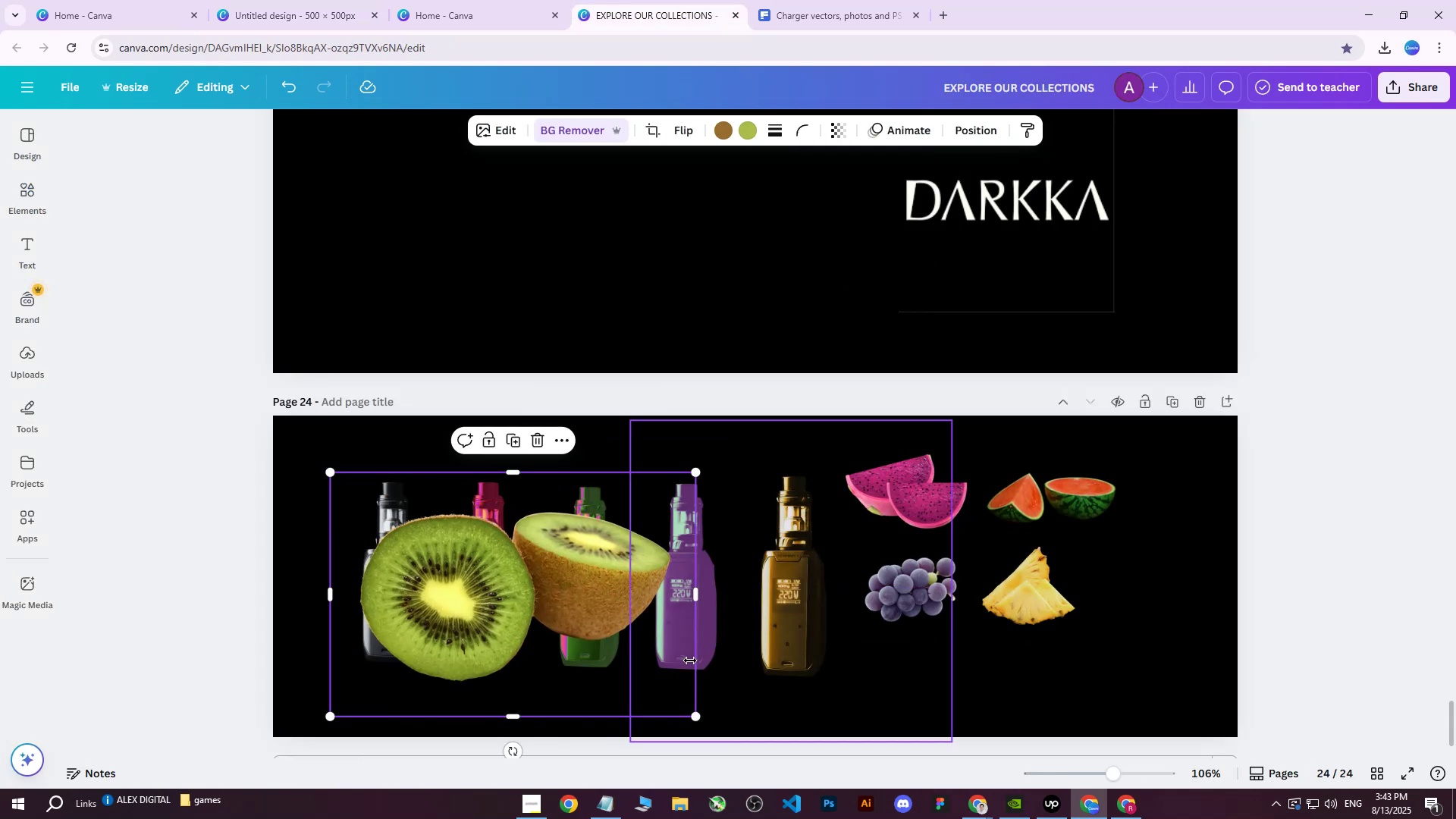 
left_click_drag(start_coordinate=[596, 601], to_coordinate=[510, 511])
 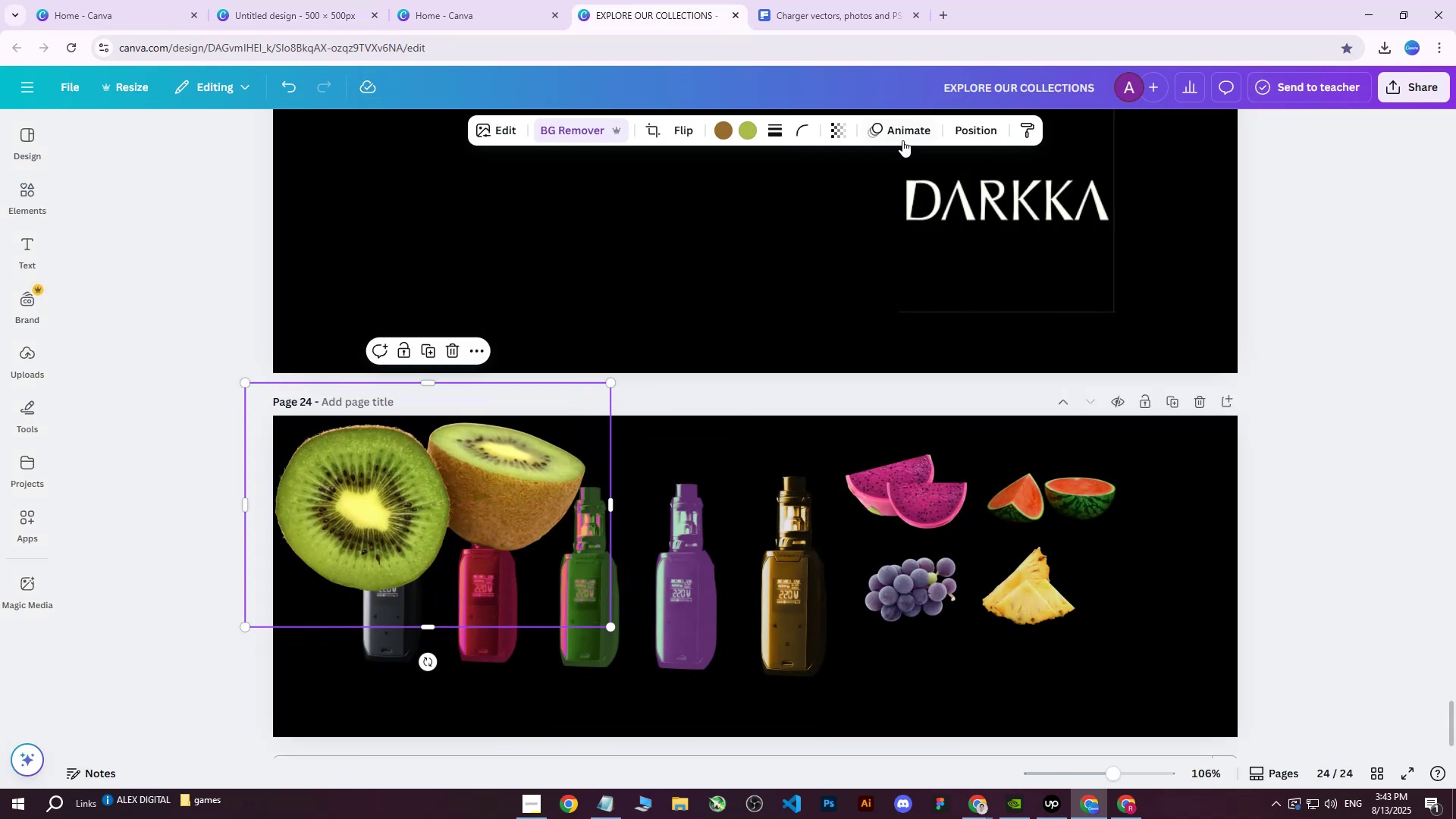 
left_click([847, 135])
 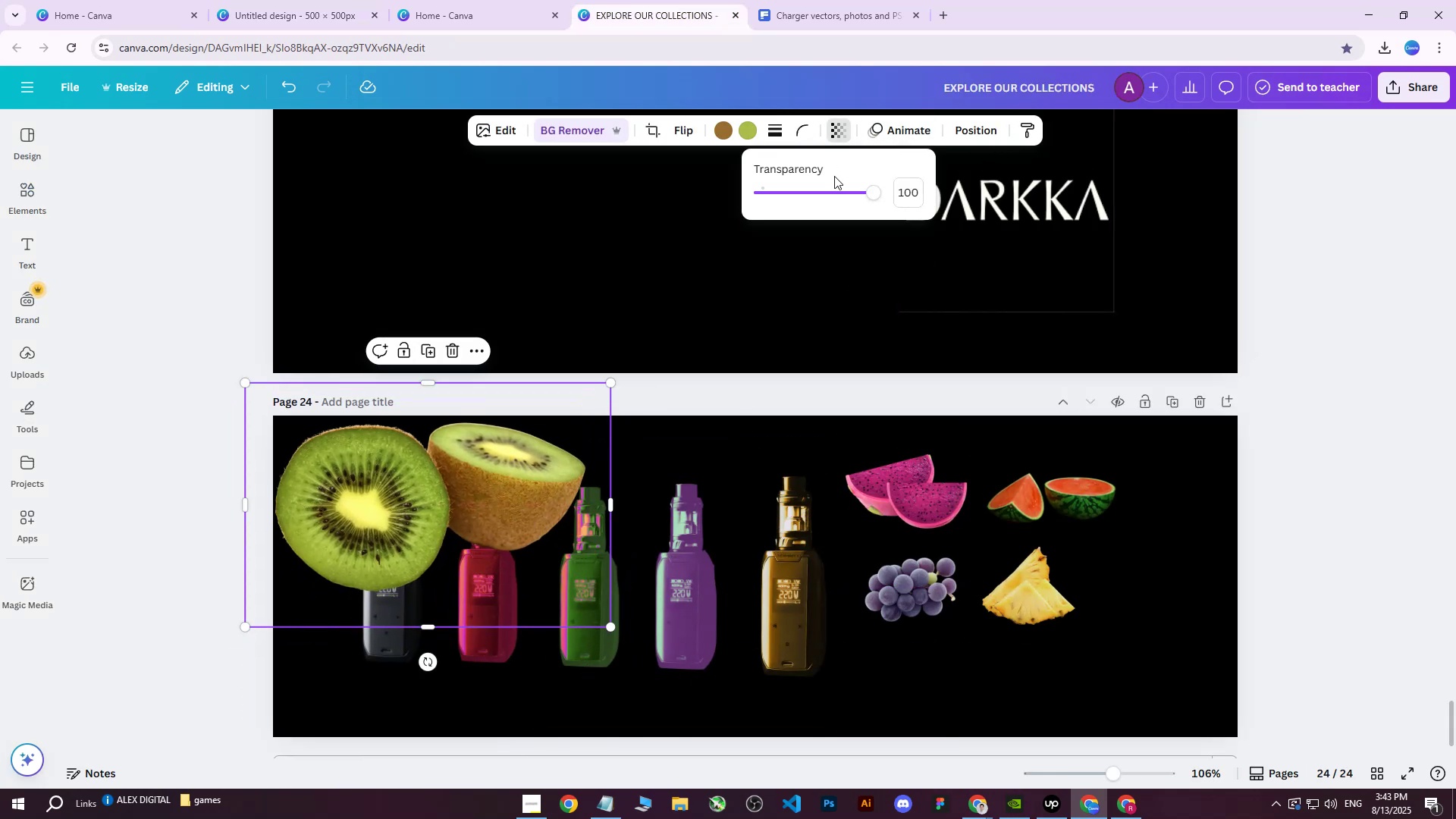 
left_click_drag(start_coordinate=[836, 192], to_coordinate=[777, 197])
 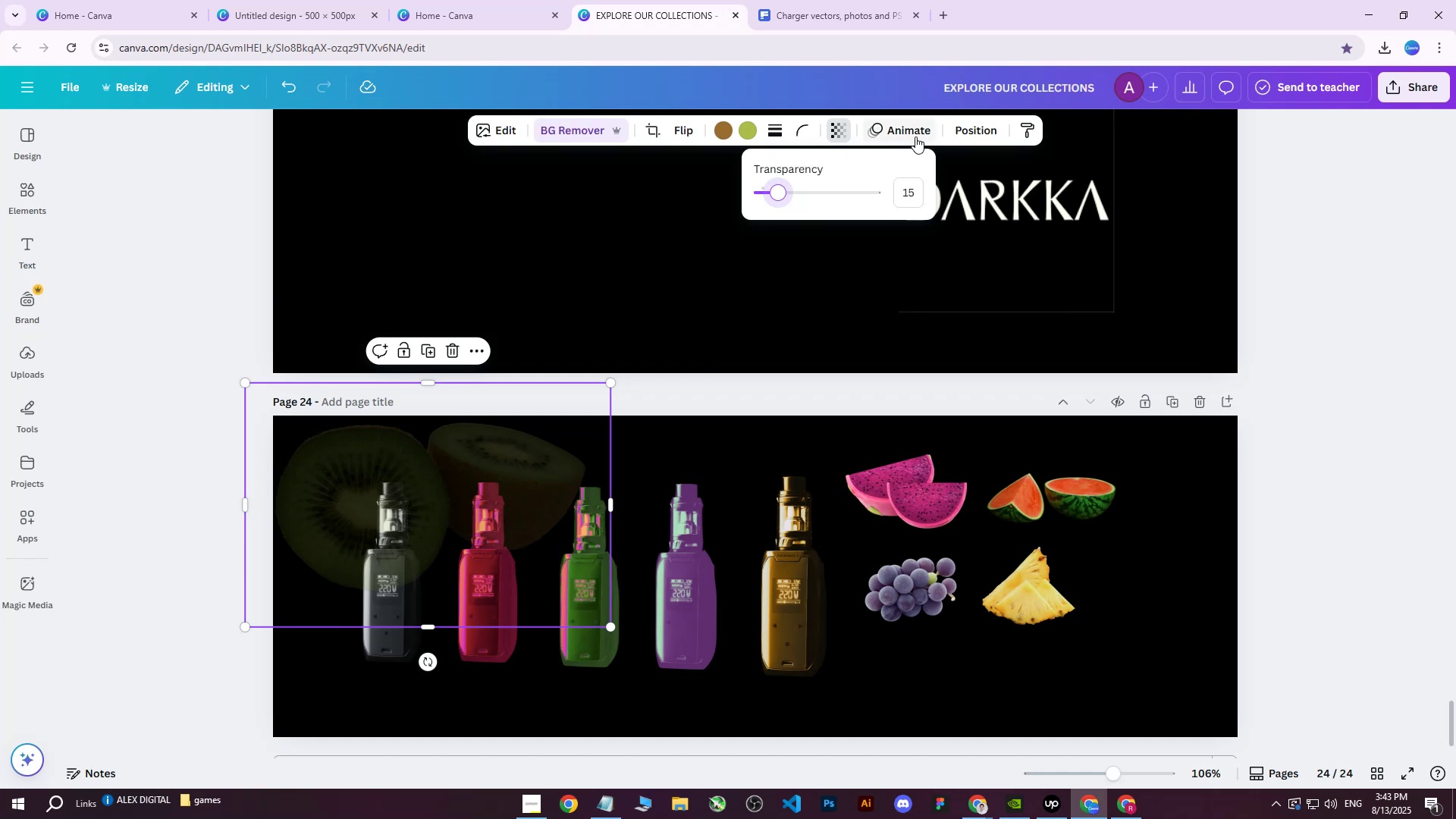 
left_click([974, 129])
 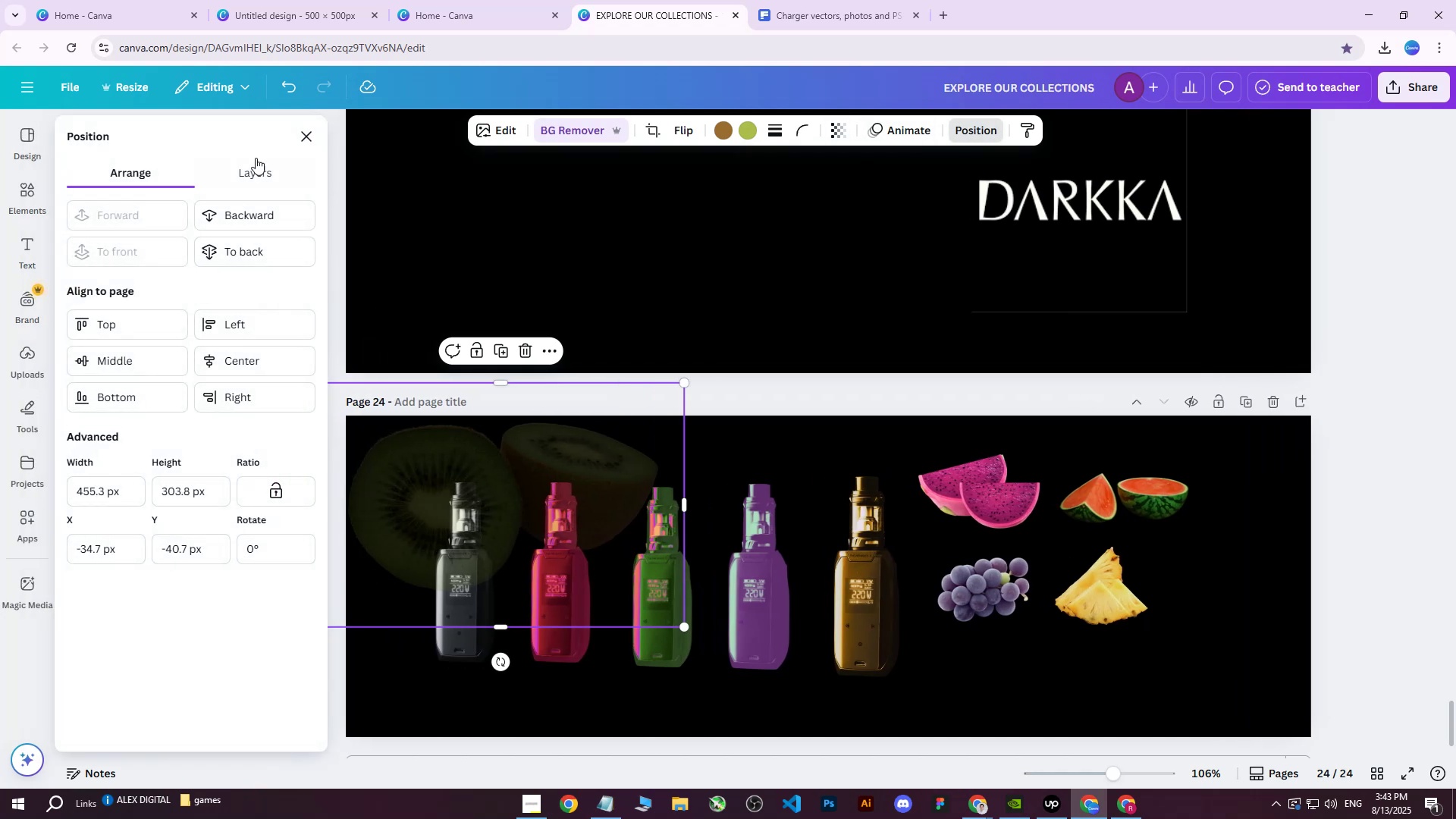 
left_click([247, 175])
 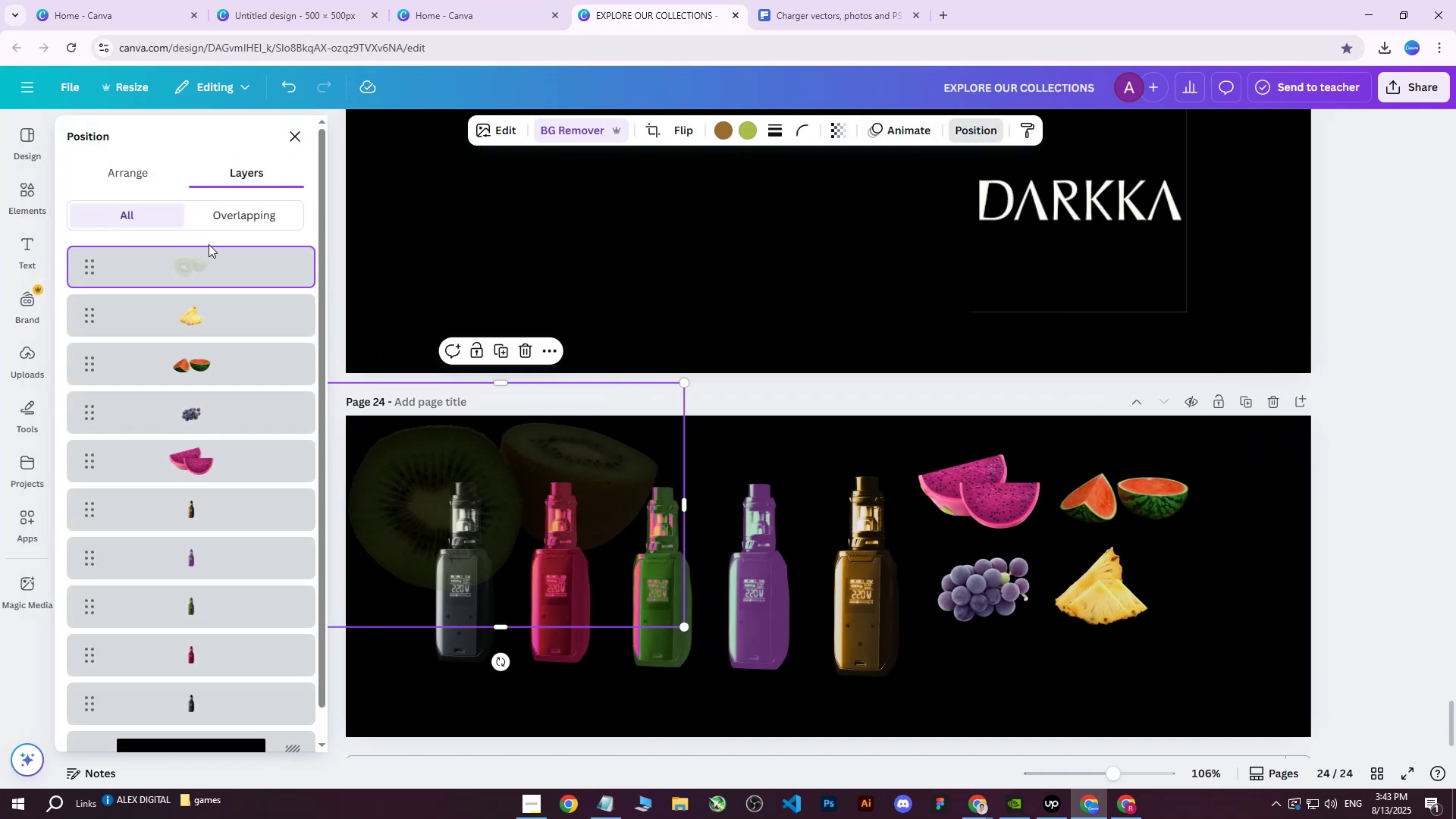 
left_click_drag(start_coordinate=[199, 261], to_coordinate=[217, 692])
 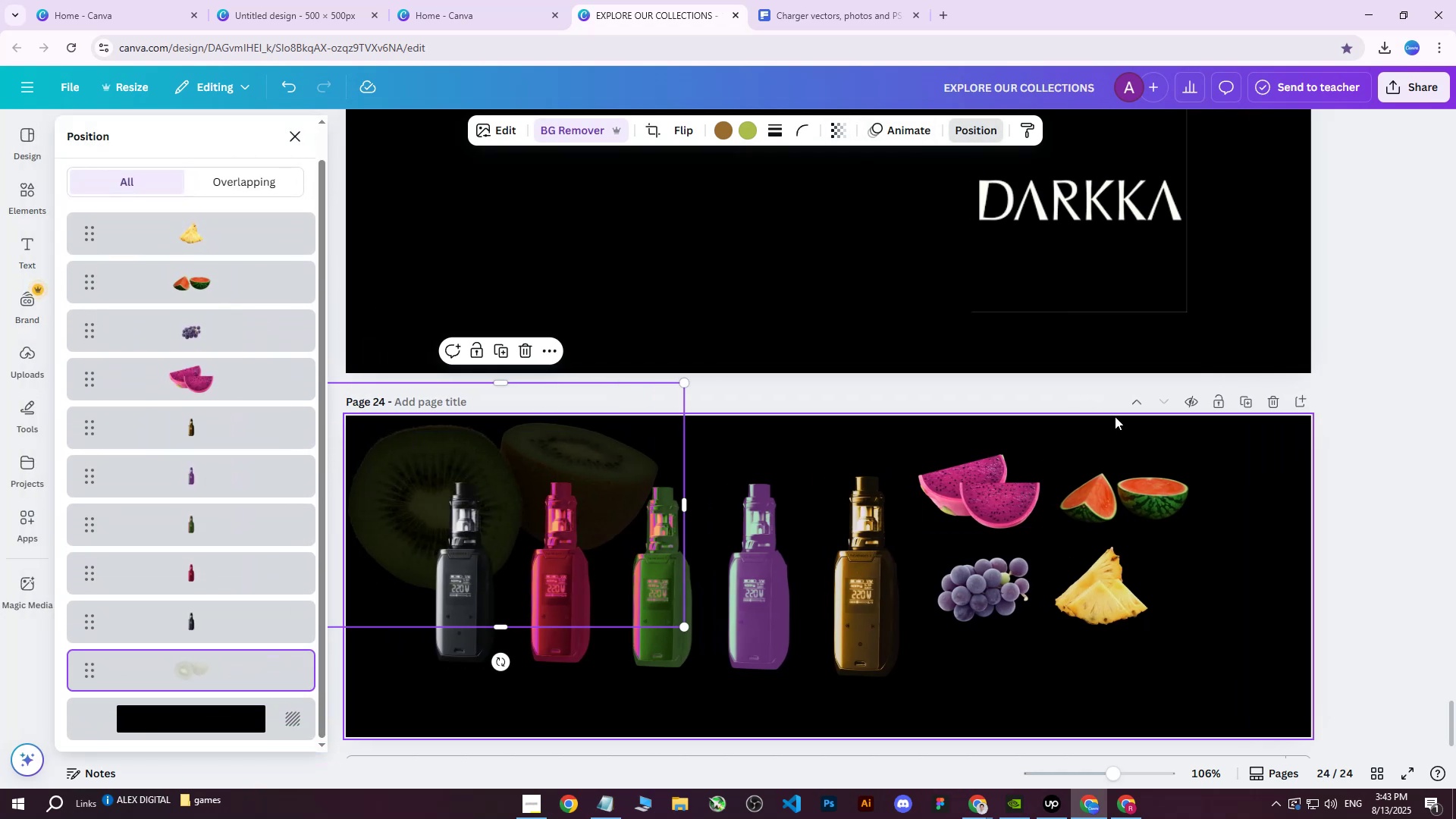 
scroll: coordinate [1119, 422], scroll_direction: down, amount: 3.0
 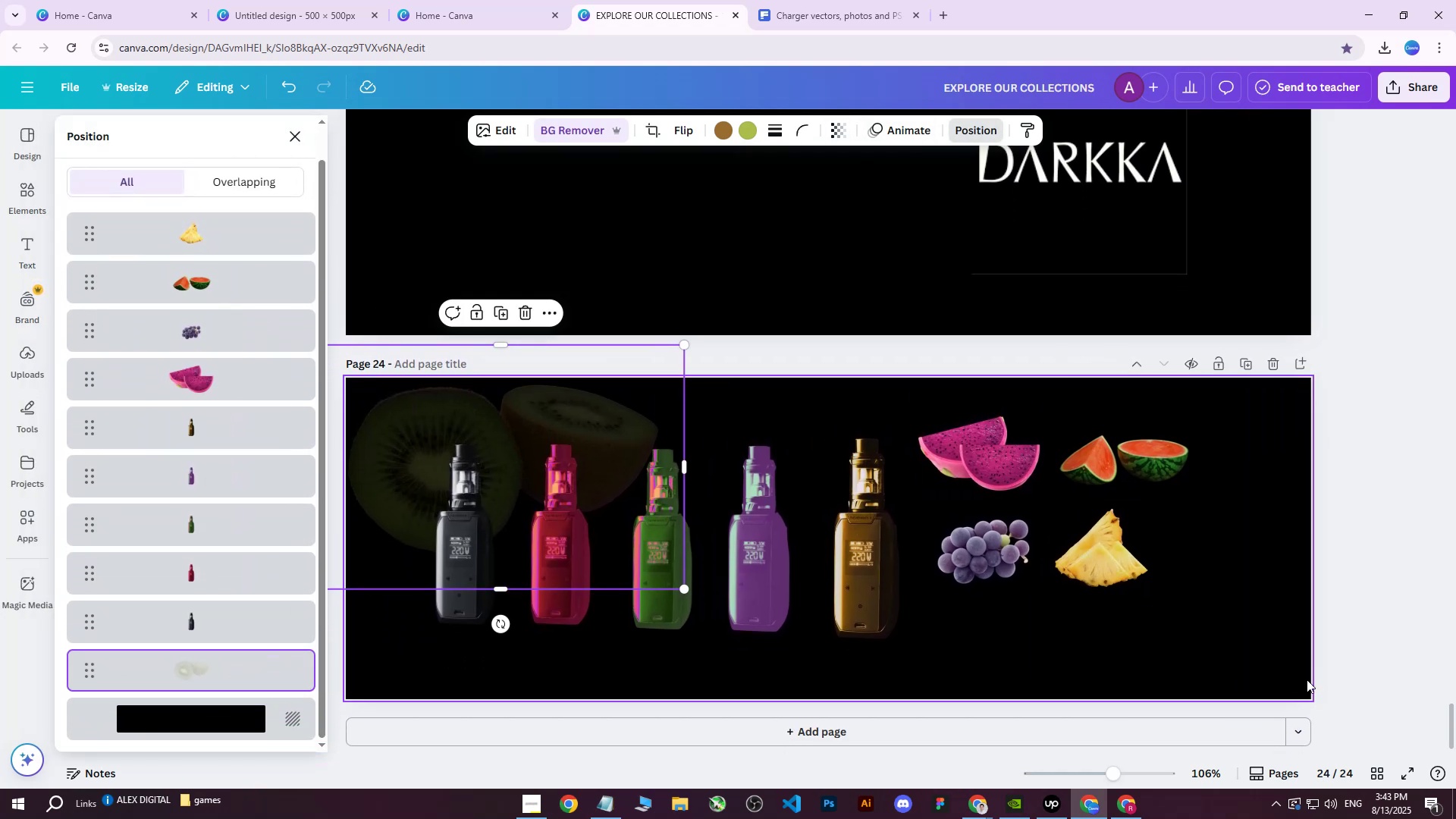 
left_click([1360, 574])
 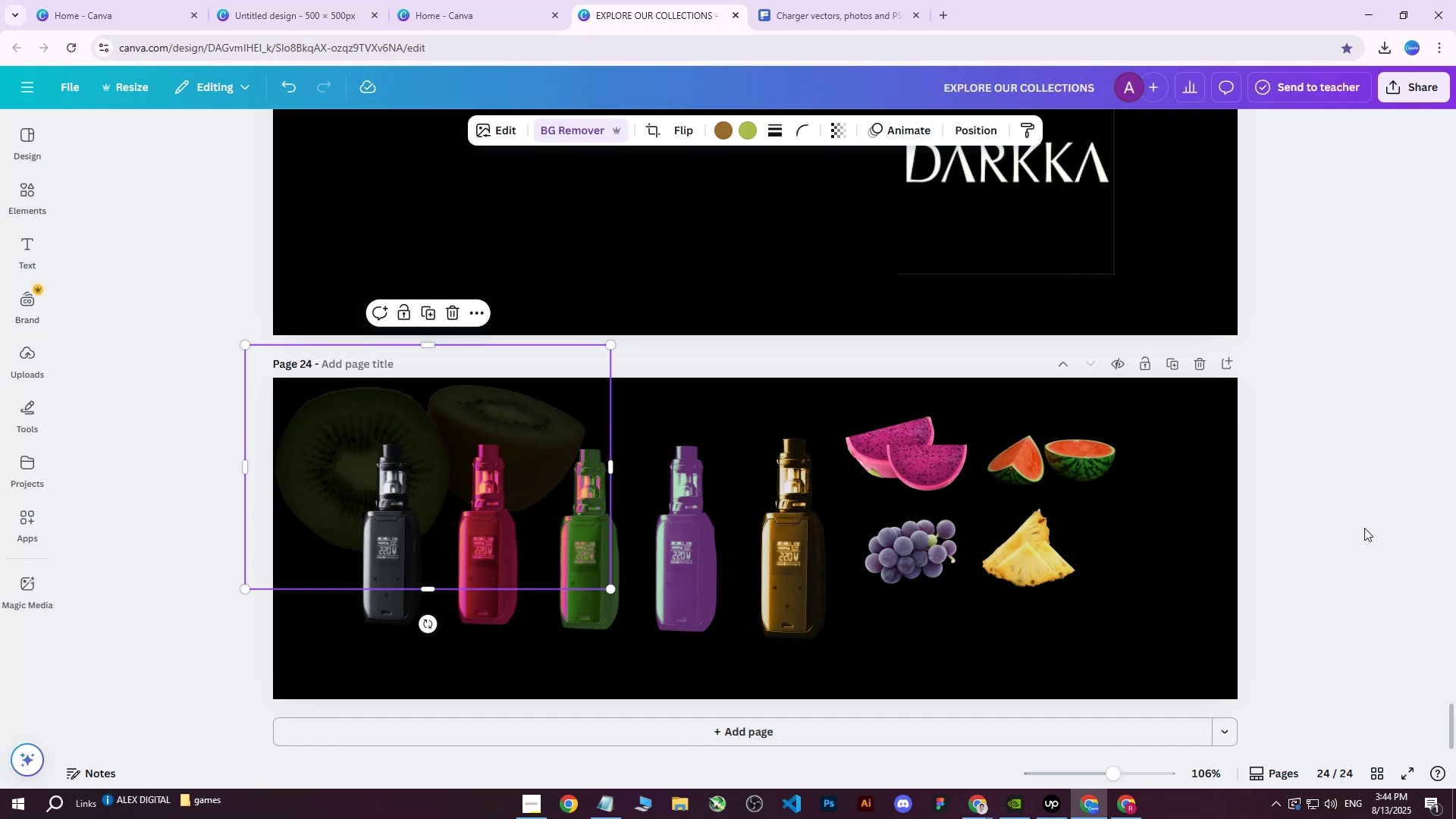 
wait(20.61)
 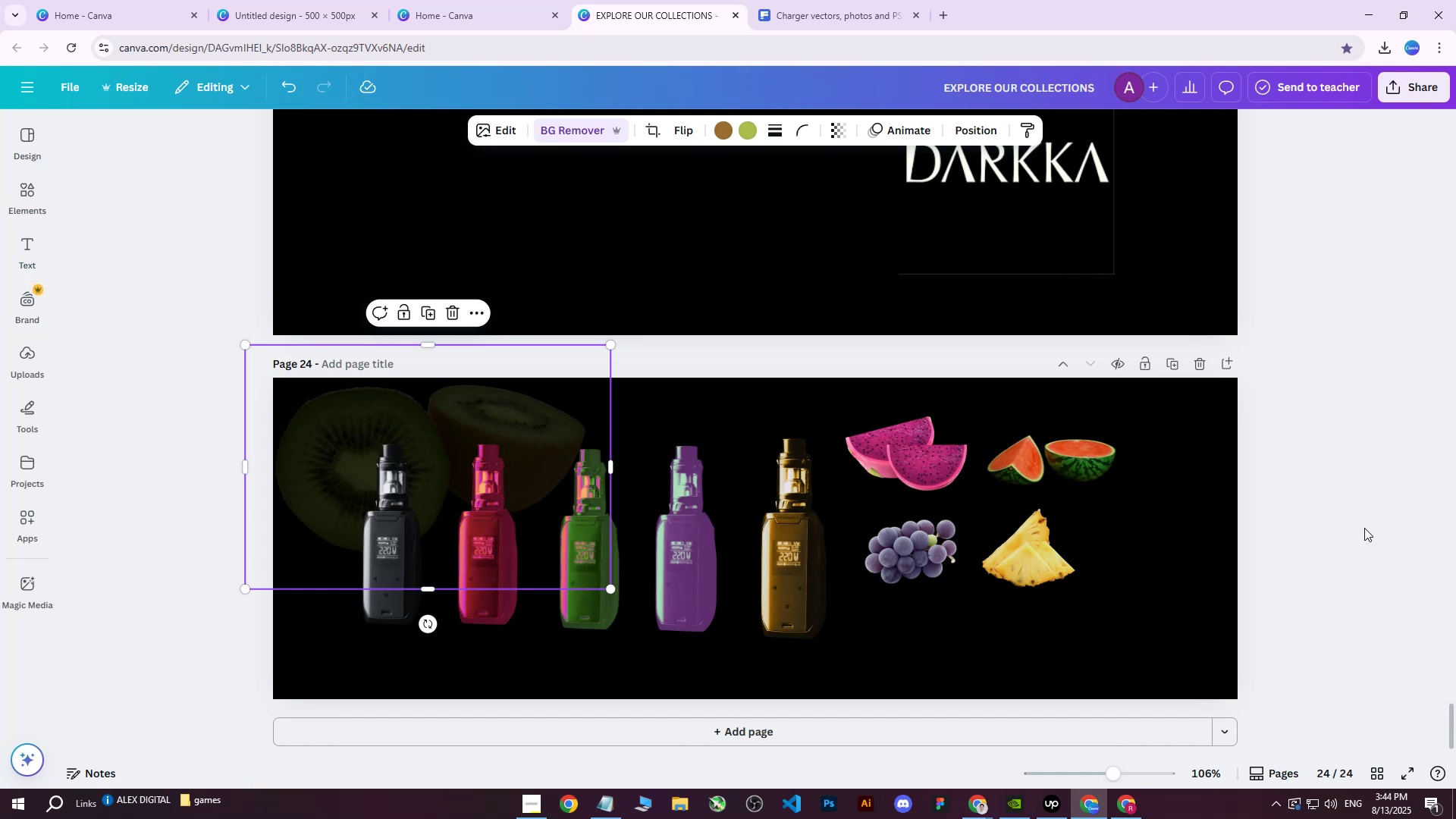 
double_click([900, 454])
 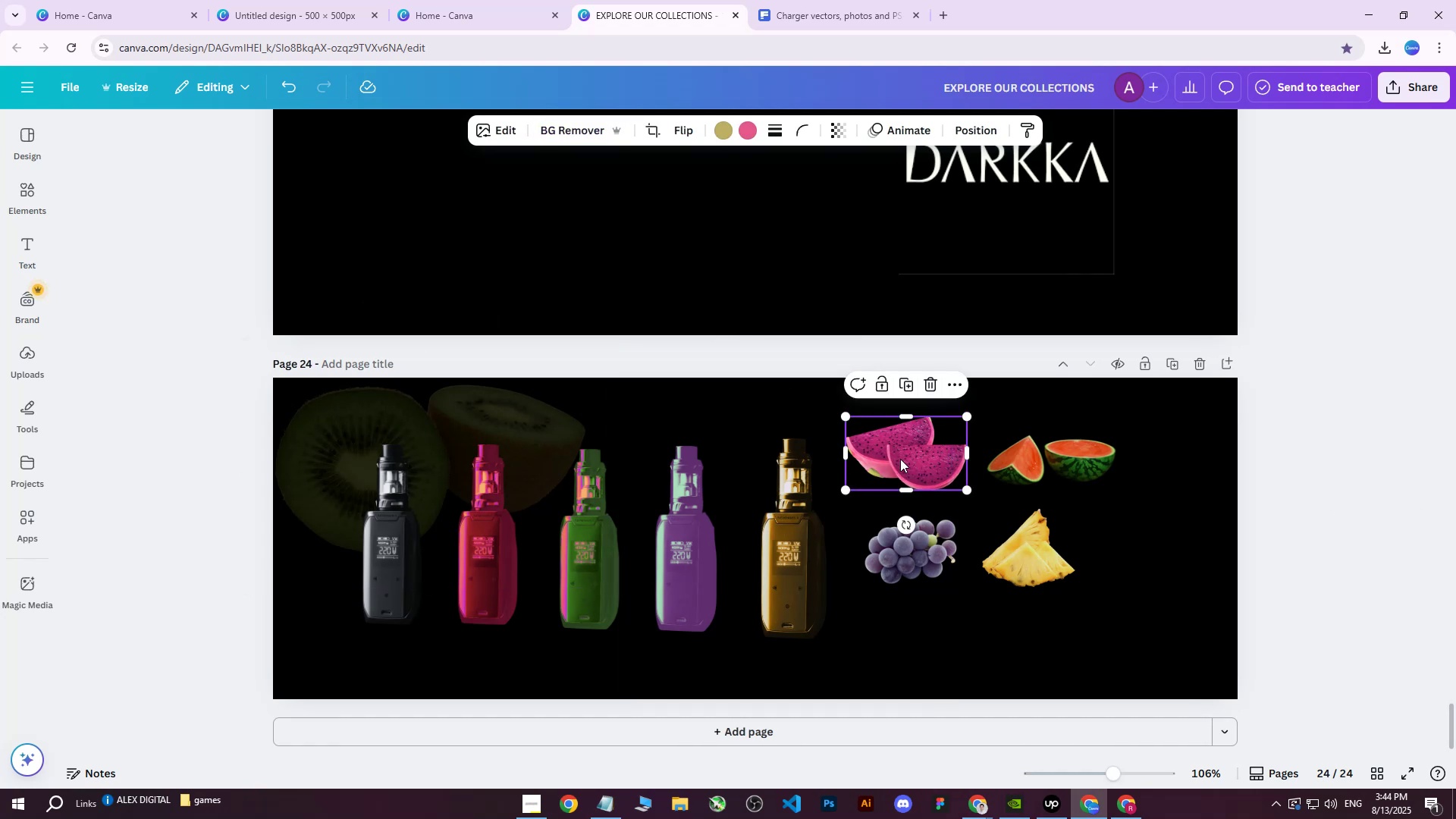 
left_click_drag(start_coordinate=[900, 459], to_coordinate=[632, 525])
 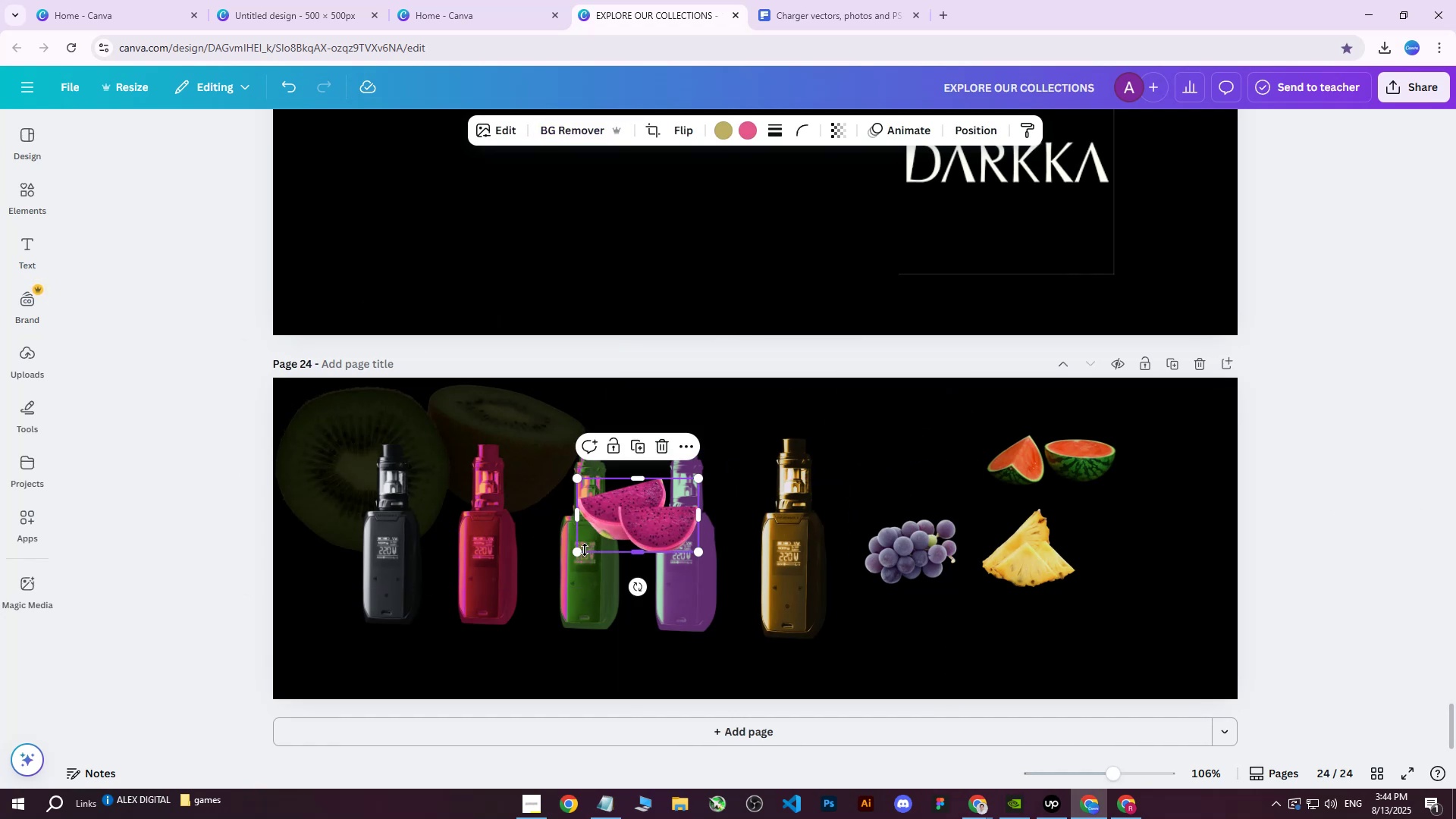 
left_click_drag(start_coordinate=[579, 552], to_coordinate=[332, 656])
 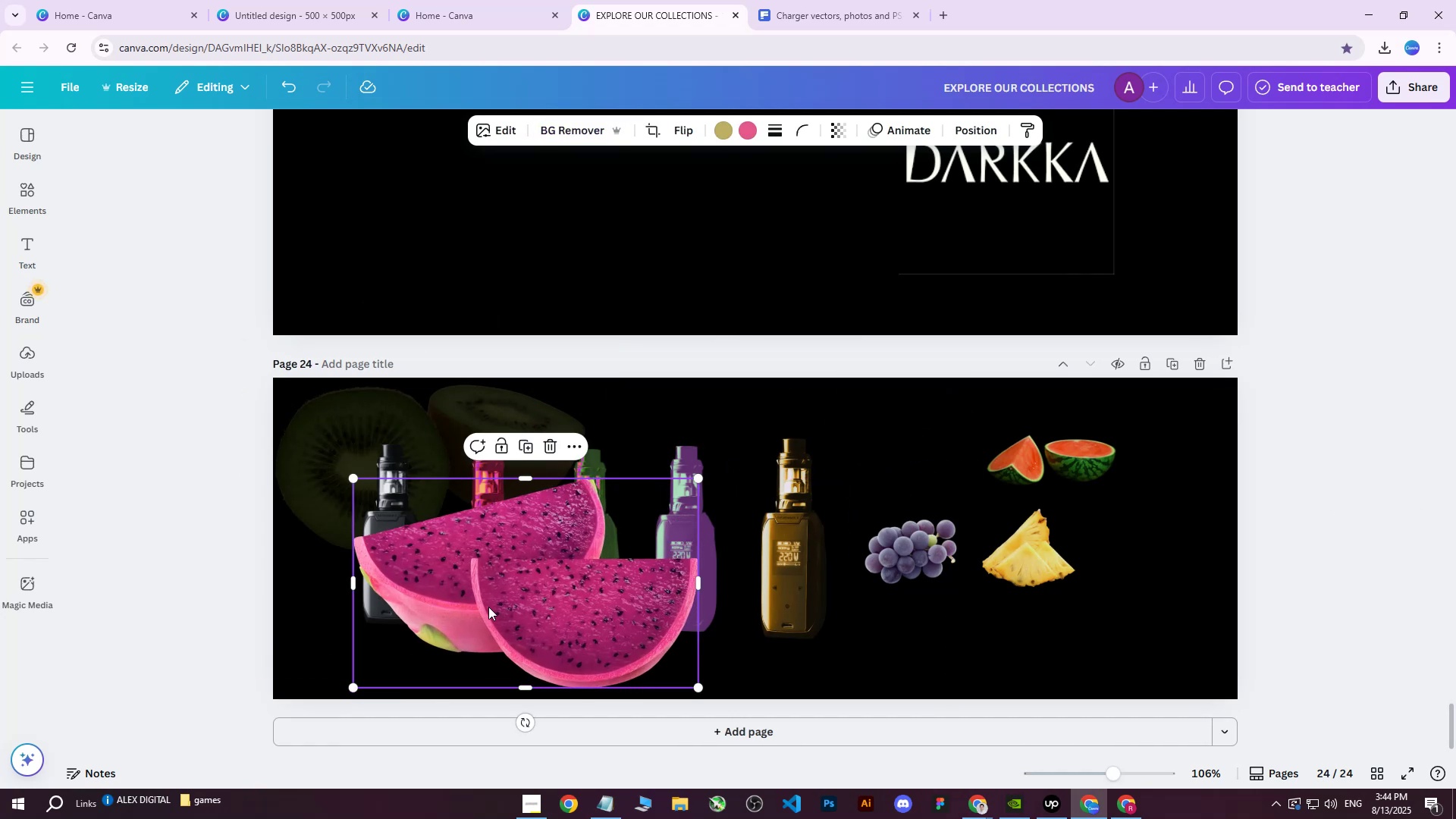 
left_click_drag(start_coordinate=[554, 576], to_coordinate=[428, 647])
 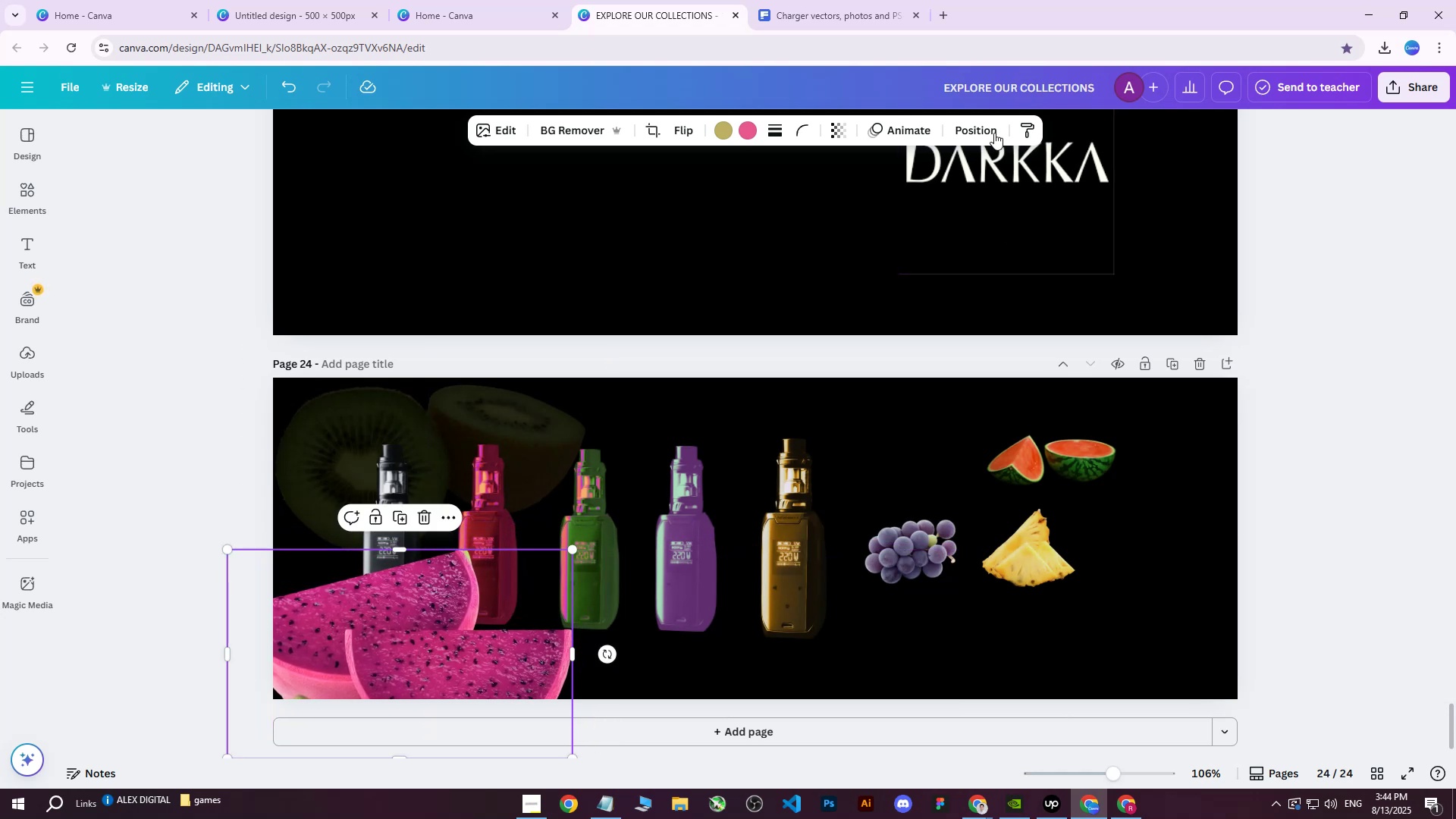 
left_click([971, 138])
 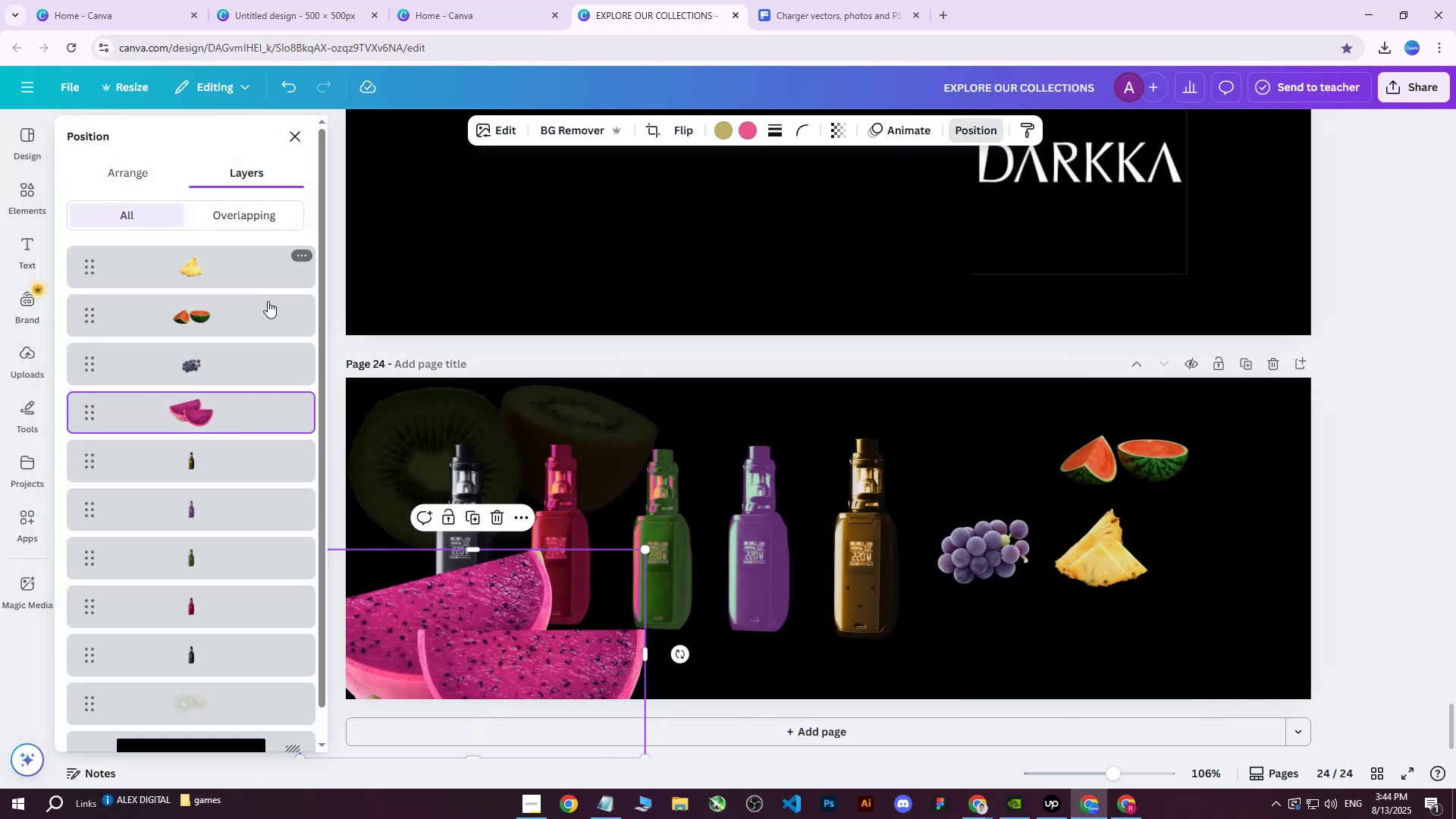 
left_click_drag(start_coordinate=[180, 410], to_coordinate=[185, 659])
 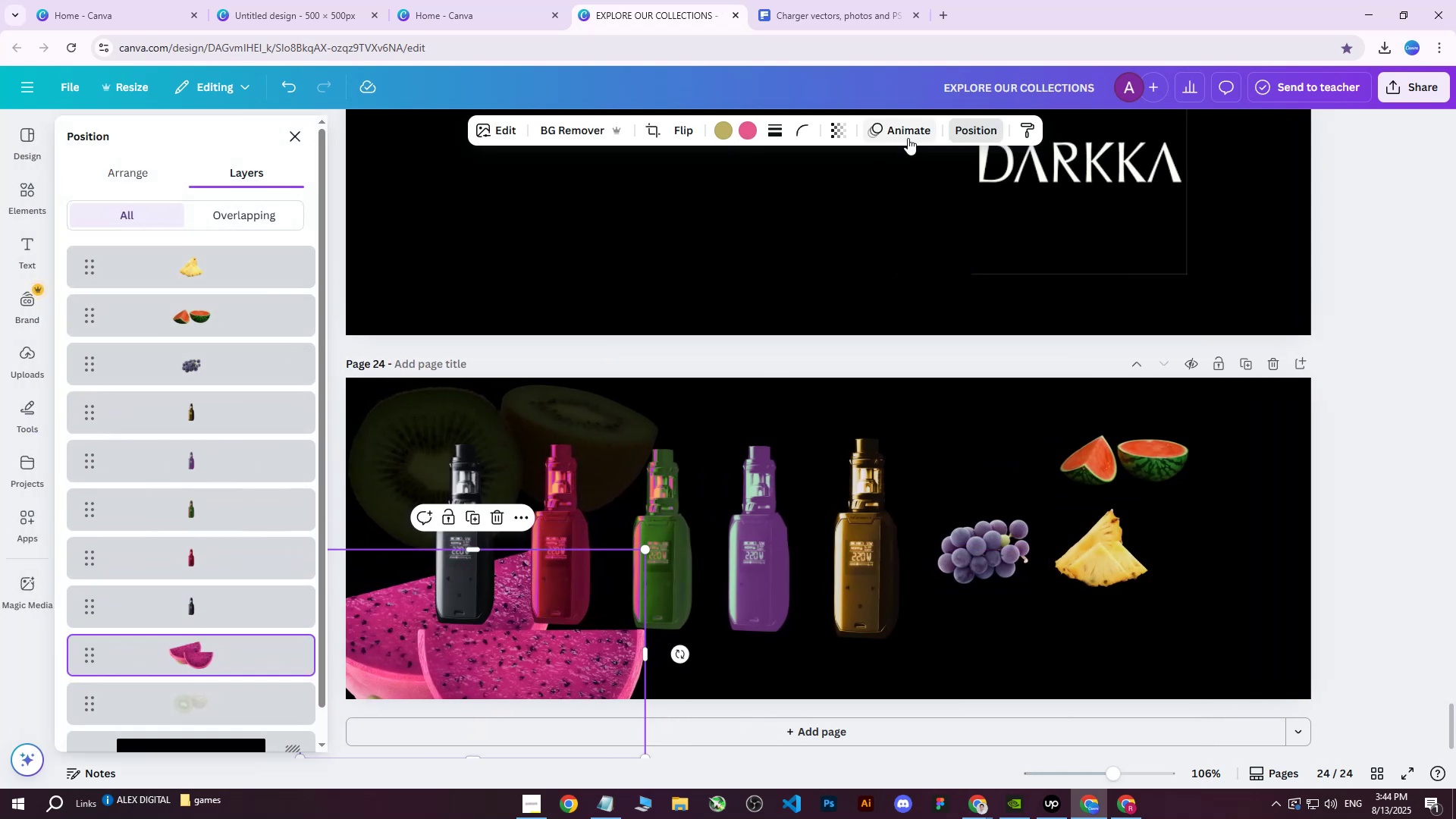 
left_click([839, 134])
 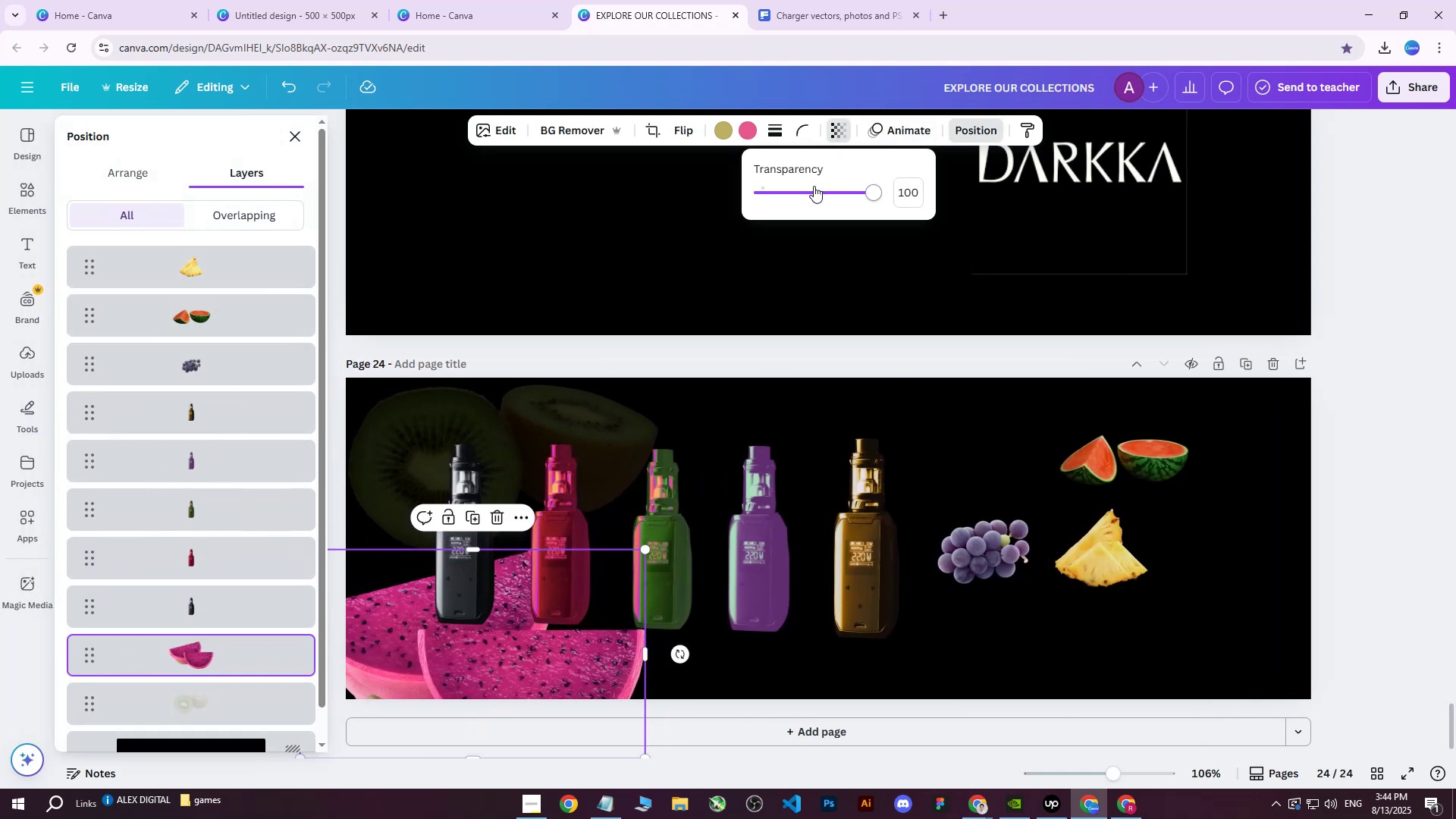 
left_click_drag(start_coordinate=[817, 196], to_coordinate=[799, 203])
 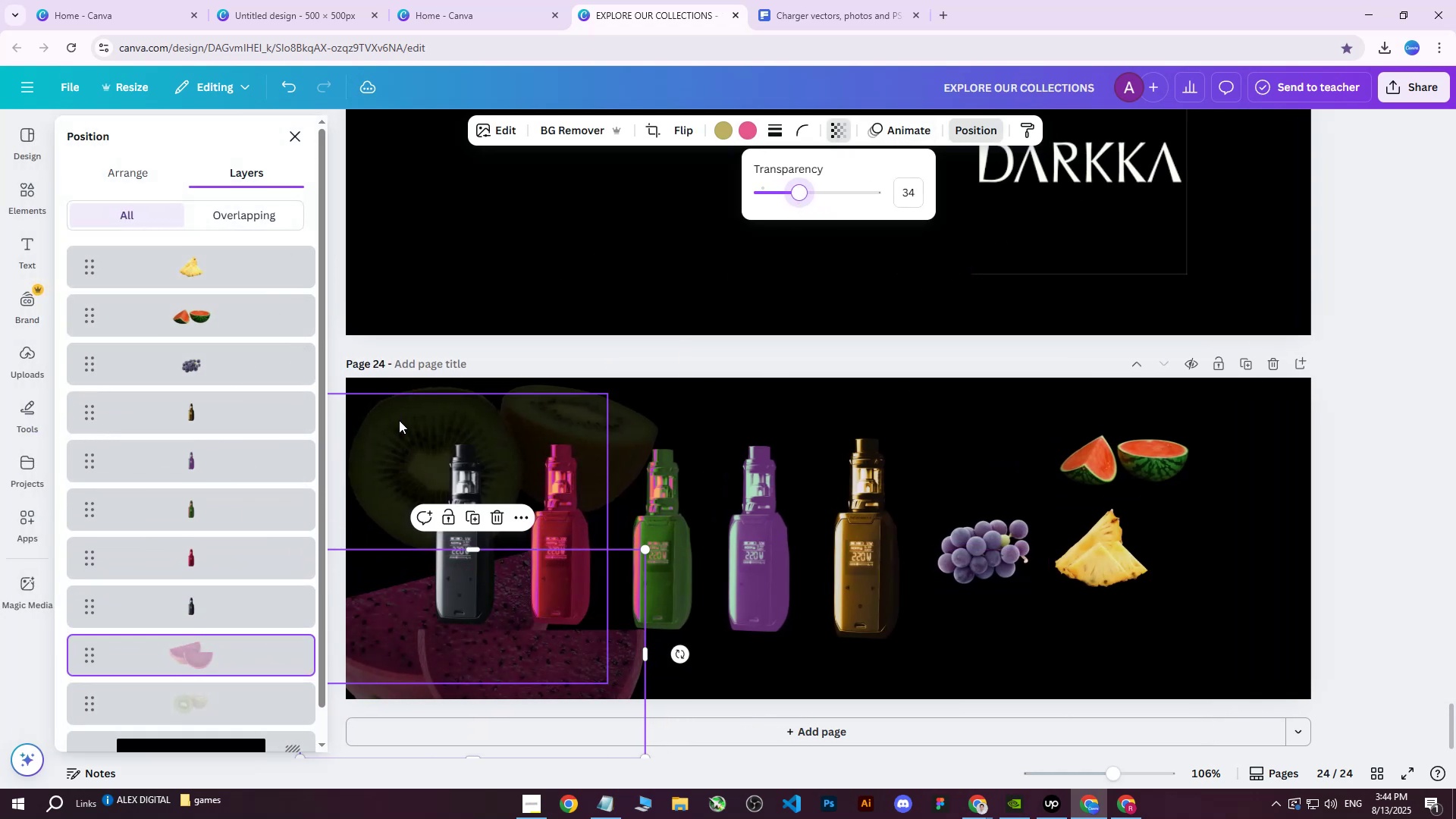 
left_click([394, 422])
 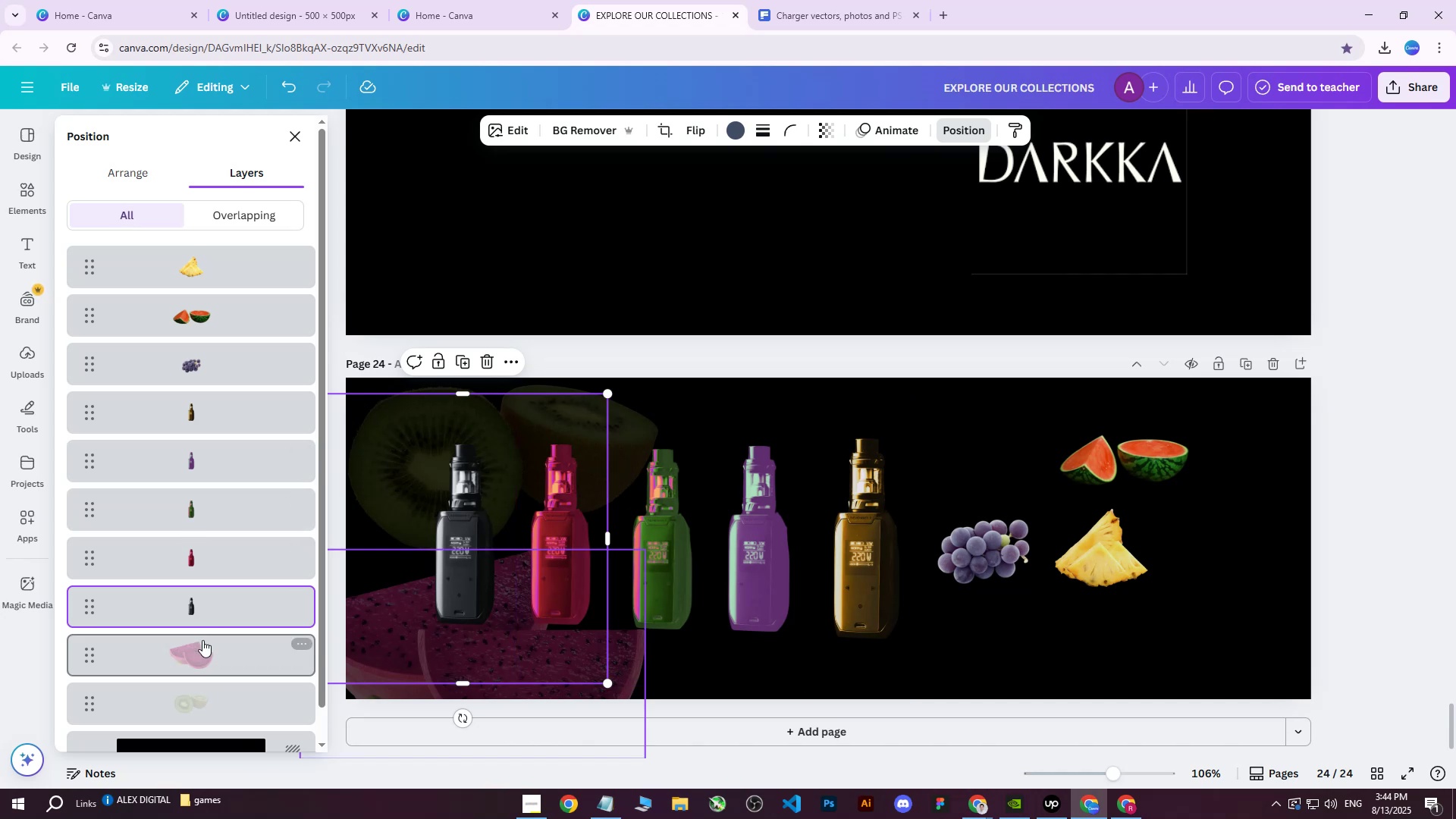 
left_click_drag(start_coordinate=[553, 432], to_coordinate=[501, 406])
 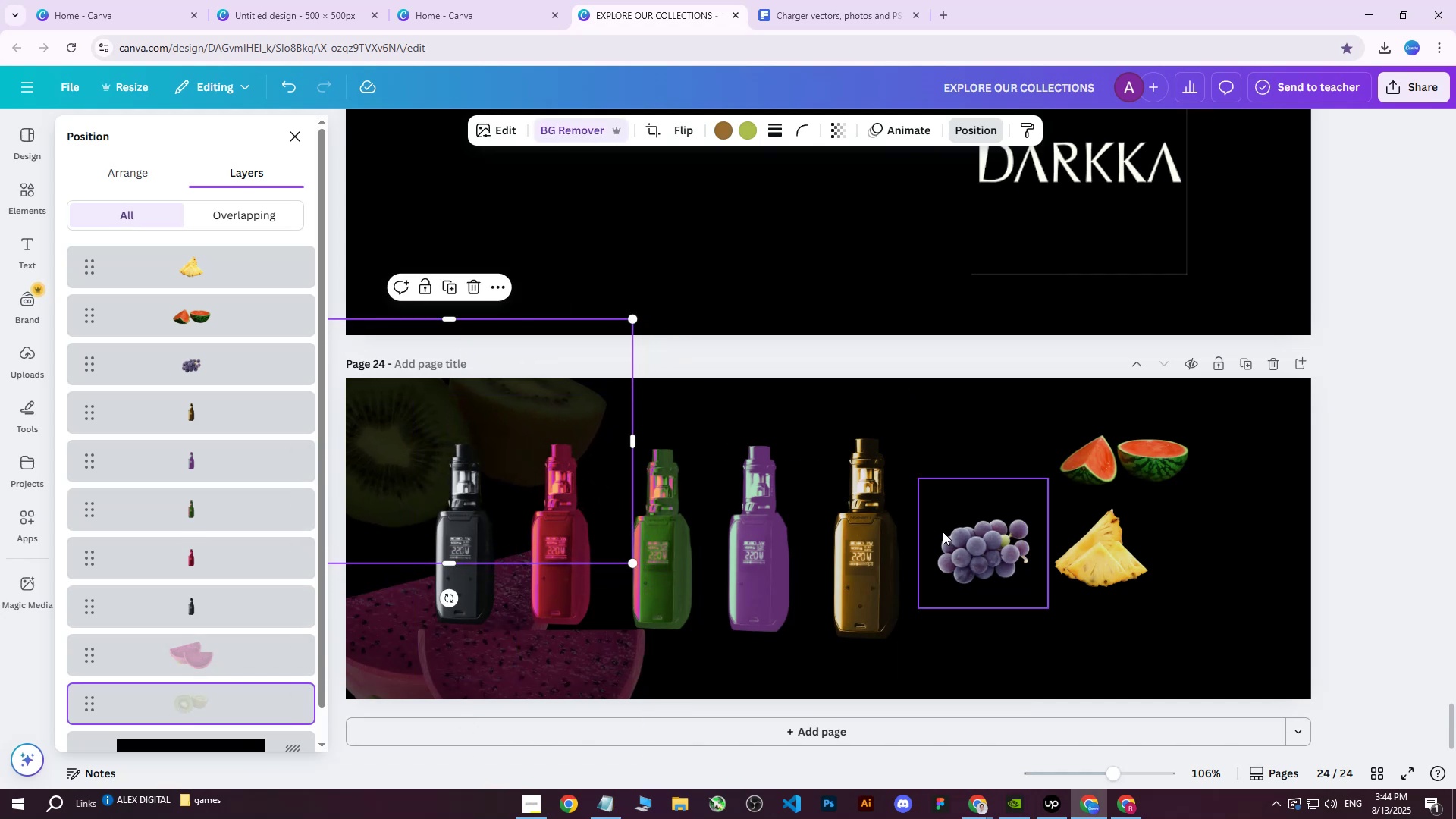 
left_click([941, 530])
 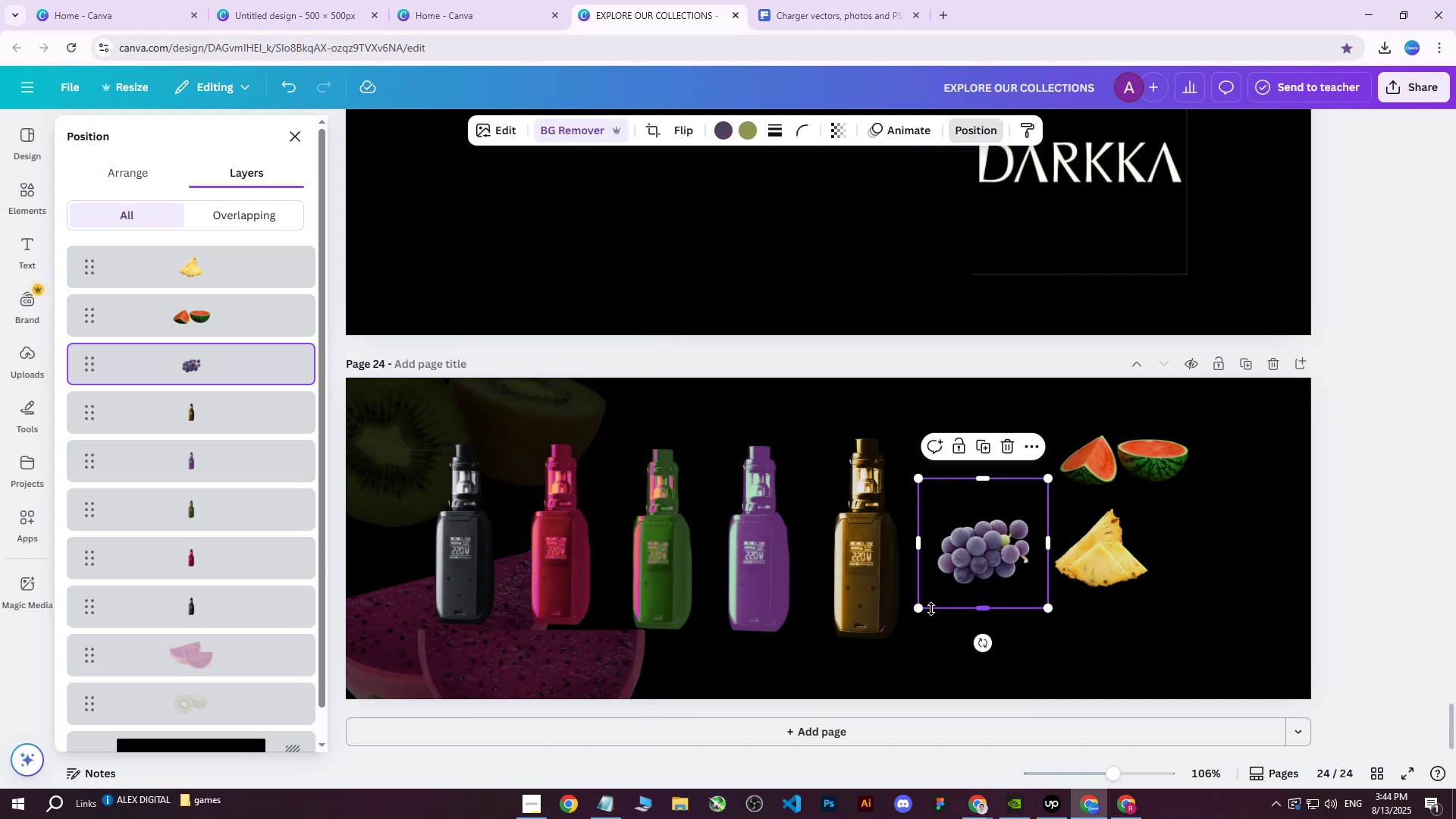 
left_click_drag(start_coordinate=[920, 610], to_coordinate=[664, 763])
 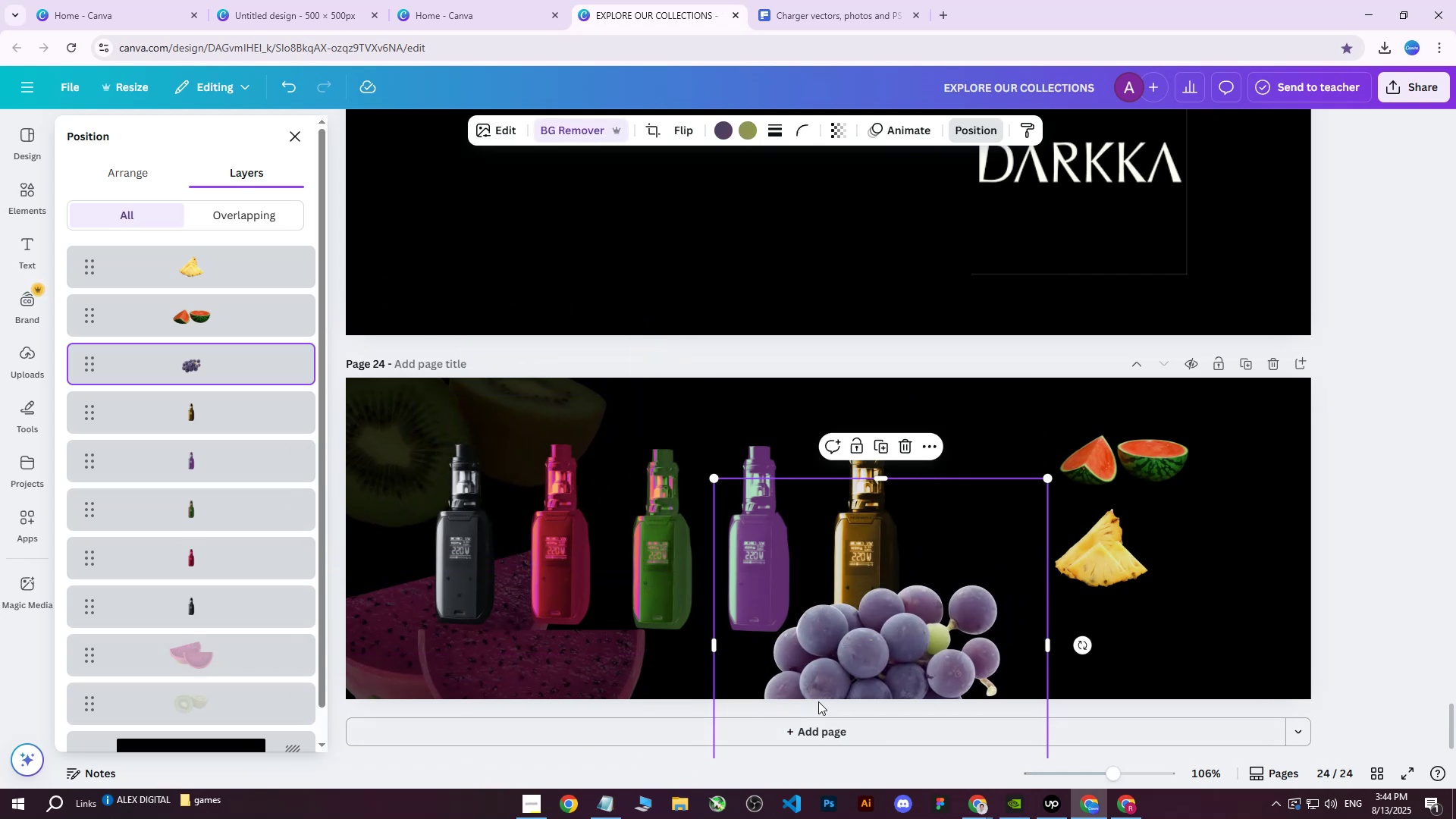 
left_click_drag(start_coordinate=[880, 645], to_coordinate=[787, 508])
 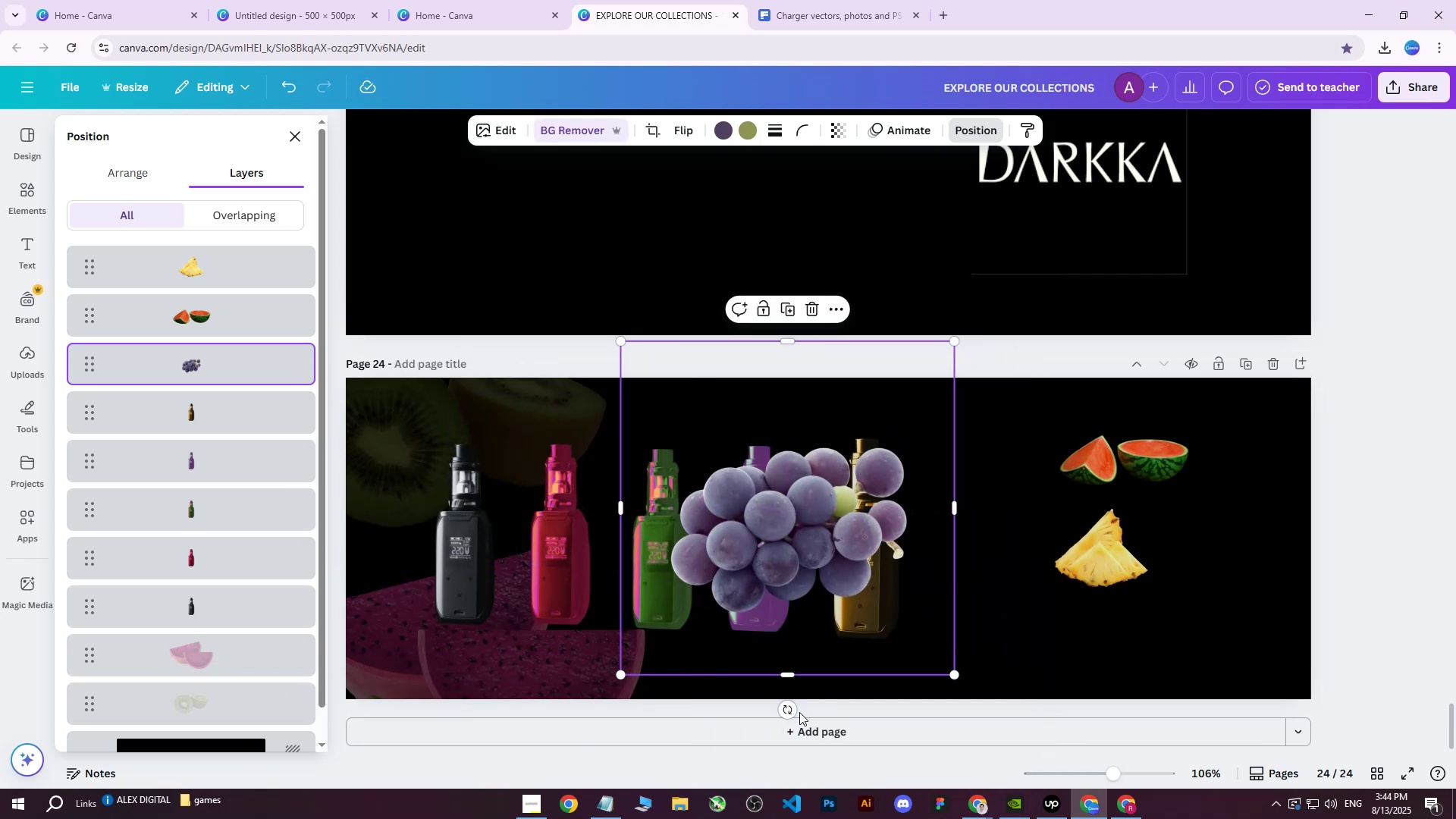 
left_click_drag(start_coordinate=[791, 711], to_coordinate=[694, 427])
 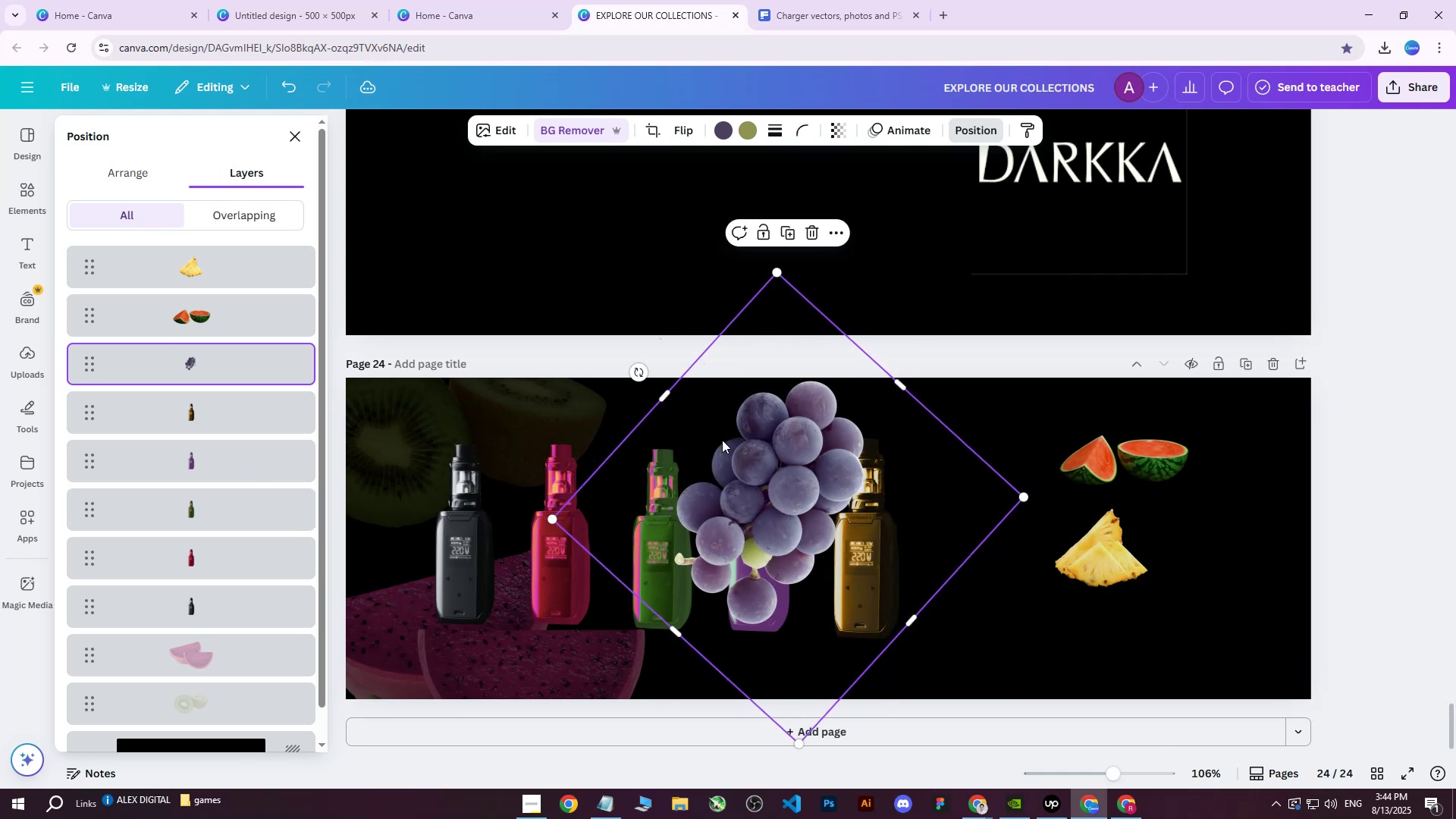 
left_click_drag(start_coordinate=[791, 448], to_coordinate=[755, 454])
 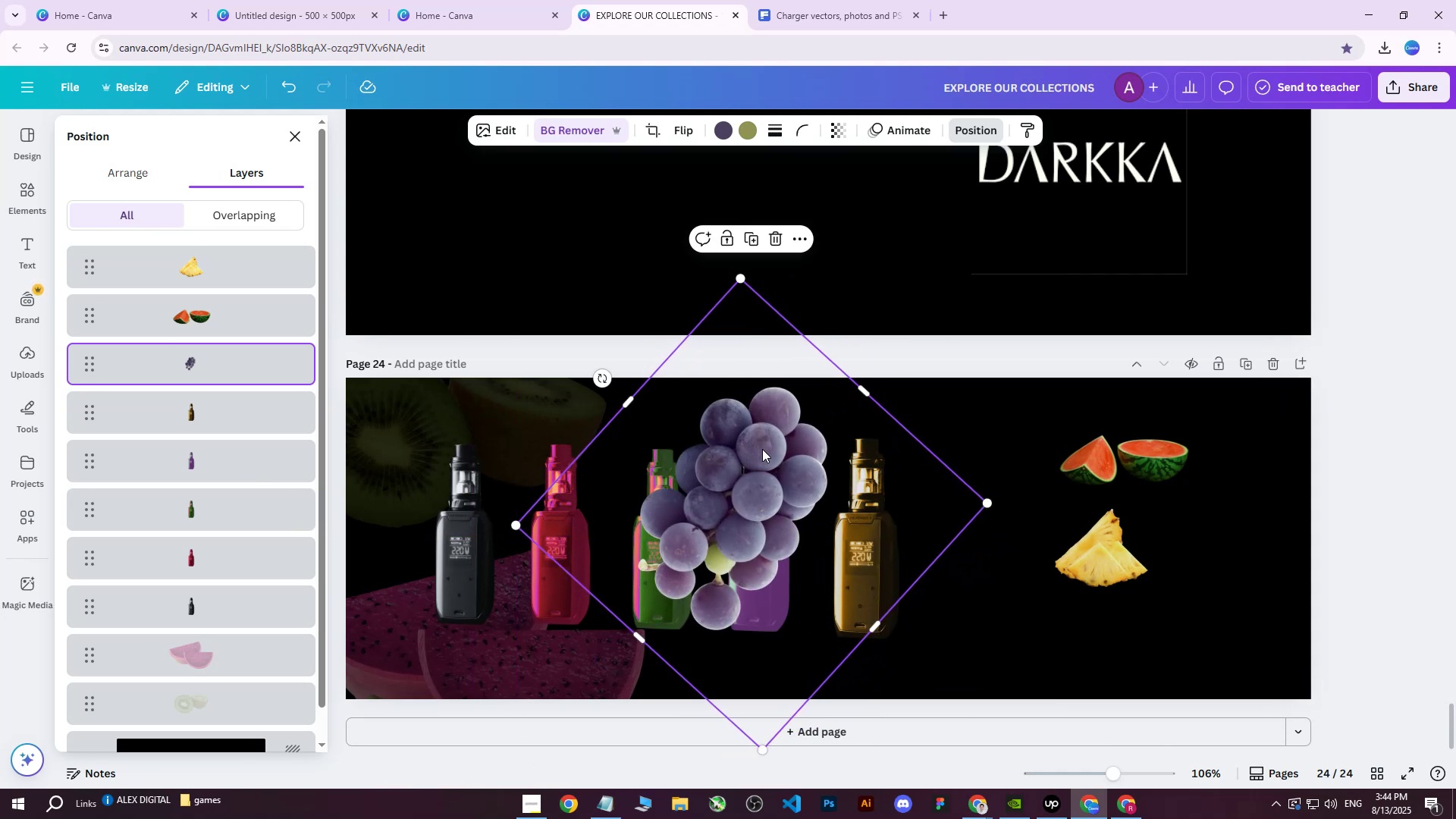 
left_click_drag(start_coordinate=[752, 465], to_coordinate=[736, 462])
 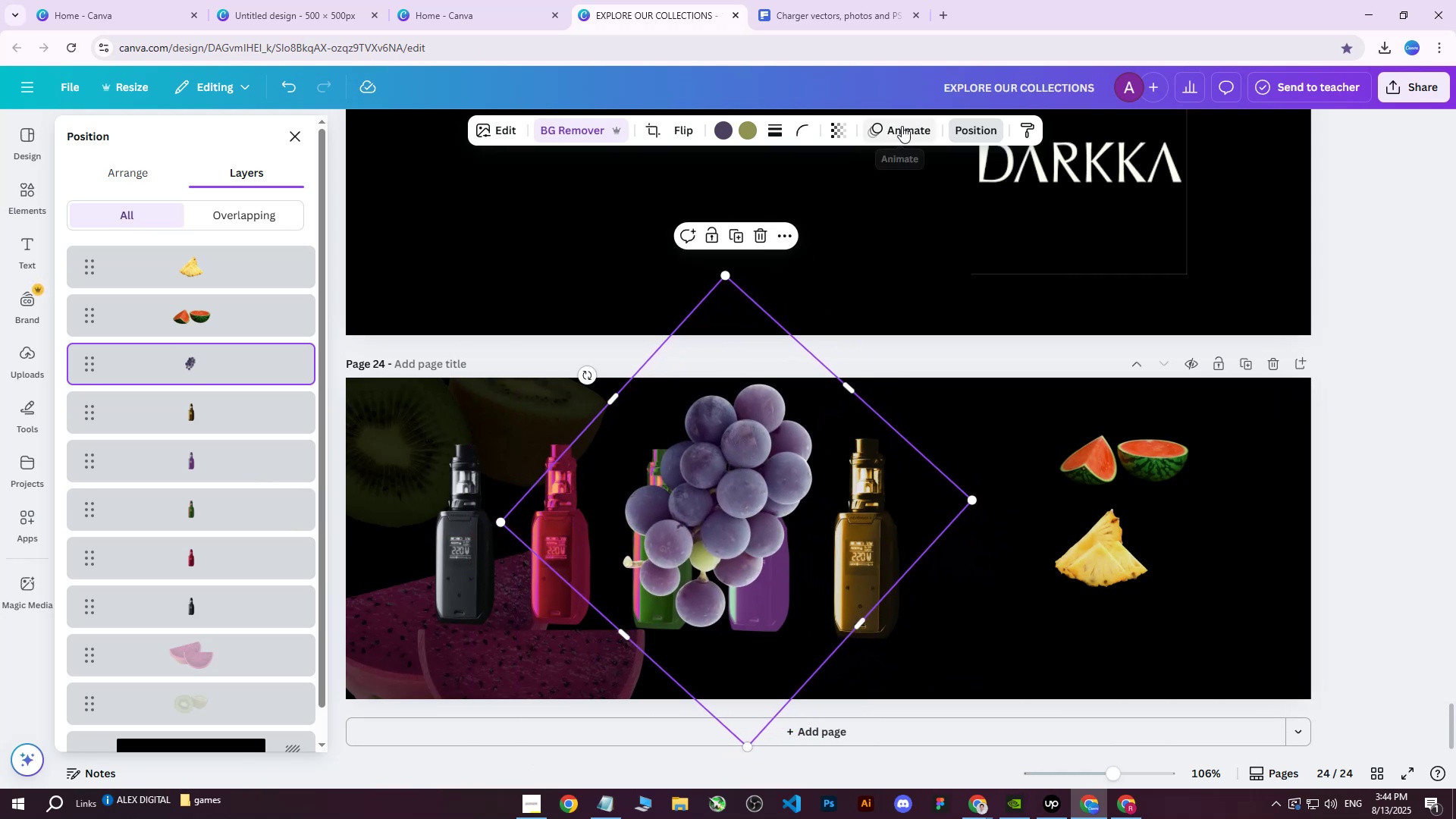 
left_click([838, 132])
 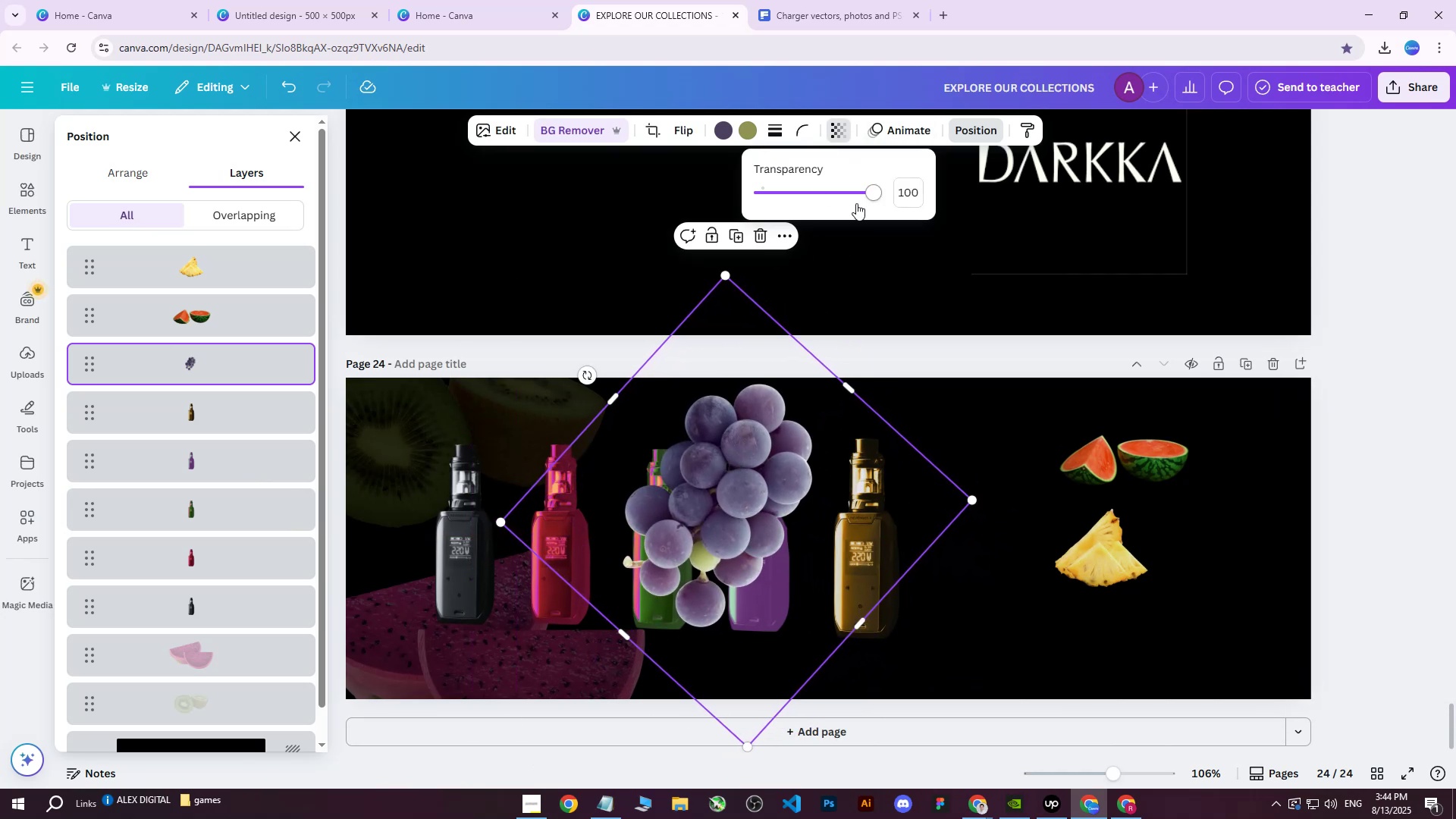 
left_click_drag(start_coordinate=[866, 190], to_coordinate=[808, 198])
 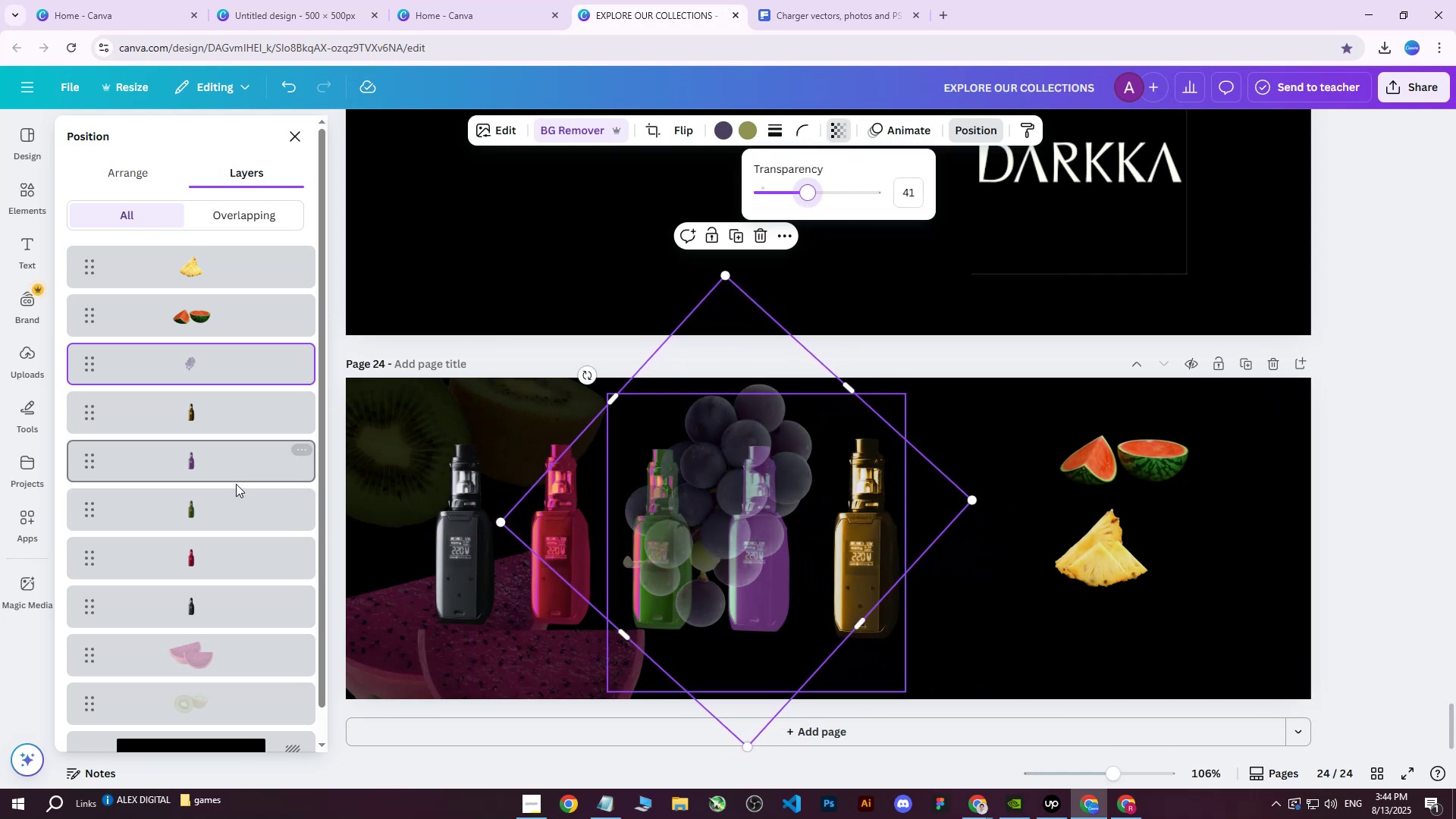 
left_click_drag(start_coordinate=[198, 359], to_coordinate=[212, 636])
 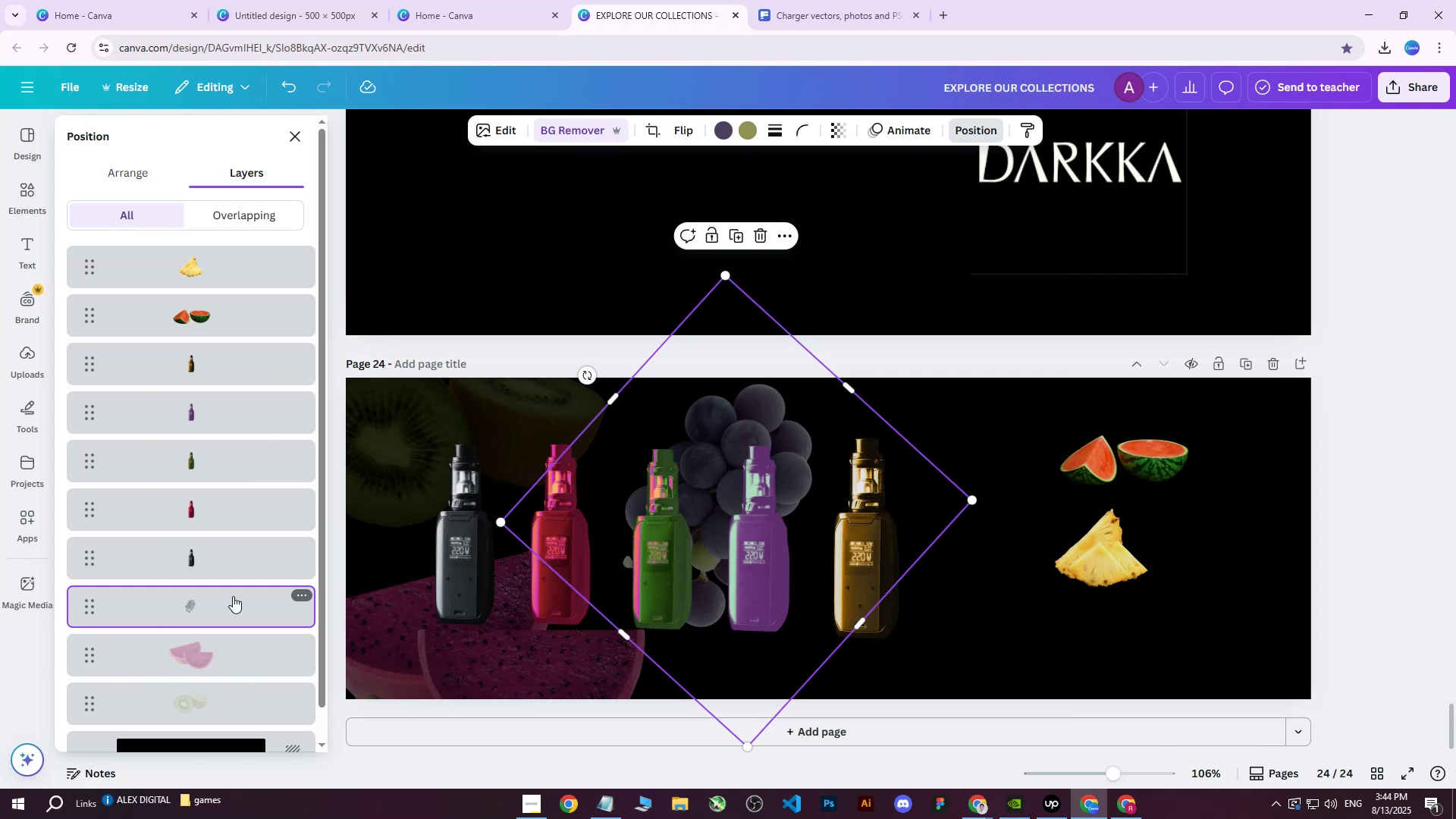 
wait(7.29)
 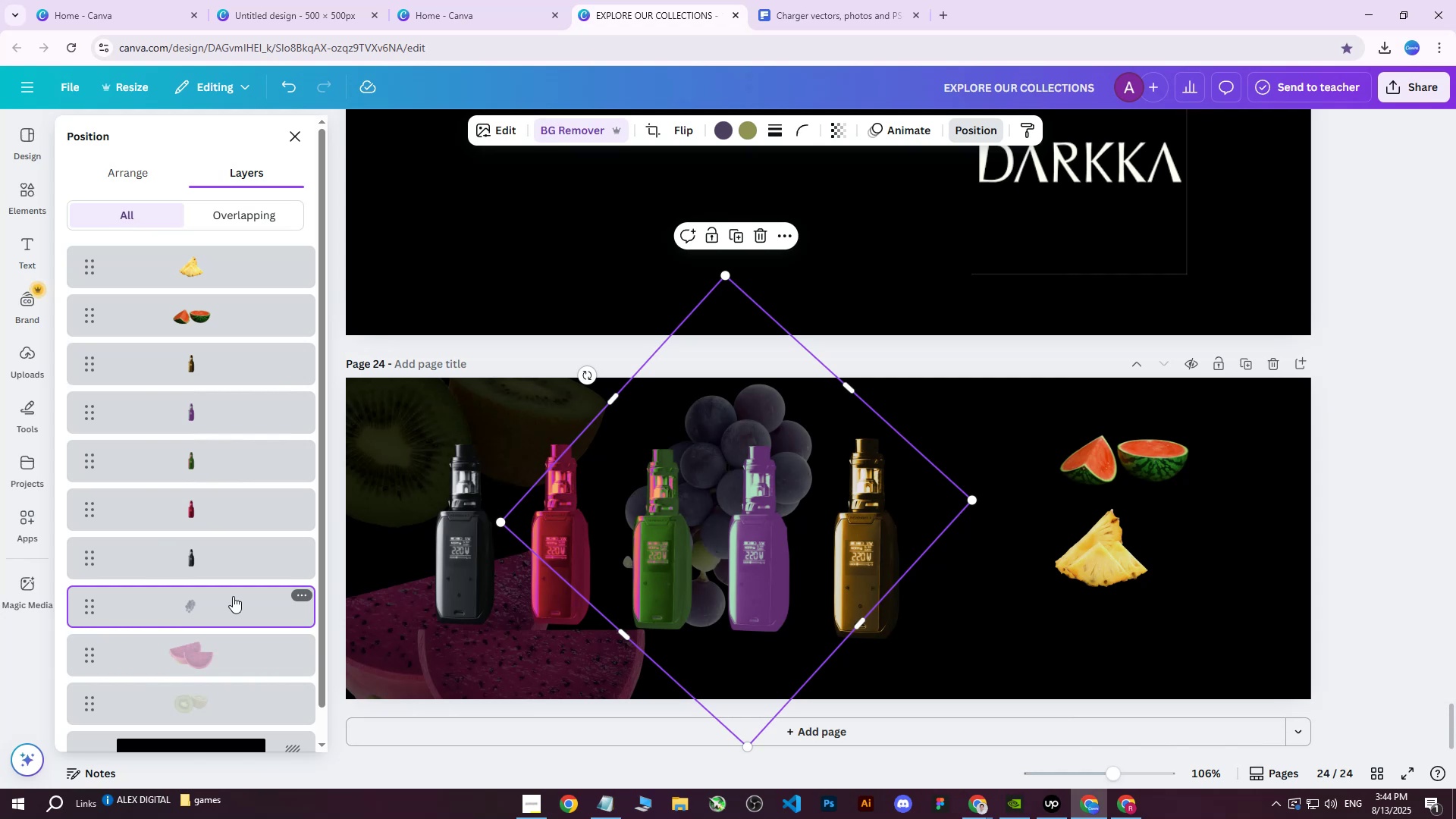 
left_click([1099, 552])
 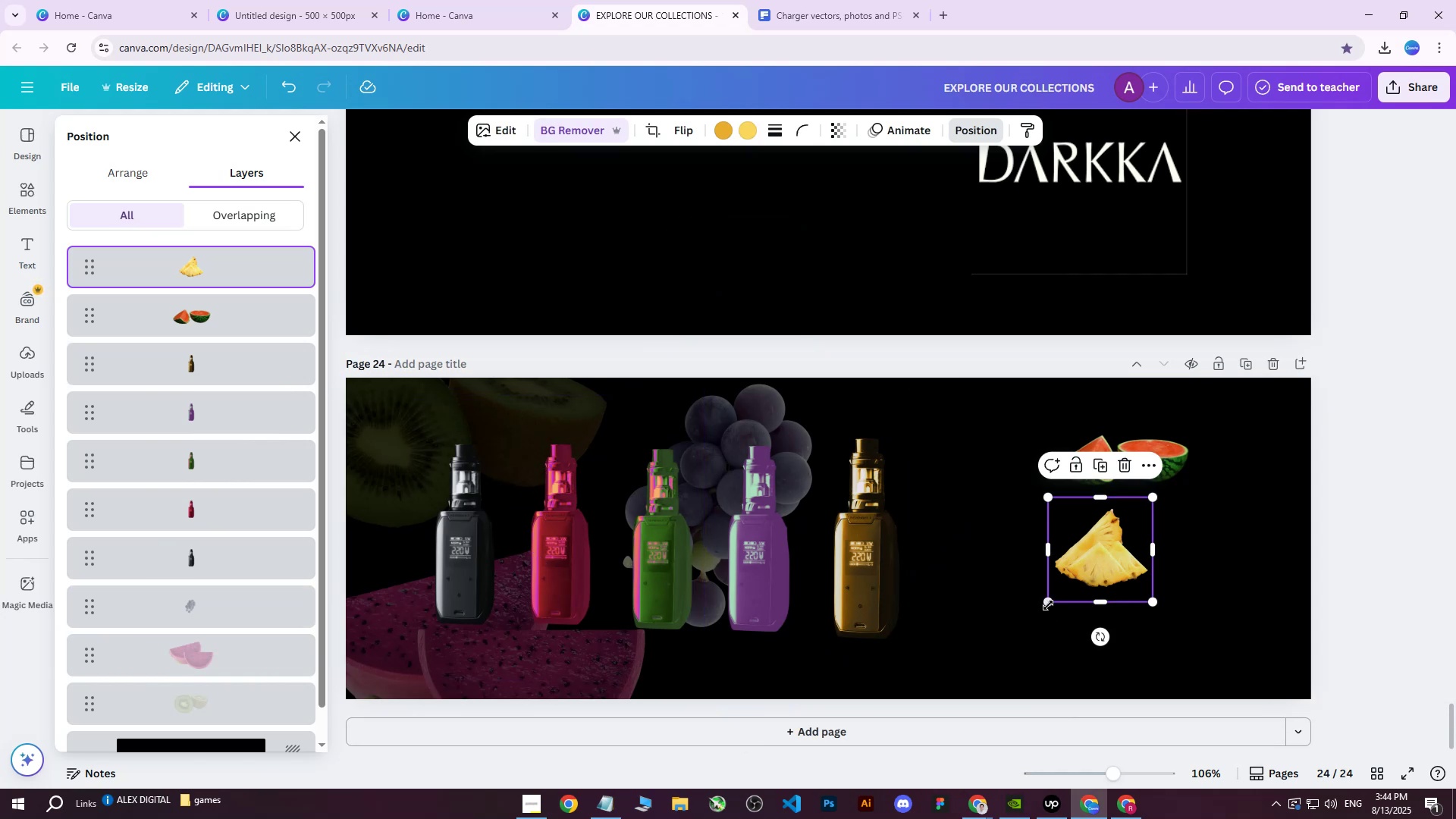 
left_click_drag(start_coordinate=[1048, 603], to_coordinate=[845, 714])
 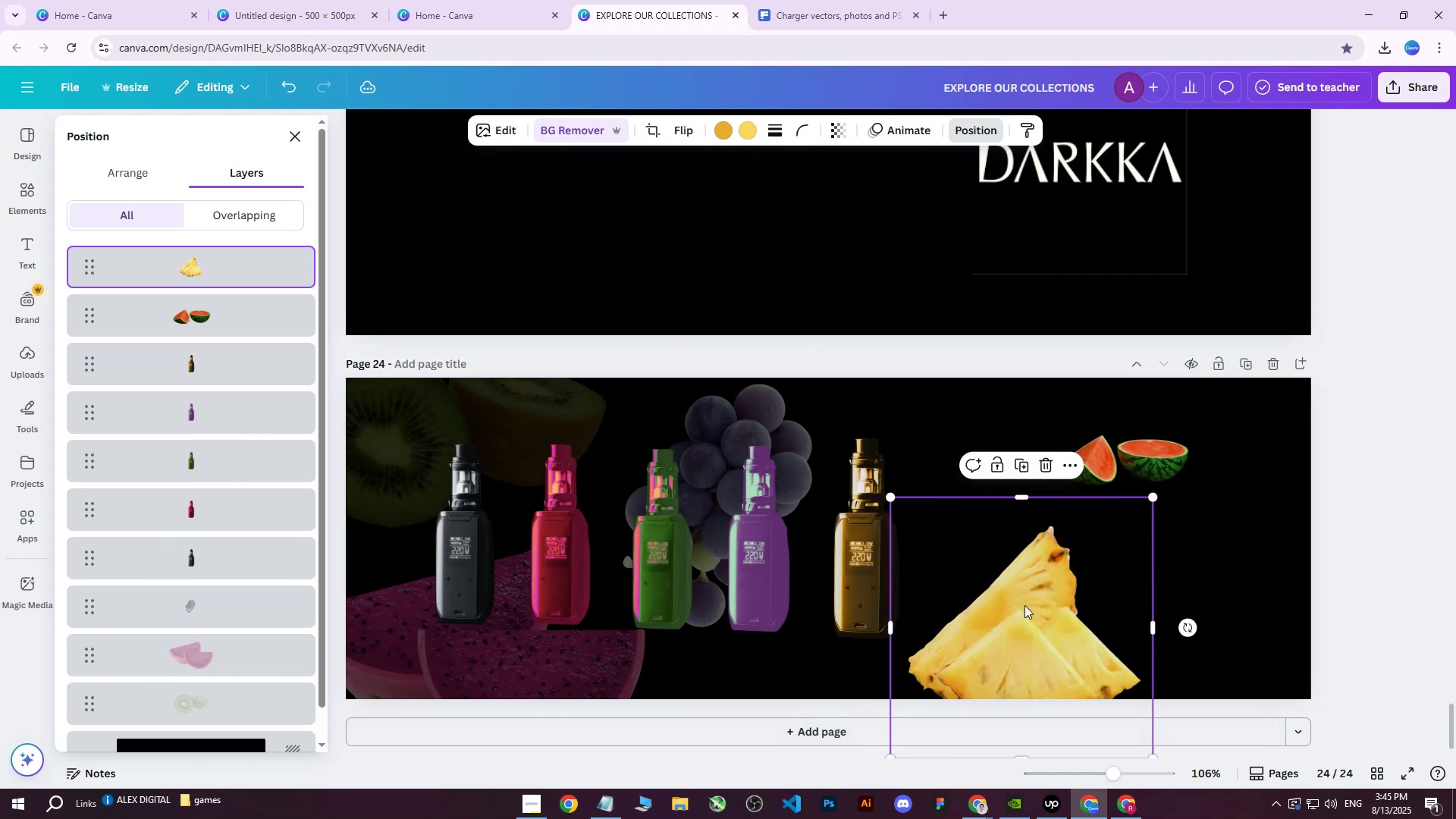 
left_click_drag(start_coordinate=[1084, 580], to_coordinate=[961, 553])
 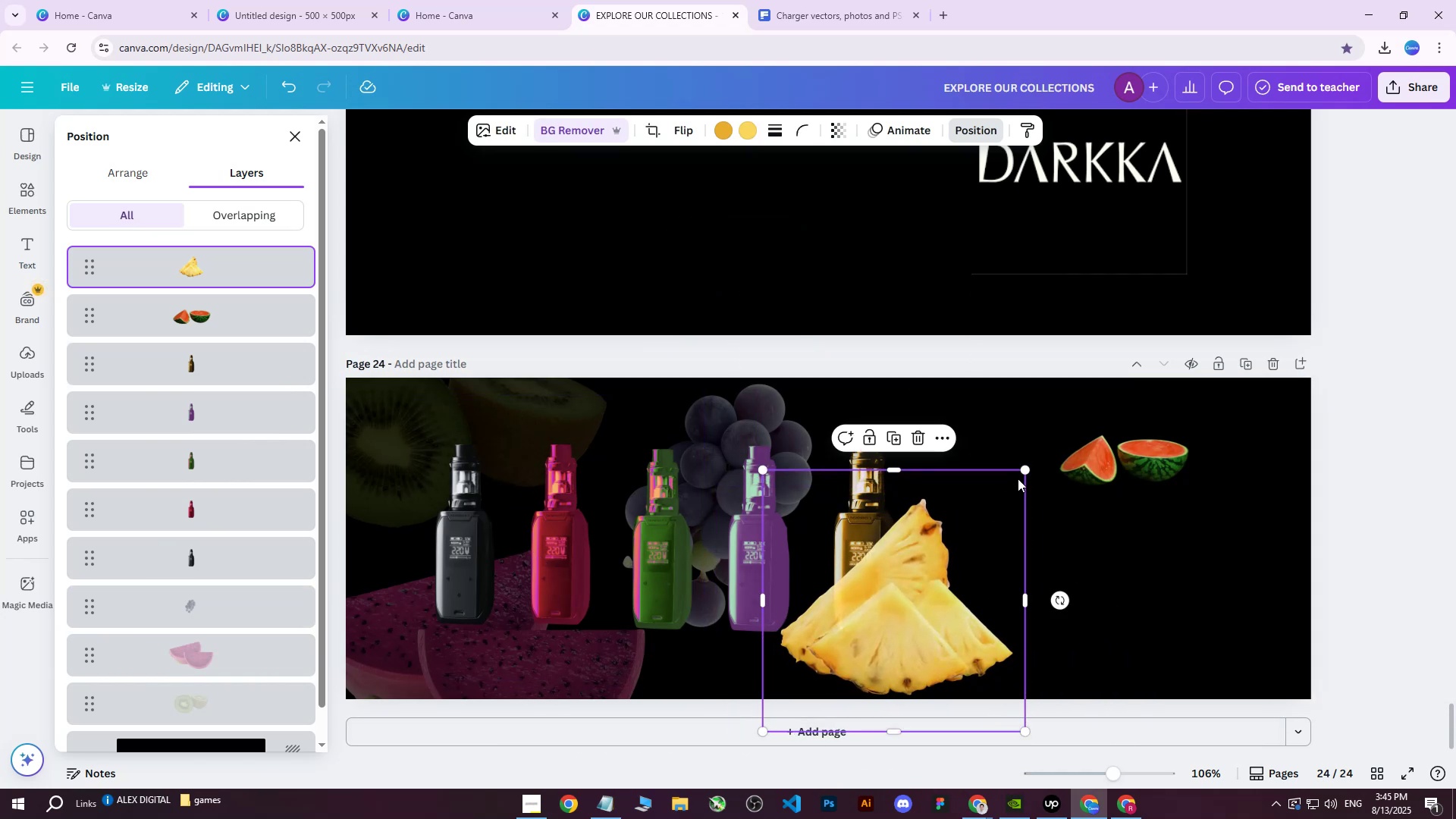 
left_click_drag(start_coordinate=[1025, 471], to_coordinate=[1065, 435])
 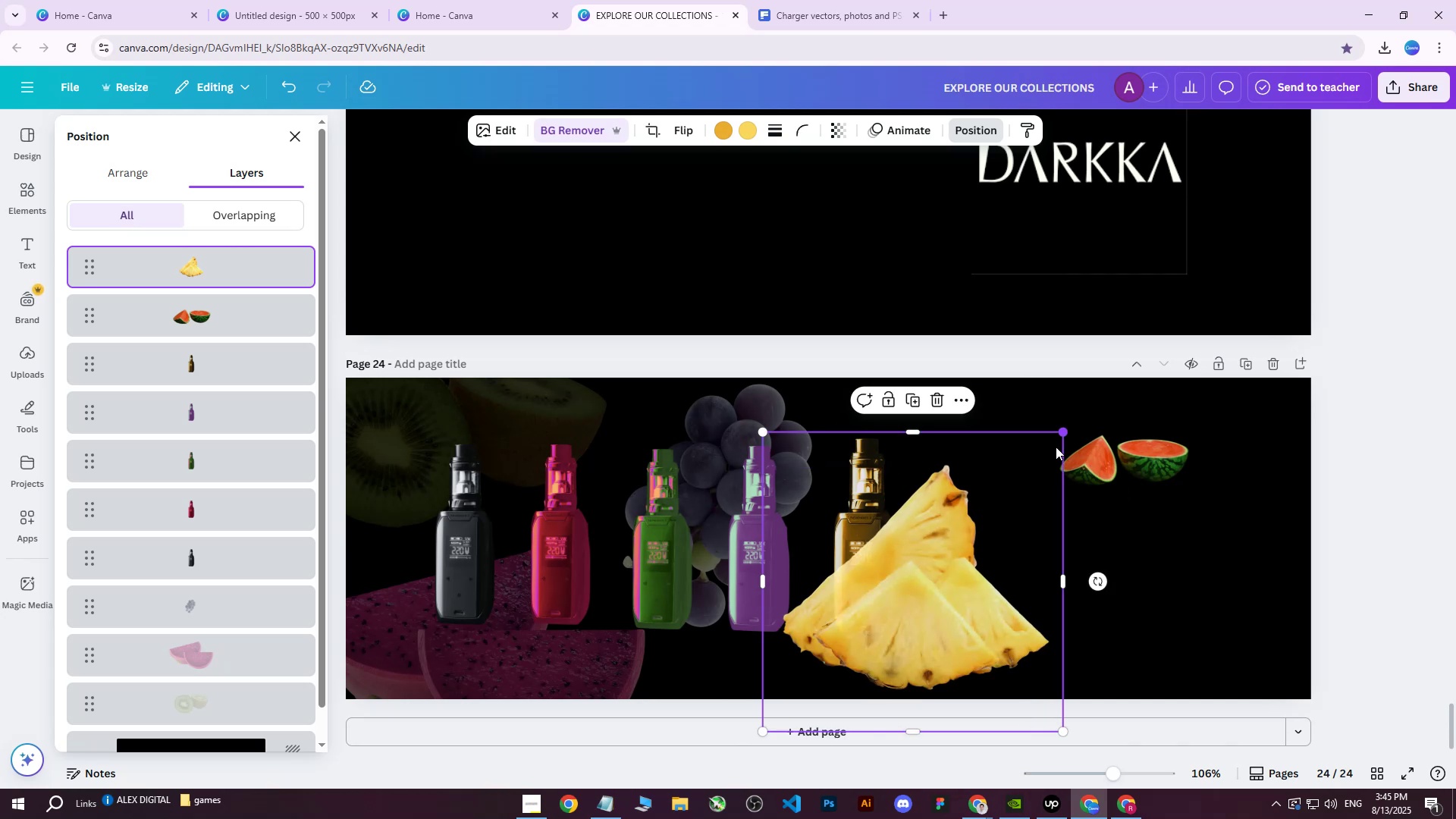 
left_click_drag(start_coordinate=[1005, 510], to_coordinate=[963, 543])
 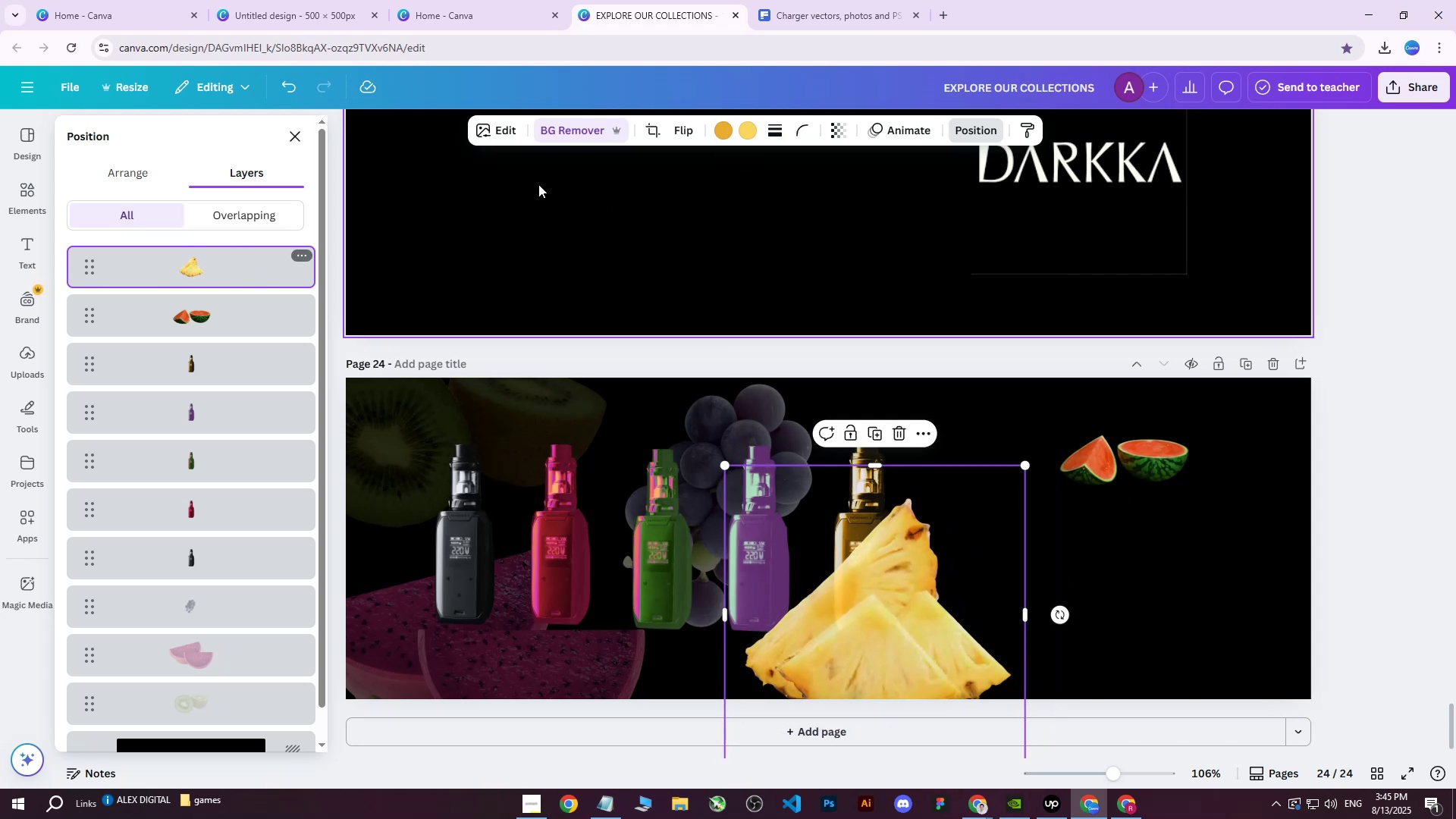 
left_click([842, 127])
 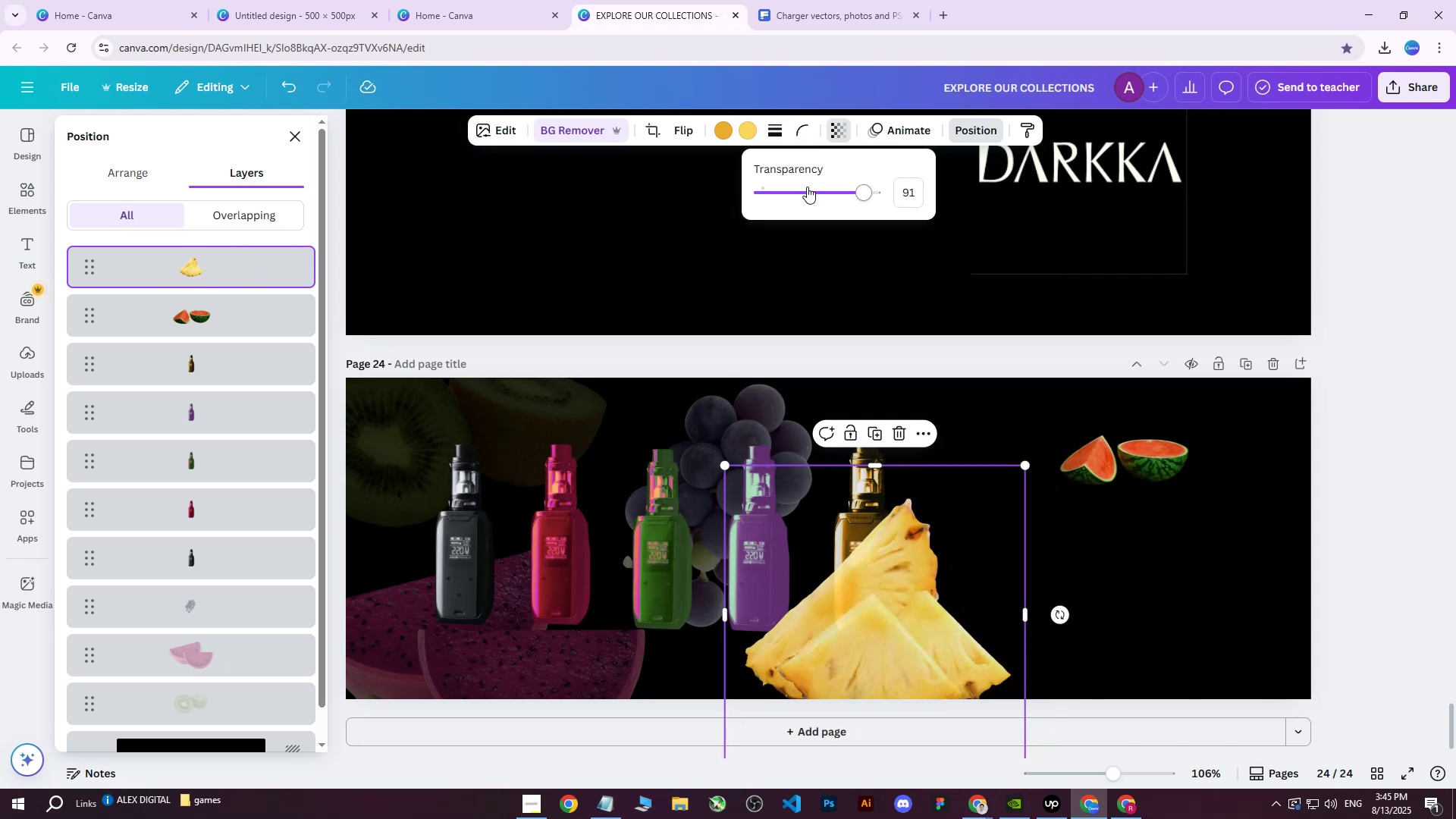 
left_click_drag(start_coordinate=[810, 195], to_coordinate=[798, 199])
 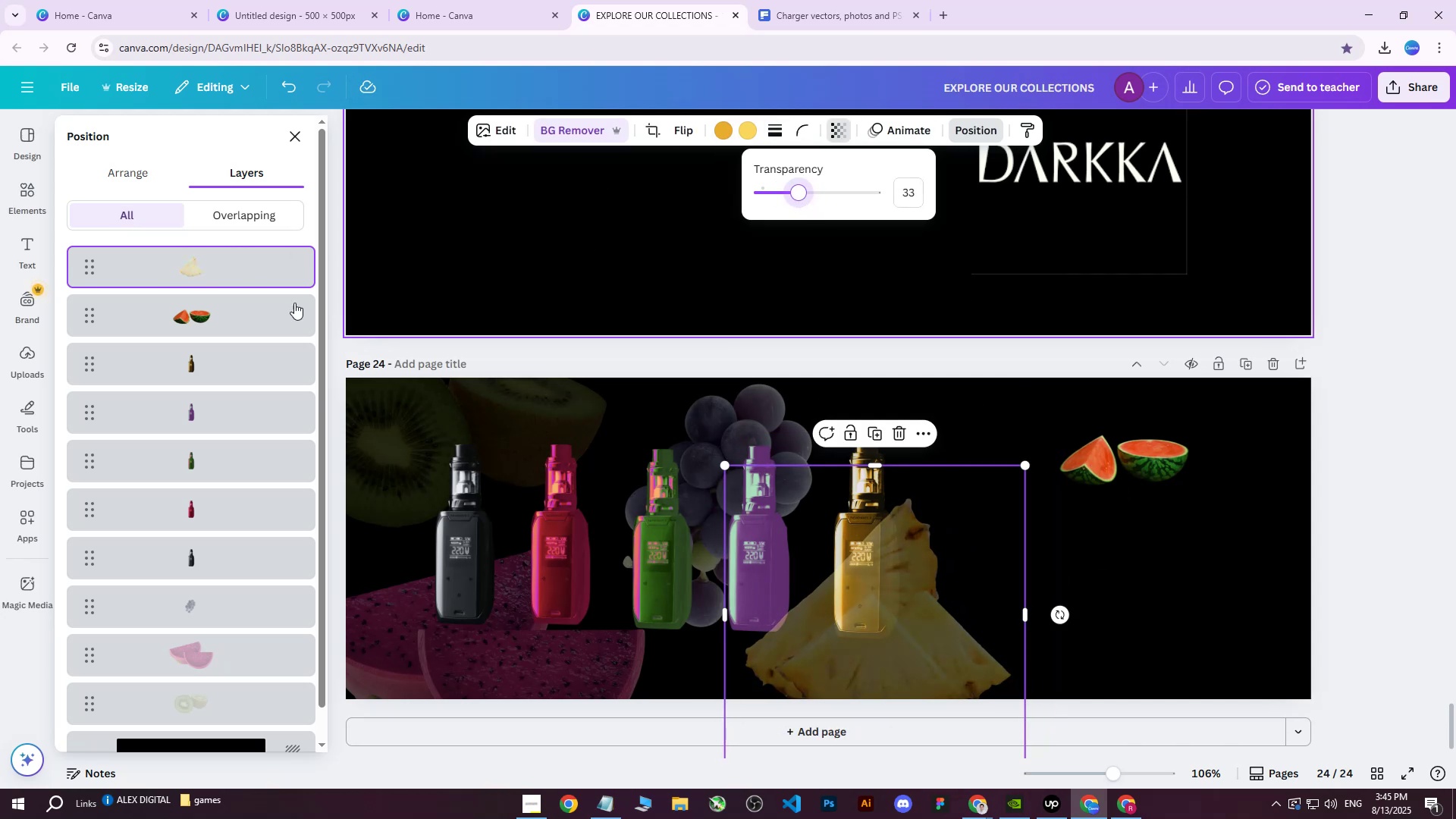 
left_click_drag(start_coordinate=[205, 278], to_coordinate=[211, 592])
 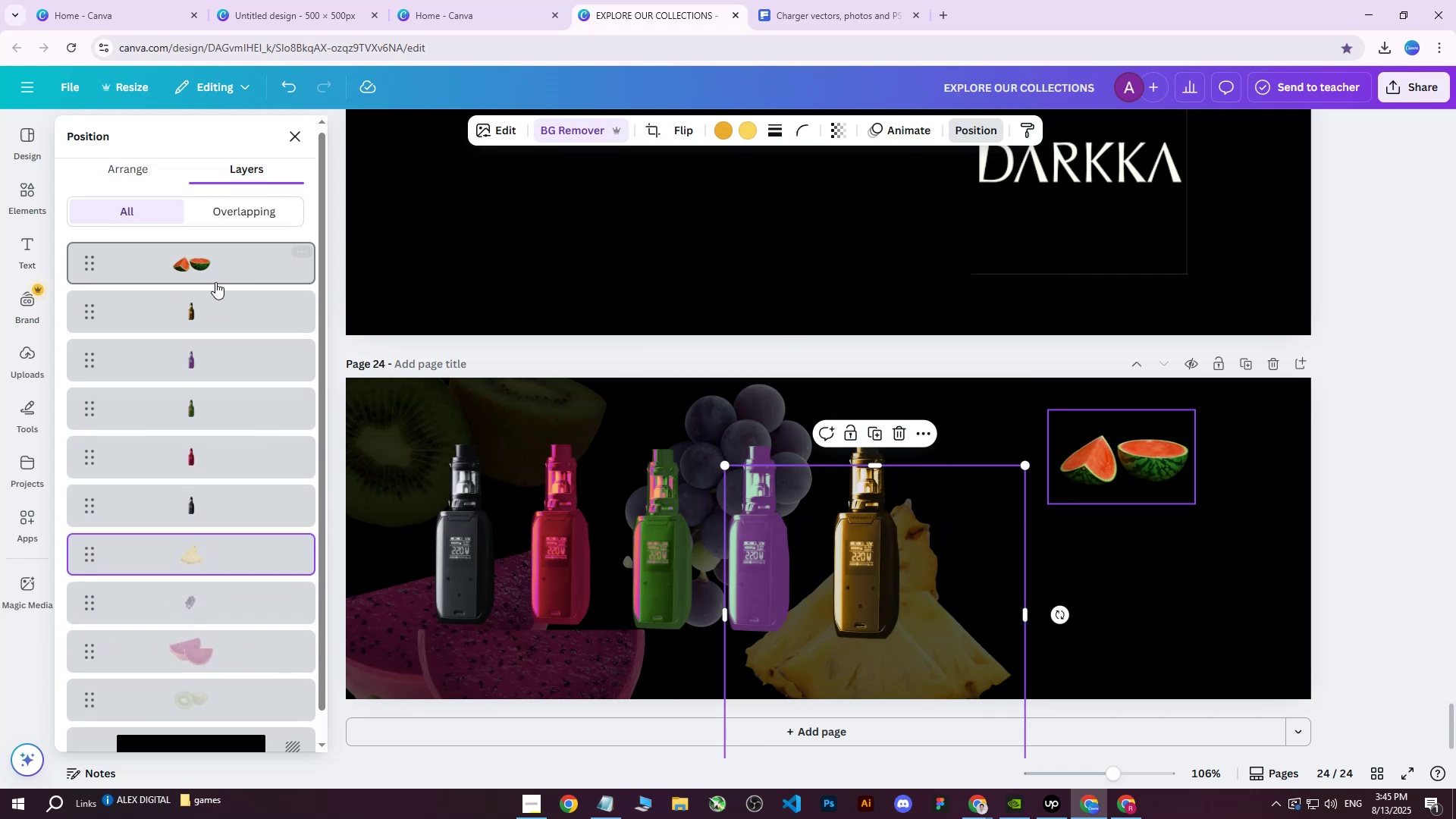 
left_click([211, 270])
 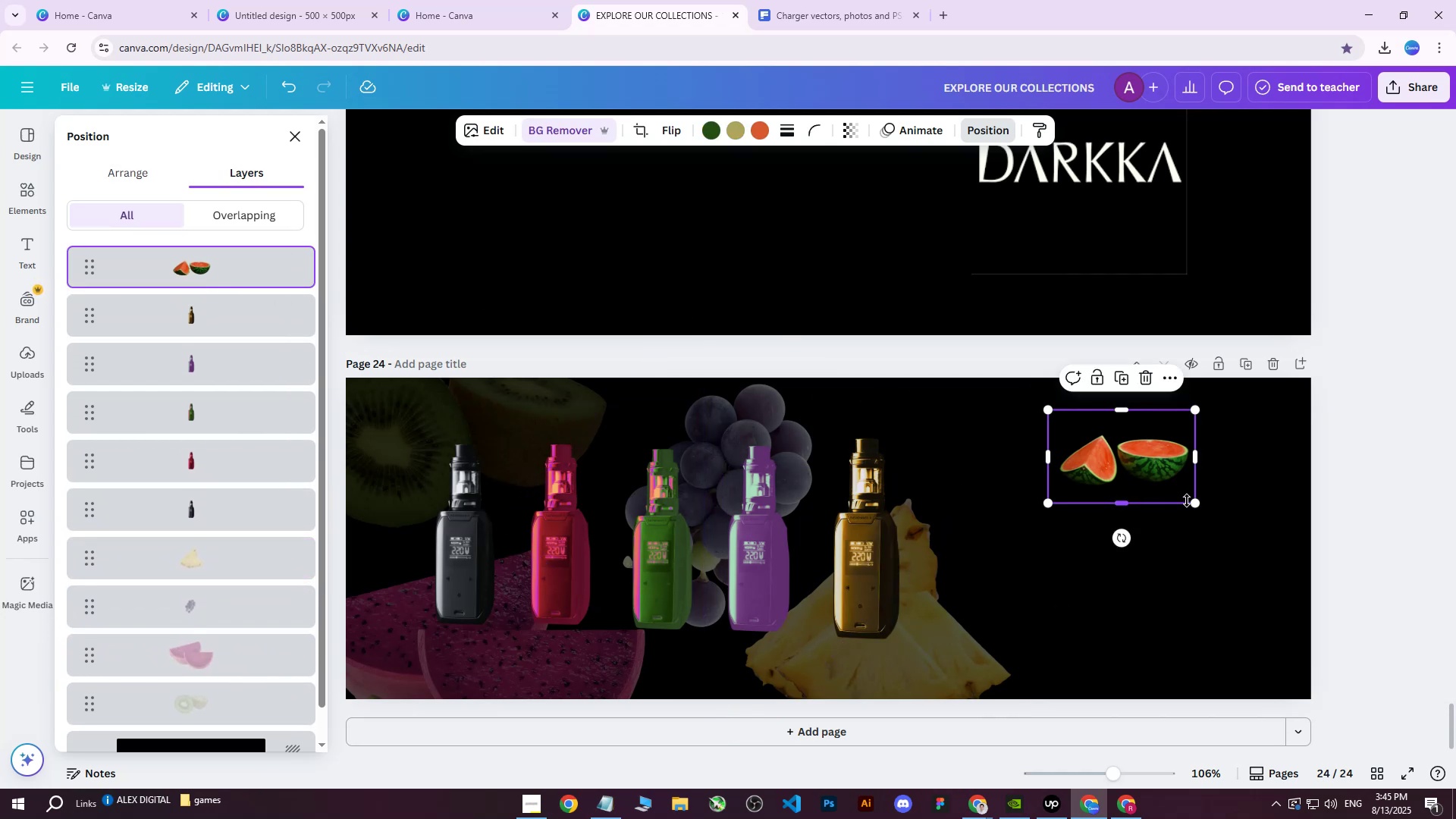 
left_click_drag(start_coordinate=[1191, 506], to_coordinate=[1342, 660])
 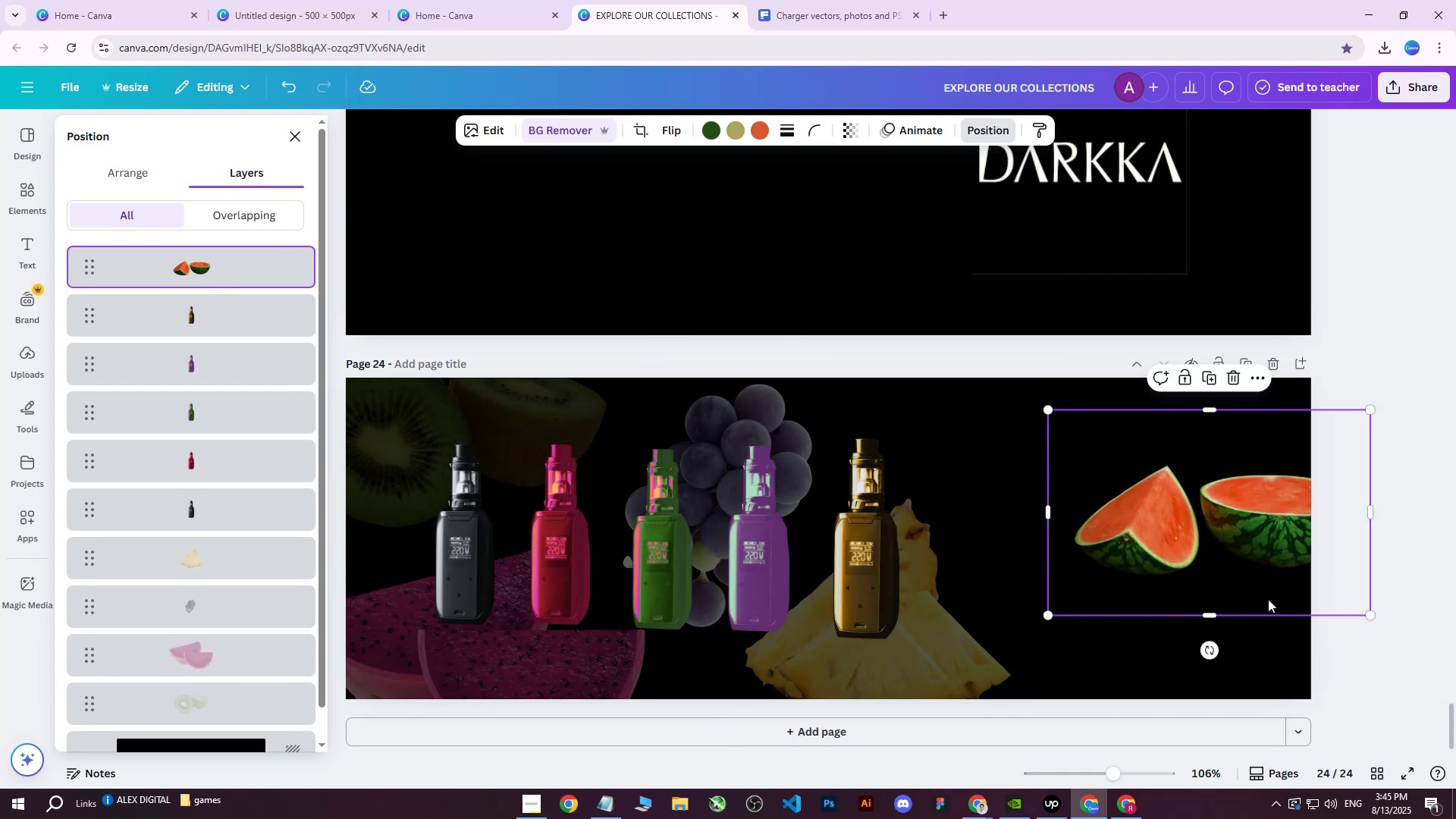 
left_click_drag(start_coordinate=[1200, 528], to_coordinate=[959, 458])
 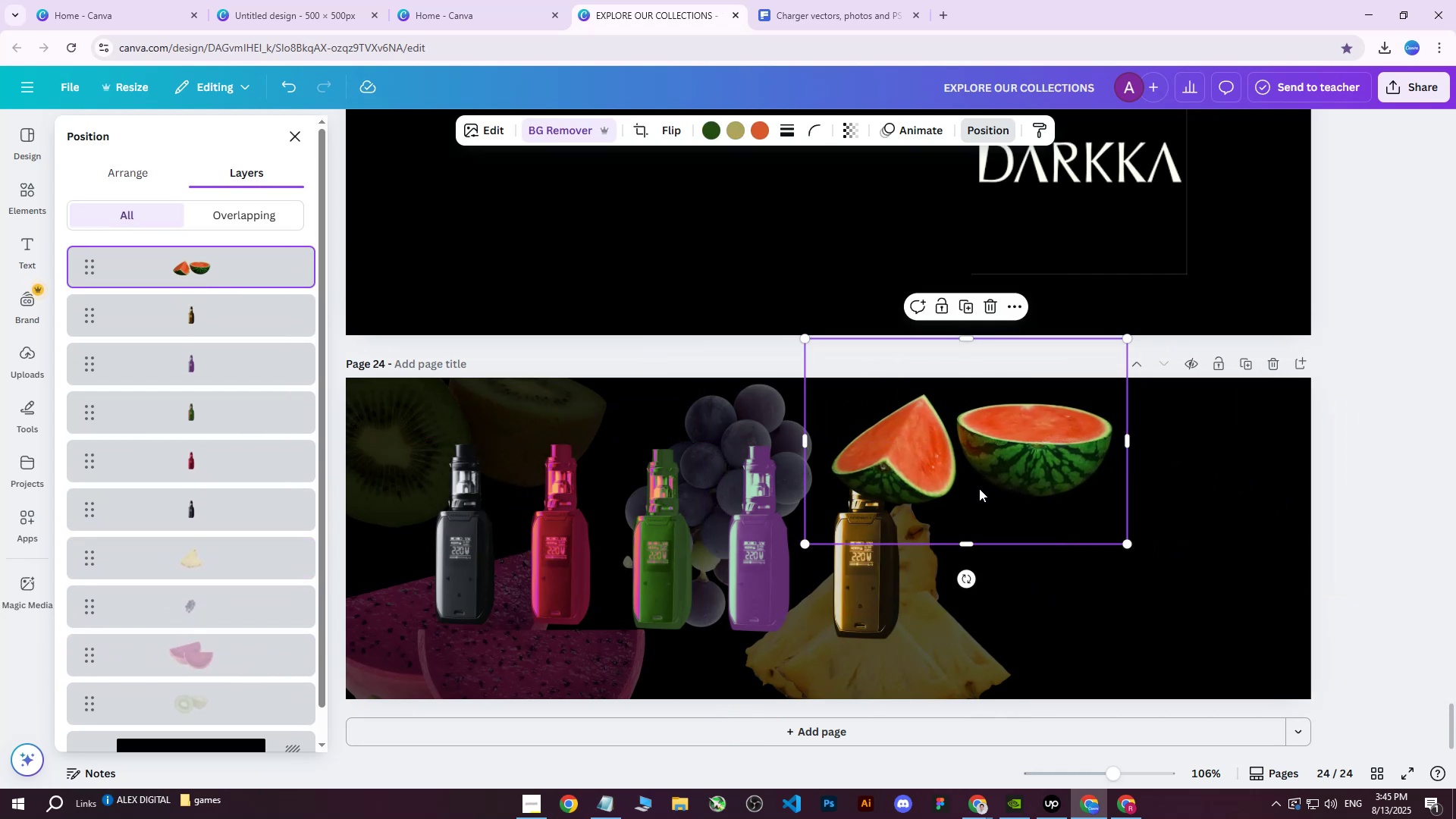 
scroll: coordinate [979, 491], scroll_direction: down, amount: 2.0
 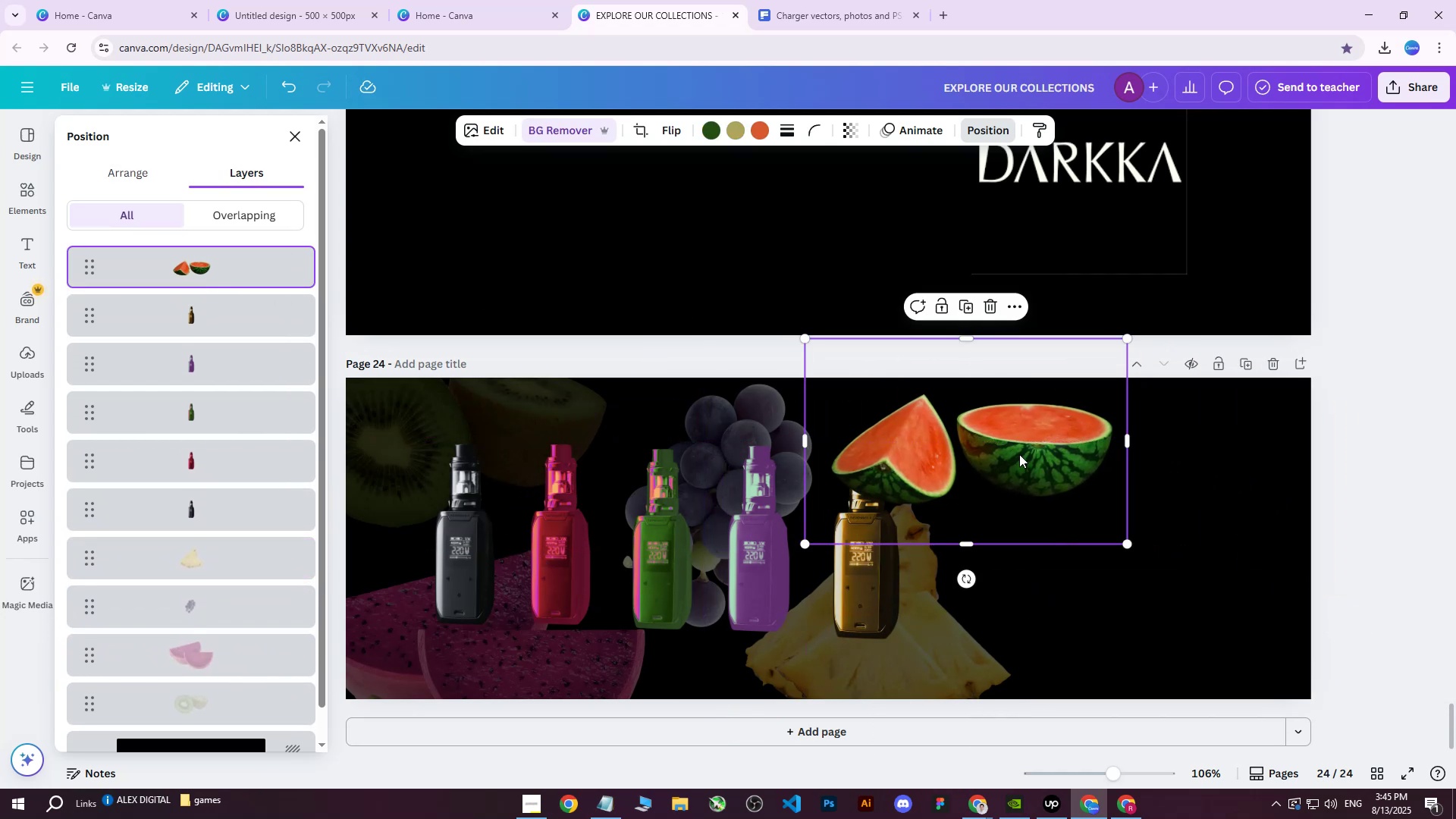 
wait(5.09)
 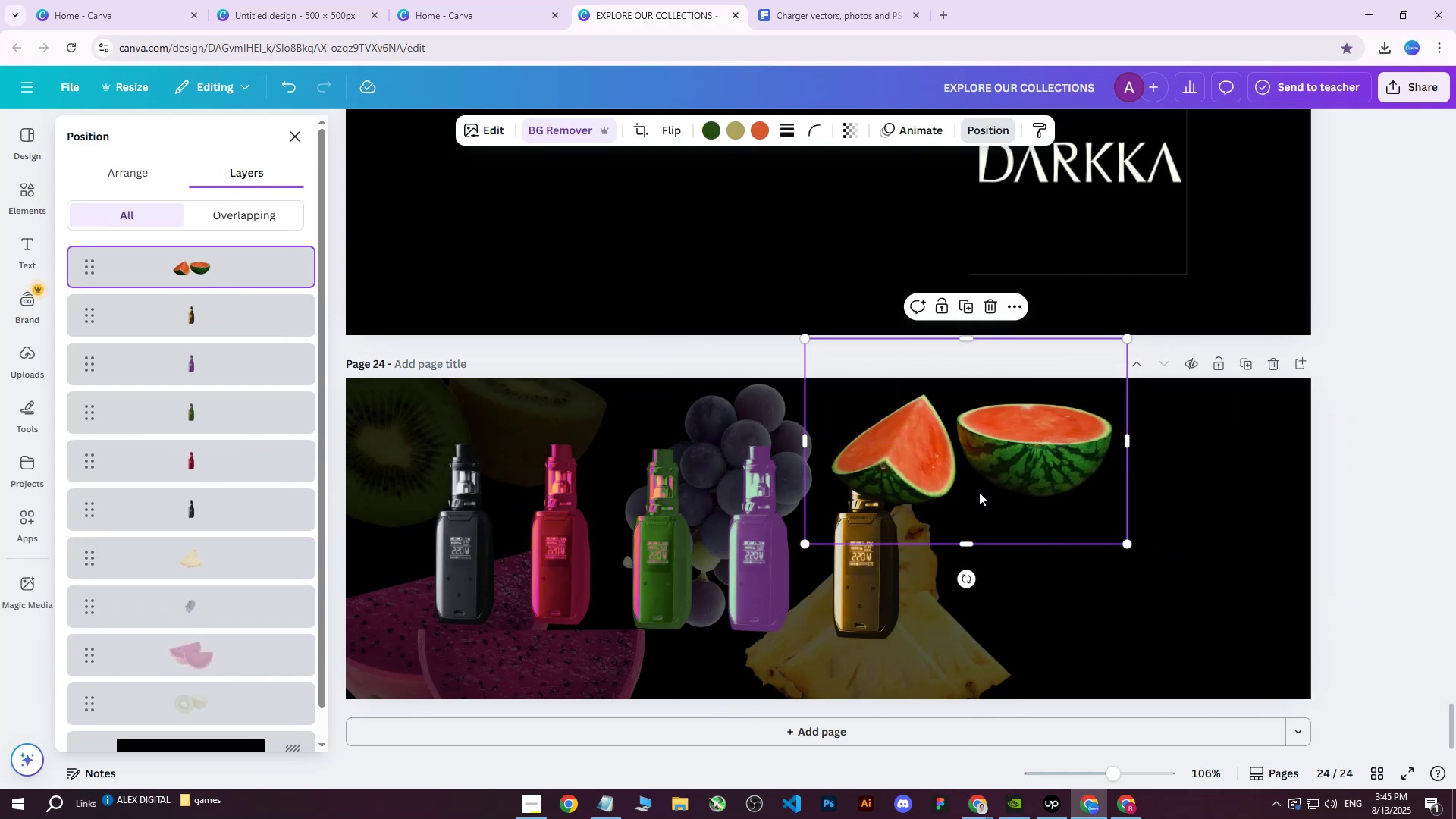 
hold_key(key=ControlLeft, duration=1.01)
scroll: coordinate [1042, 535], scroll_direction: none, amount: 0.0
 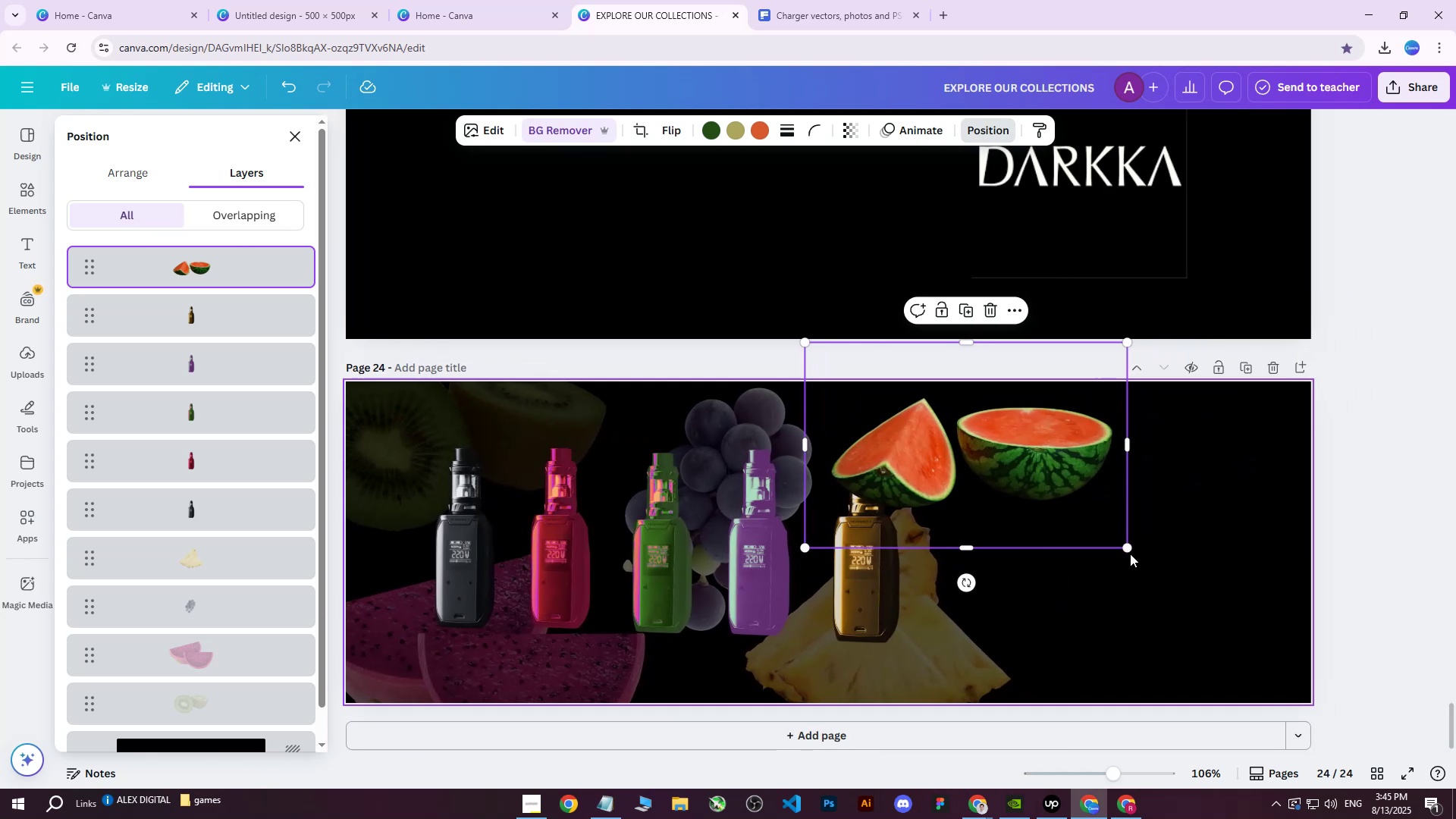 
left_click_drag(start_coordinate=[1127, 548], to_coordinate=[1079, 524])
 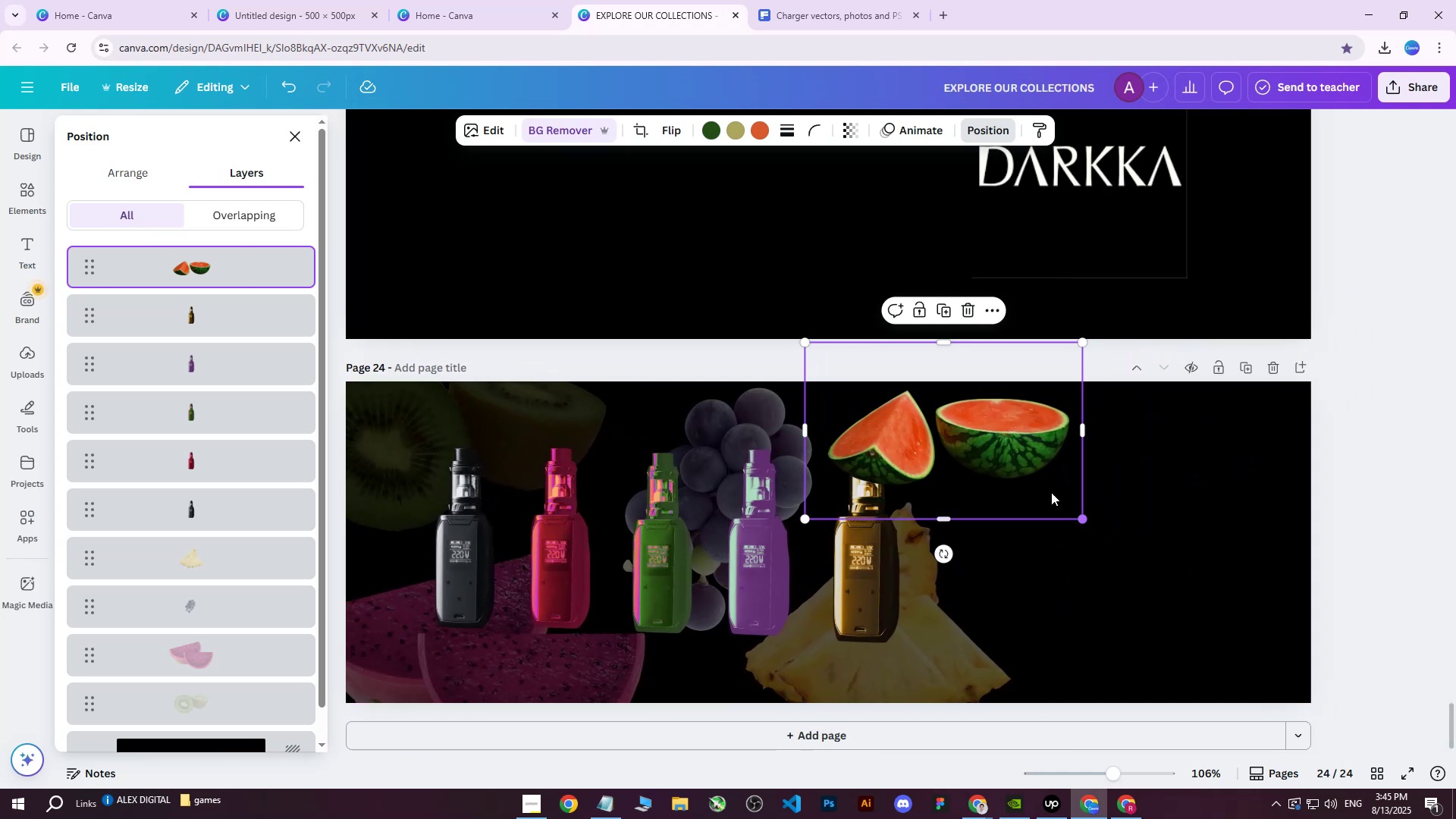 
left_click_drag(start_coordinate=[1034, 462], to_coordinate=[1142, 537])
 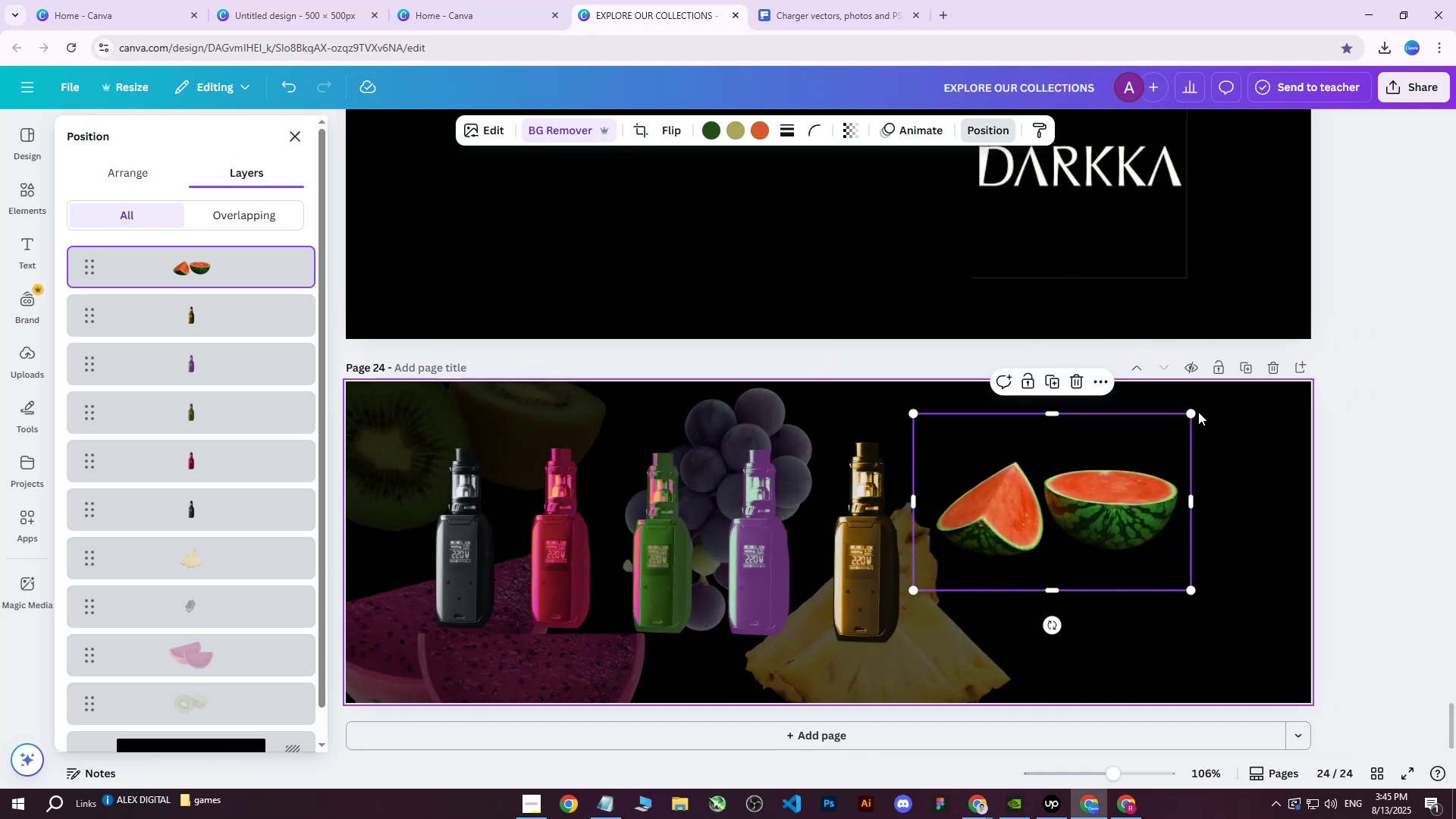 
left_click_drag(start_coordinate=[1194, 413], to_coordinate=[1261, 372])
 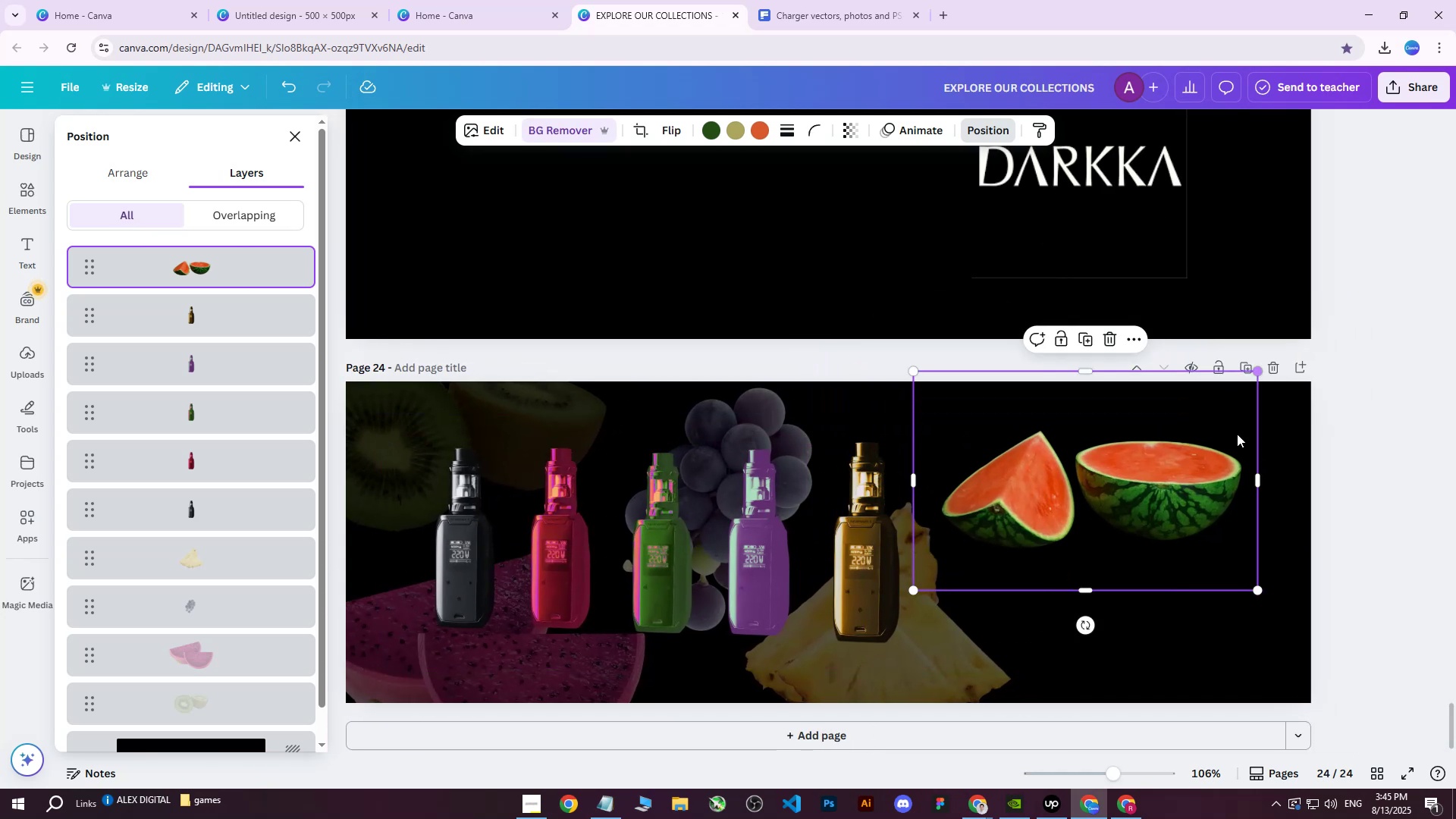 
left_click_drag(start_coordinate=[1221, 435], to_coordinate=[1112, 384])
 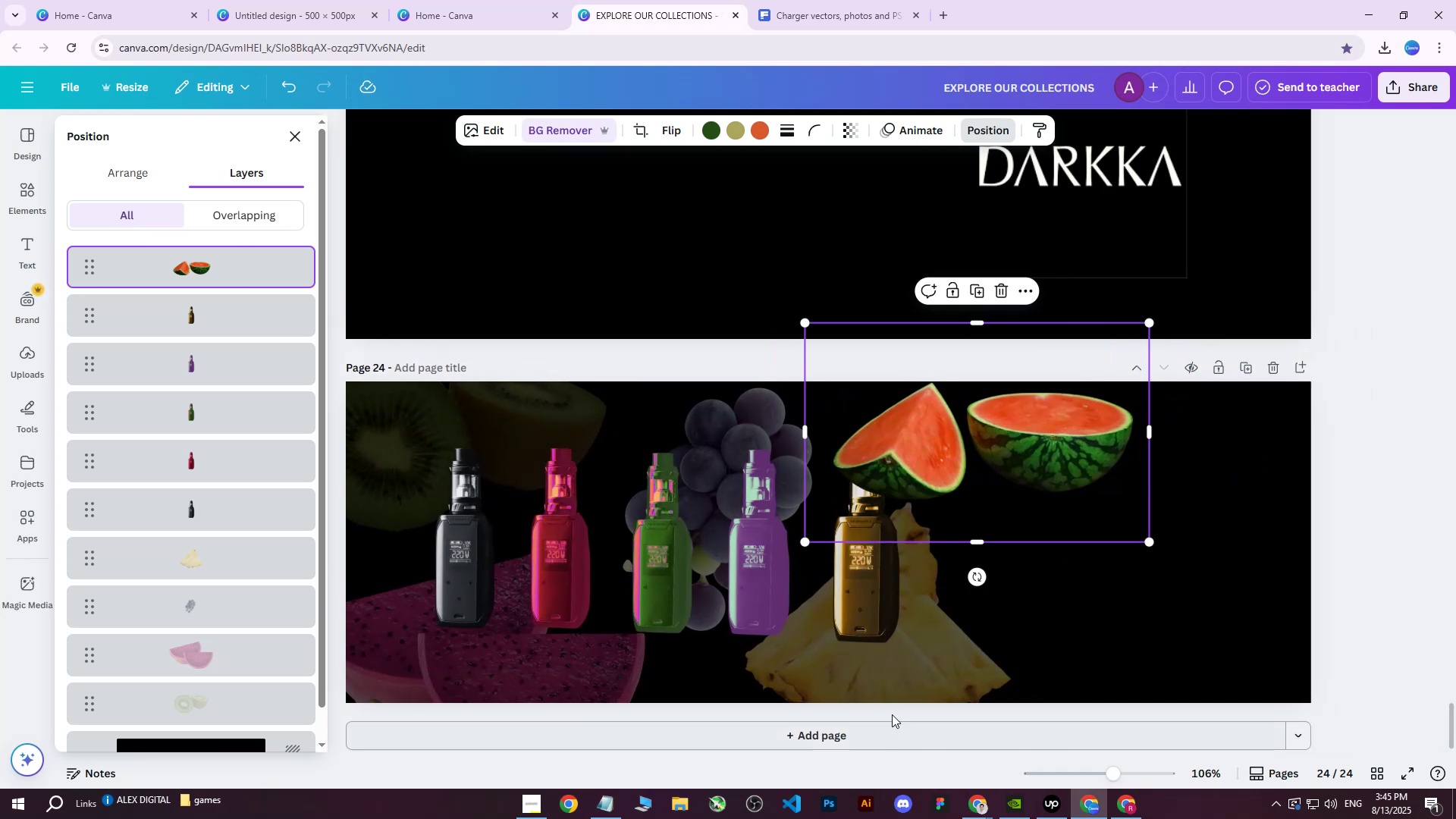 
left_click([940, 693])
 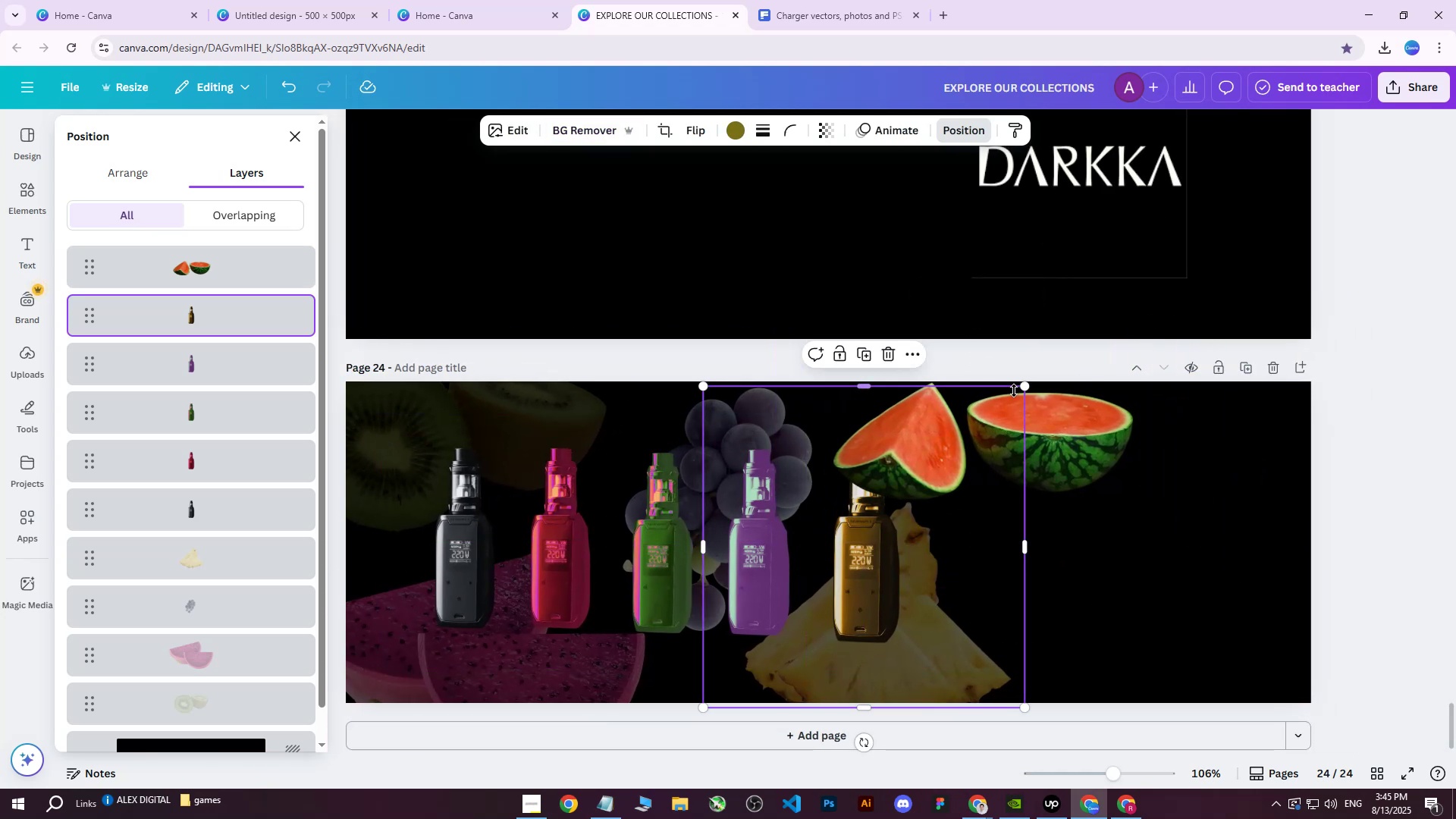 
left_click_drag(start_coordinate=[1022, 386], to_coordinate=[1002, 480])
 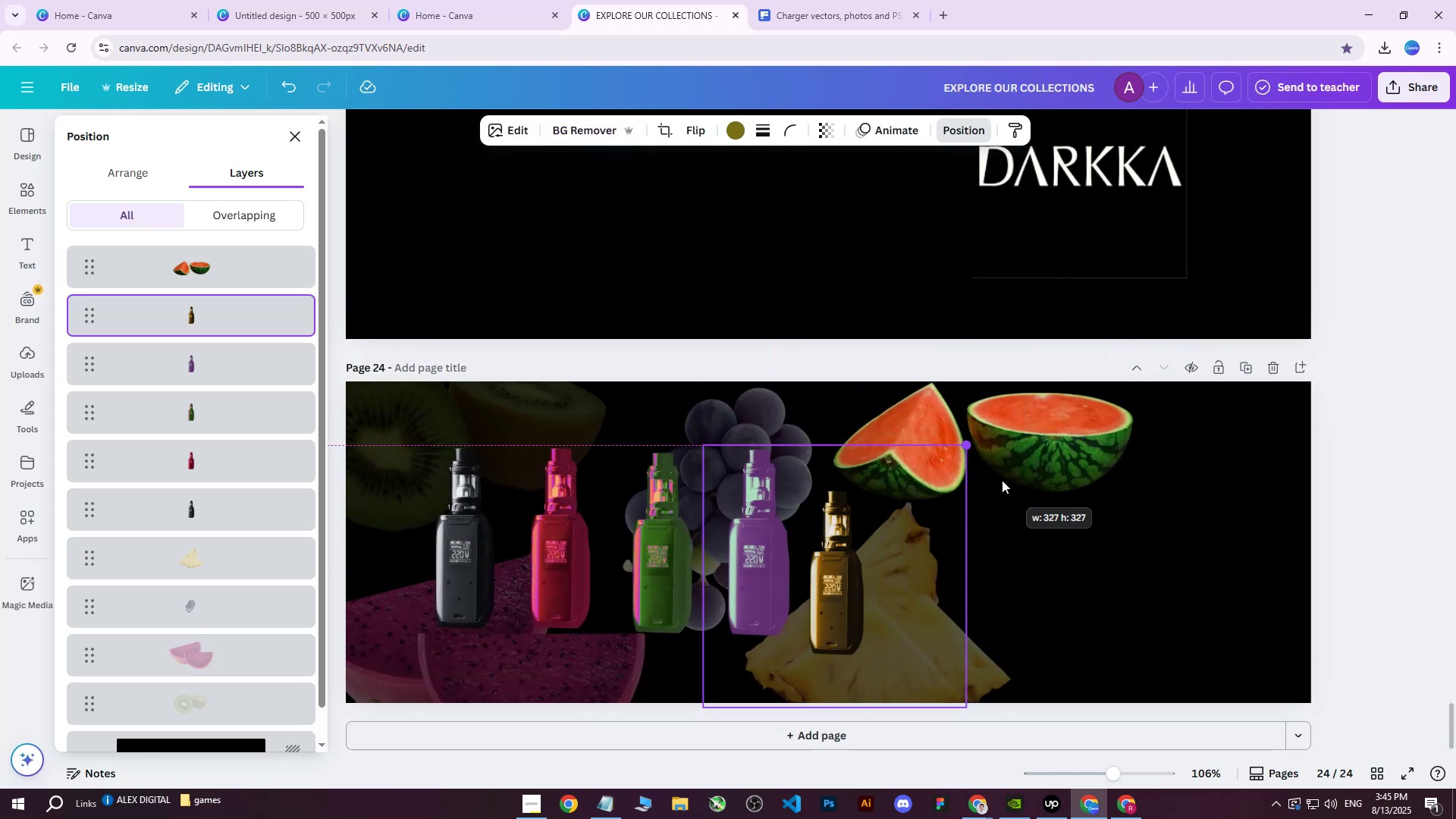 
key(Control+ControlLeft)
 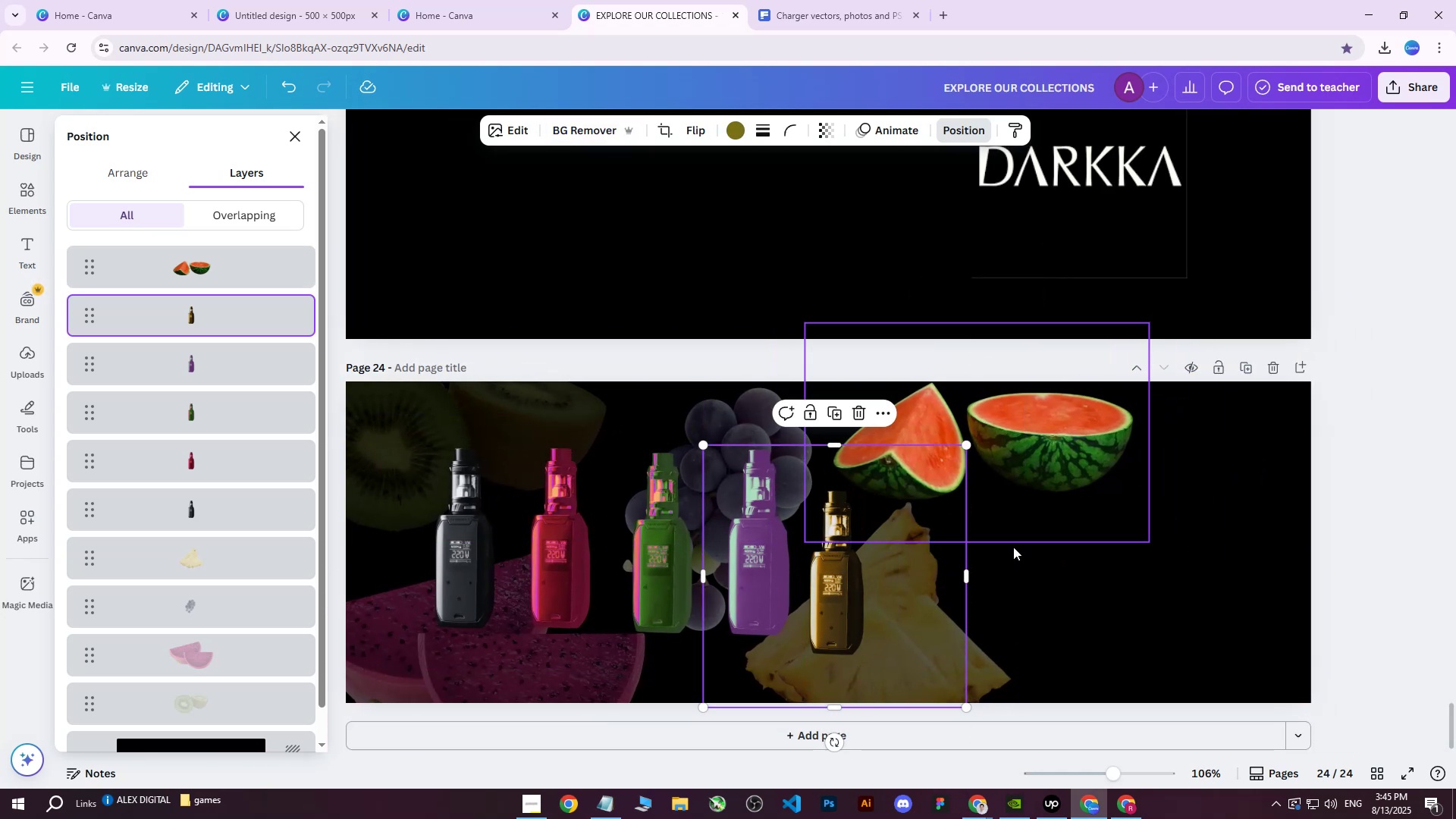 
key(Control+Z)
 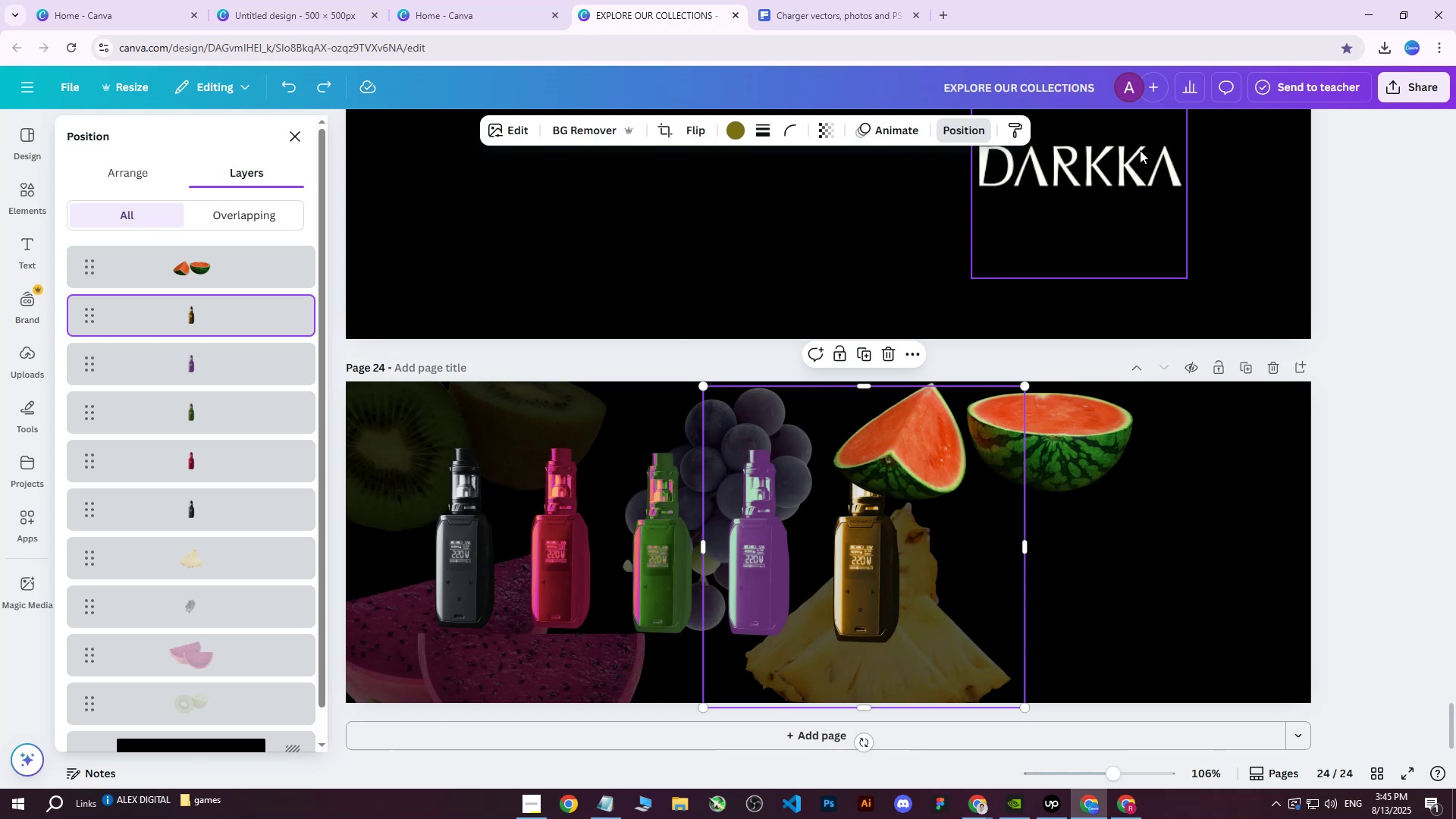 
left_click([902, 136])
 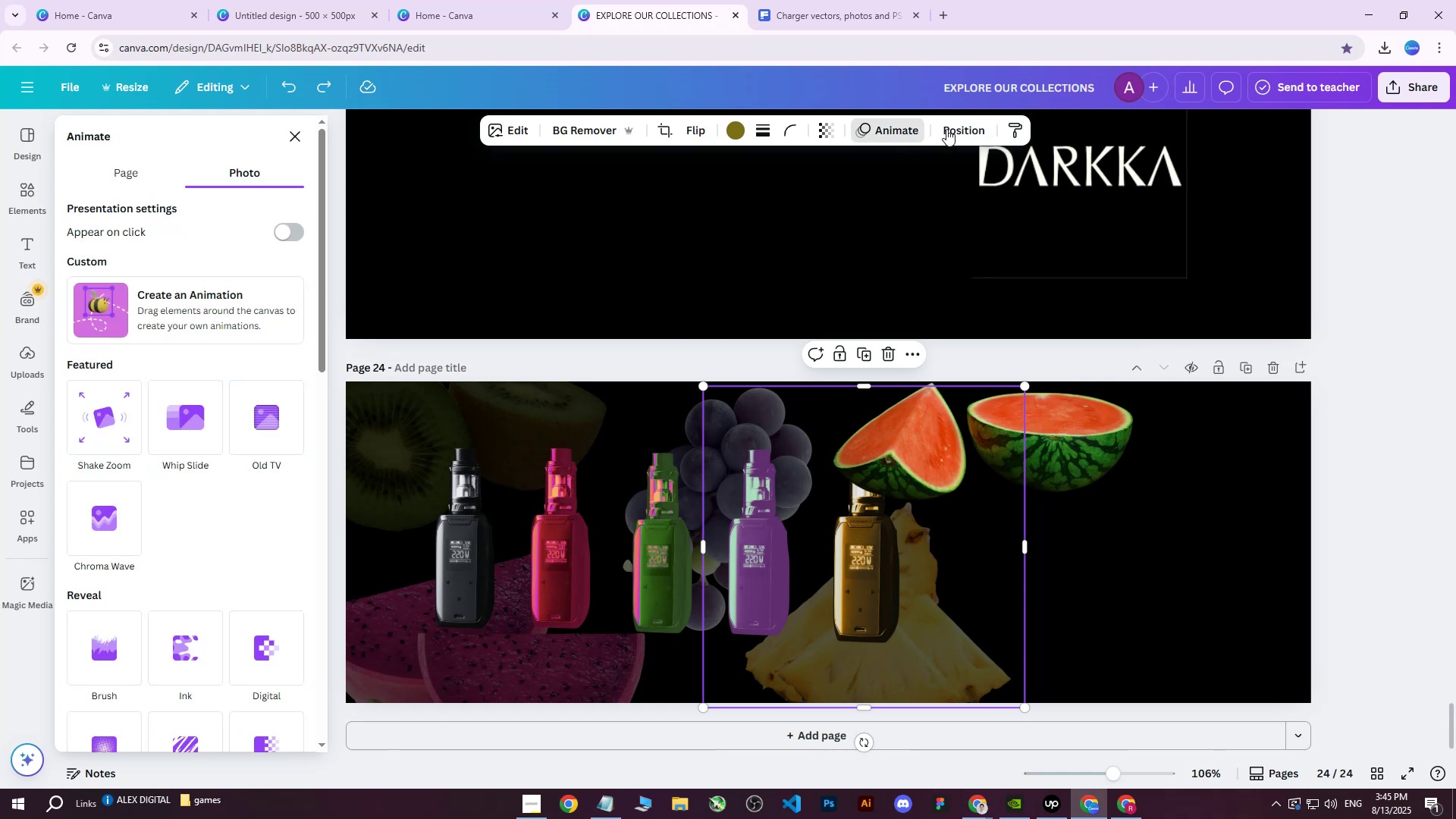 
double_click([979, 128])
 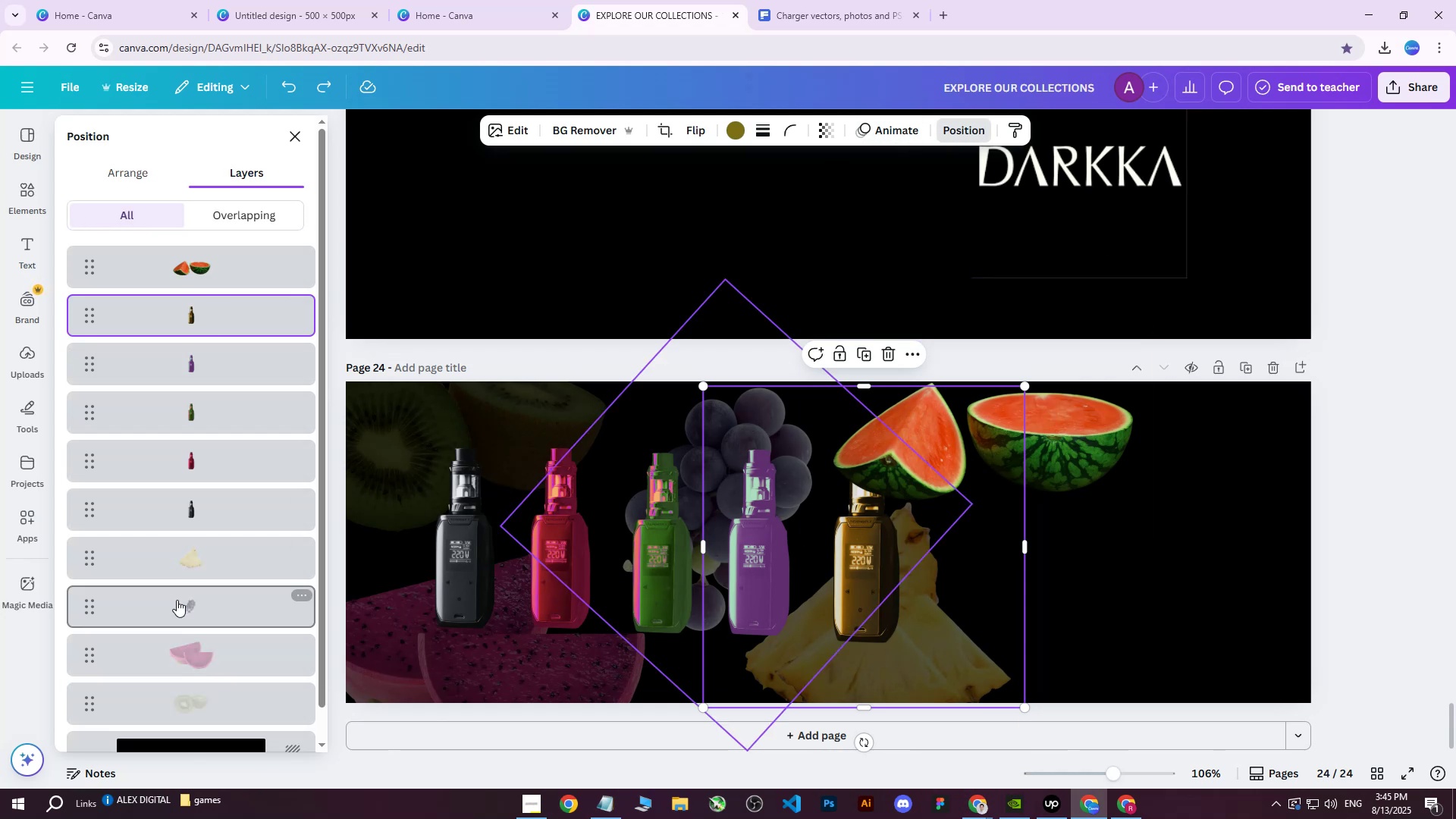 
left_click([197, 568])
 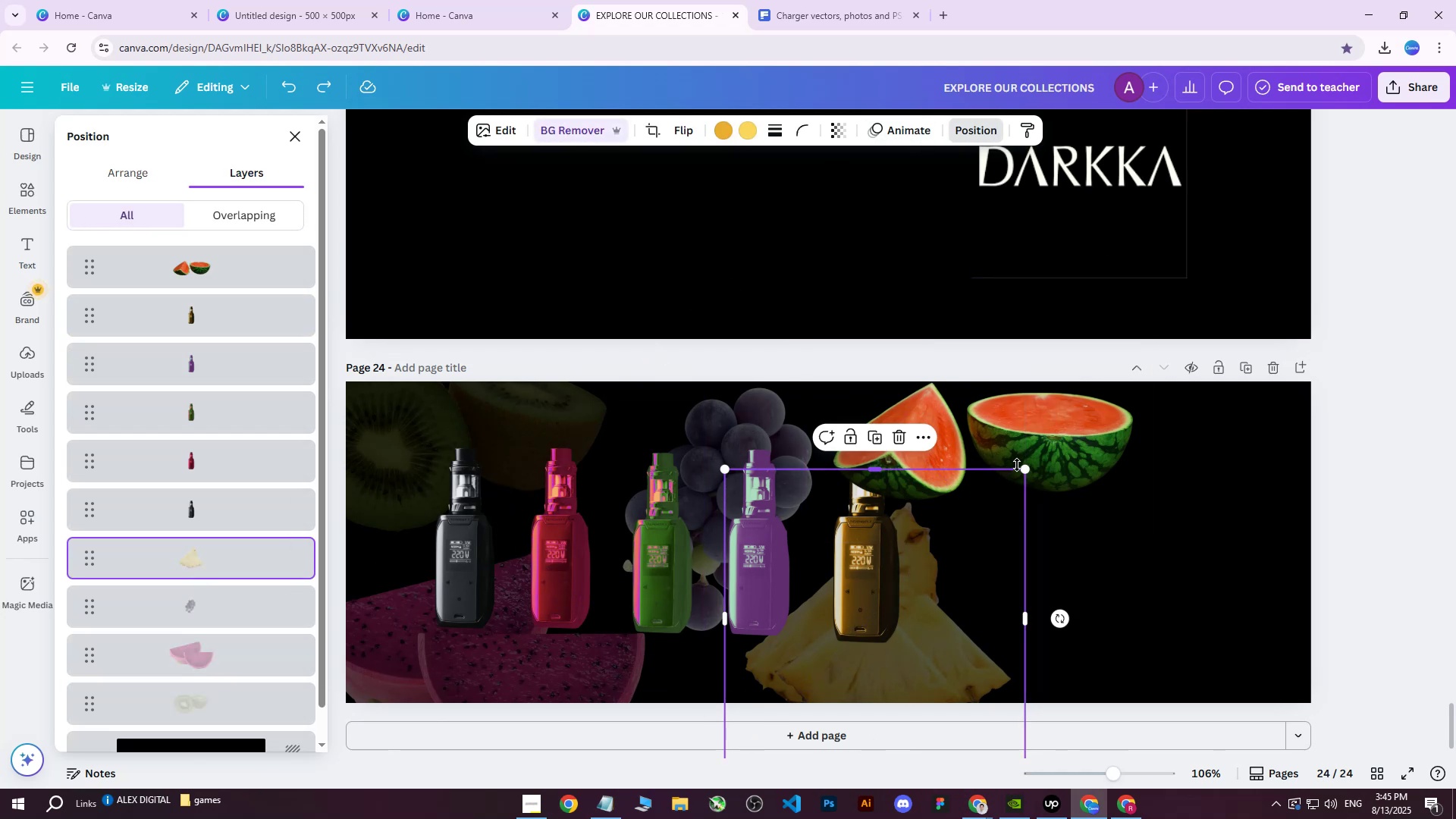 
left_click_drag(start_coordinate=[1025, 465], to_coordinate=[971, 519])
 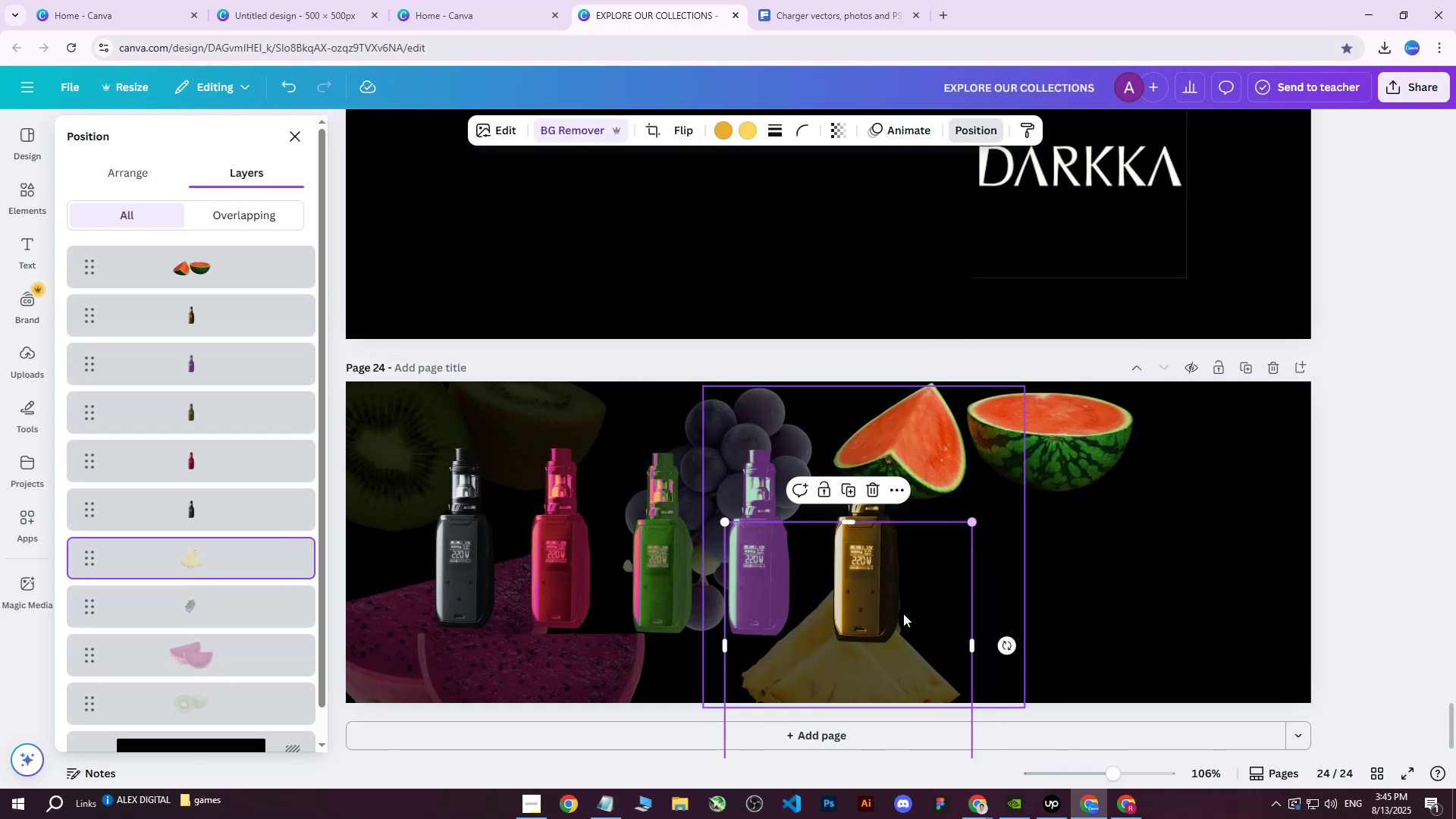 
left_click_drag(start_coordinate=[888, 633], to_coordinate=[861, 629])
 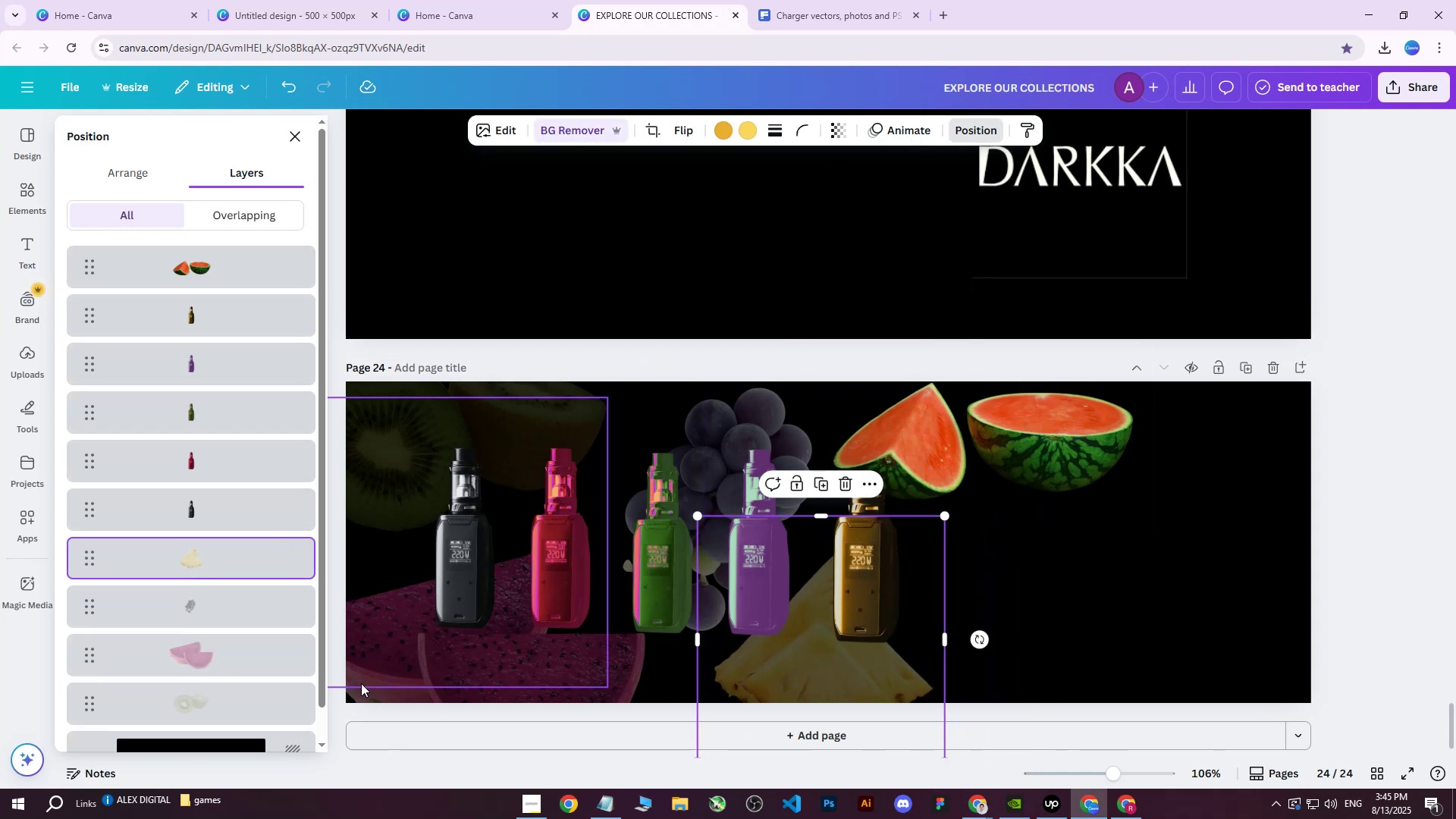 
left_click([210, 657])
 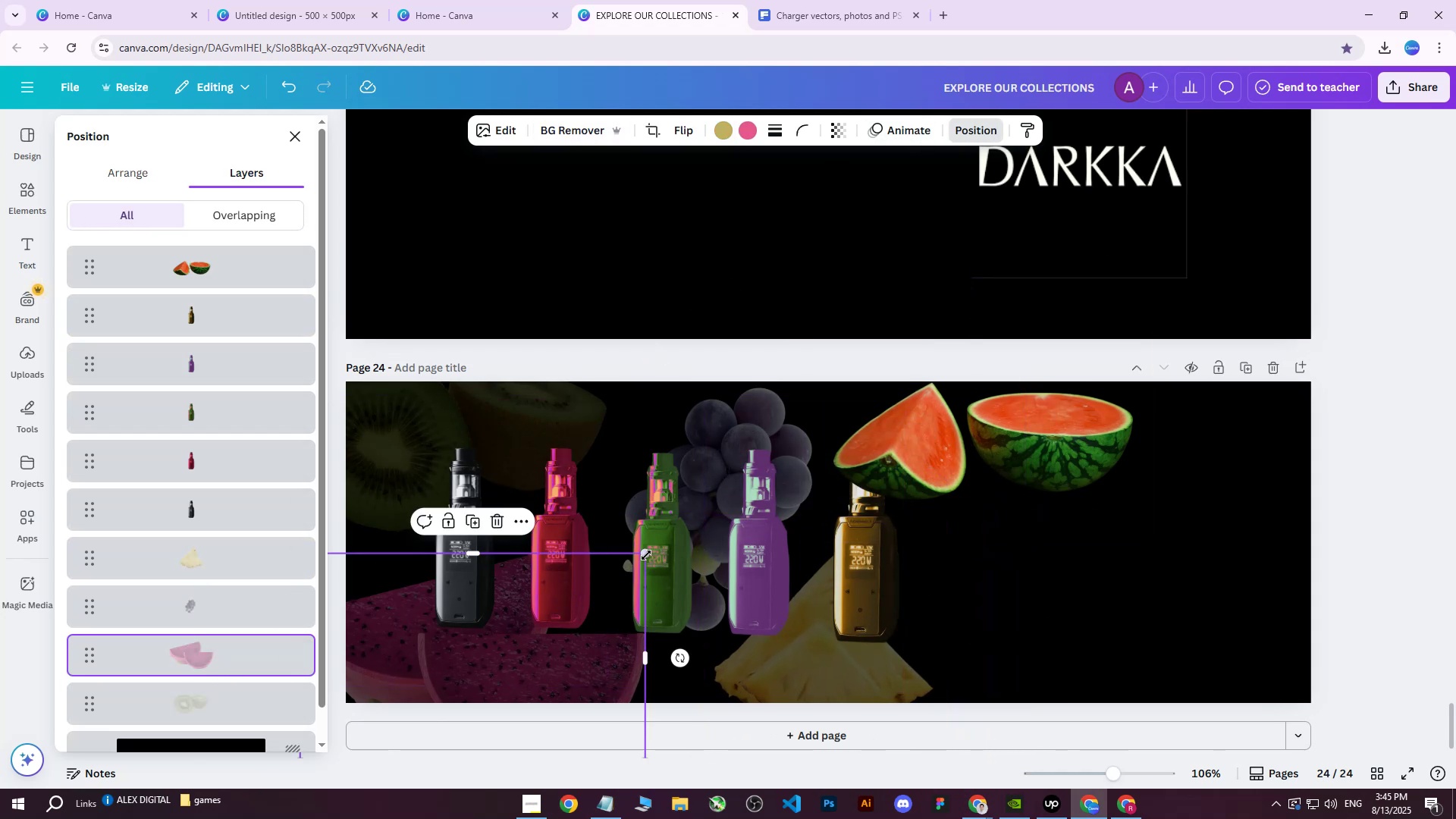 
left_click_drag(start_coordinate=[642, 555], to_coordinate=[570, 595])
 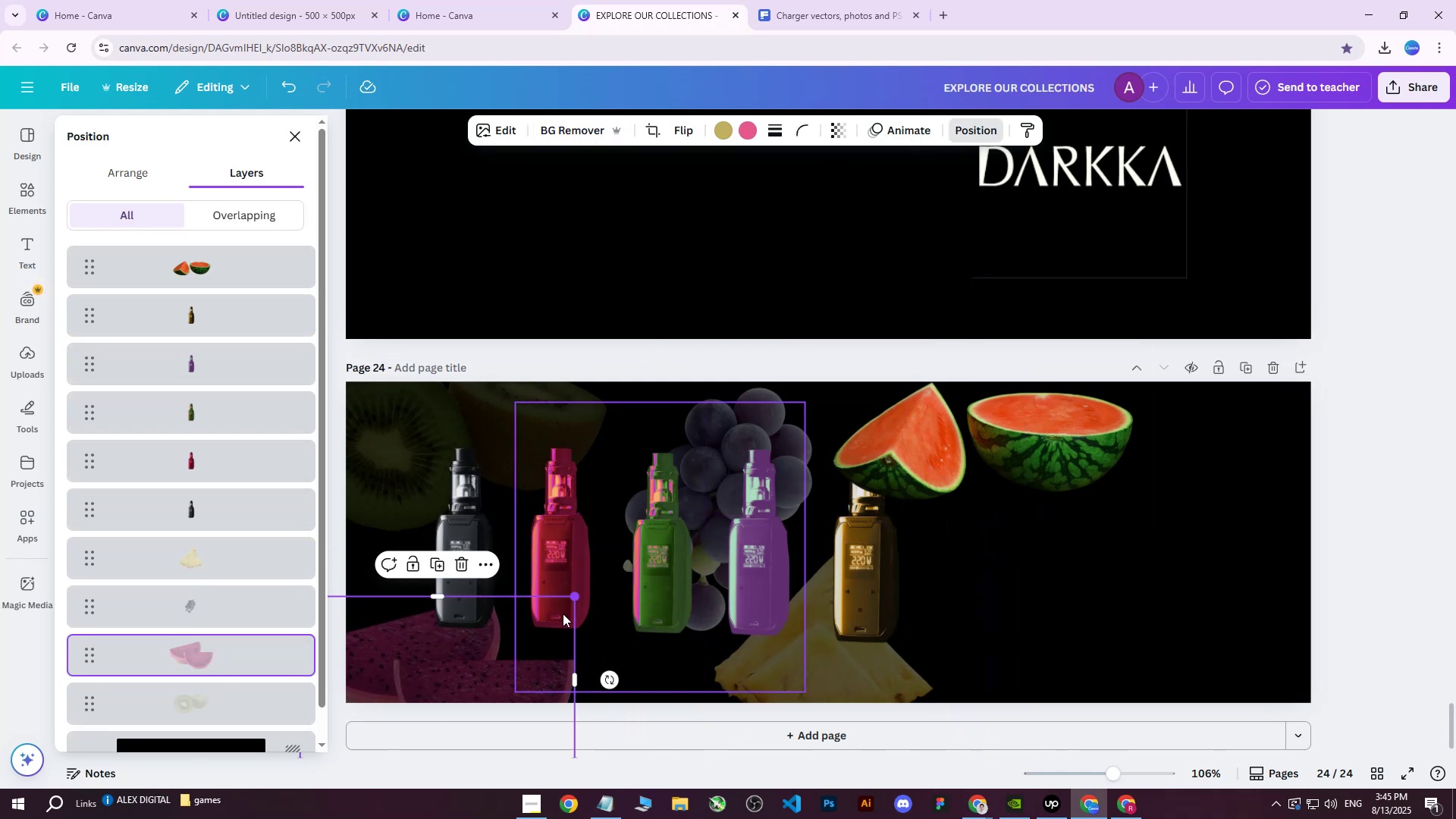 
left_click_drag(start_coordinate=[549, 630], to_coordinate=[598, 596])
 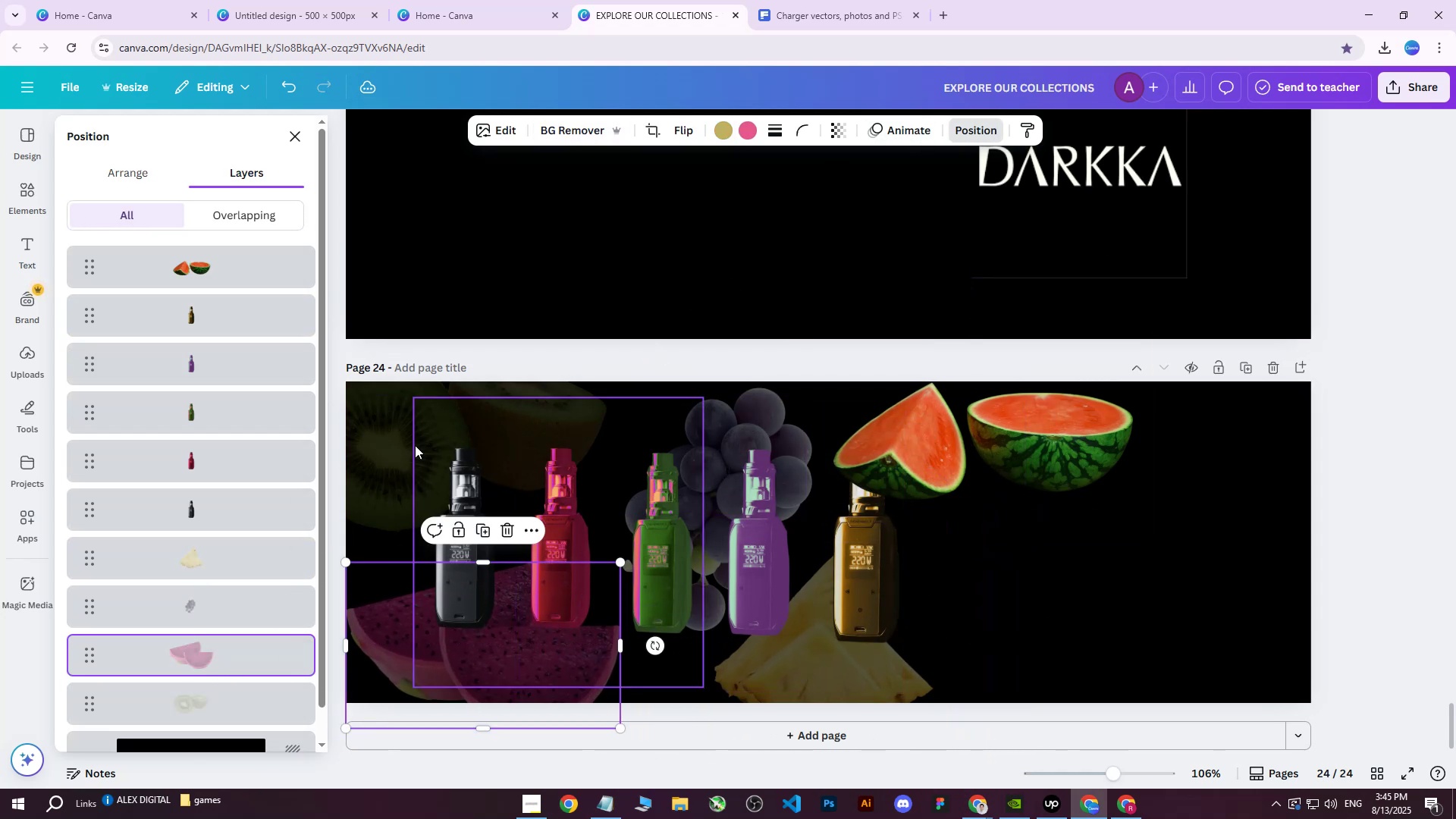 
left_click([409, 442])
 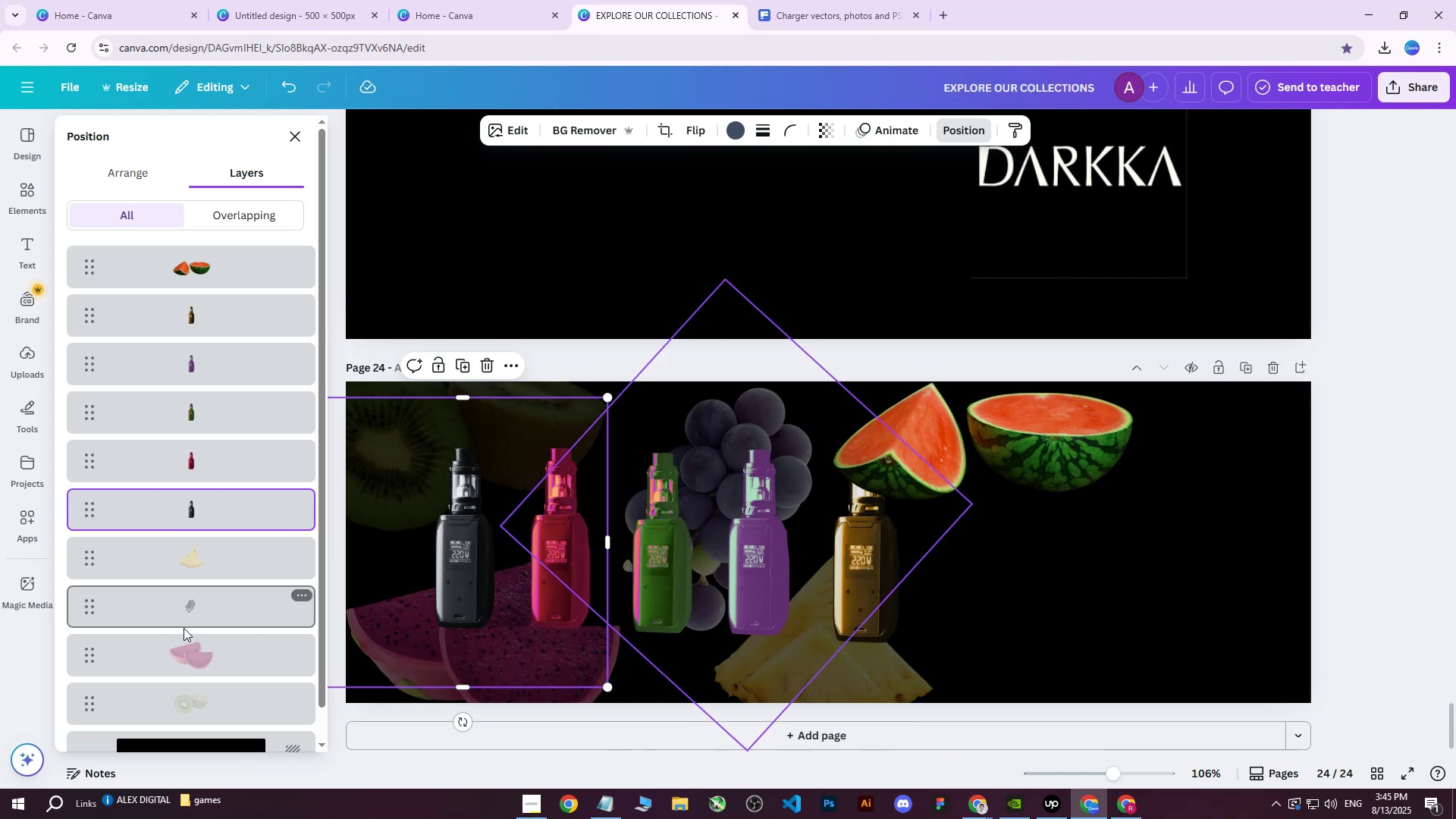 
left_click([190, 699])
 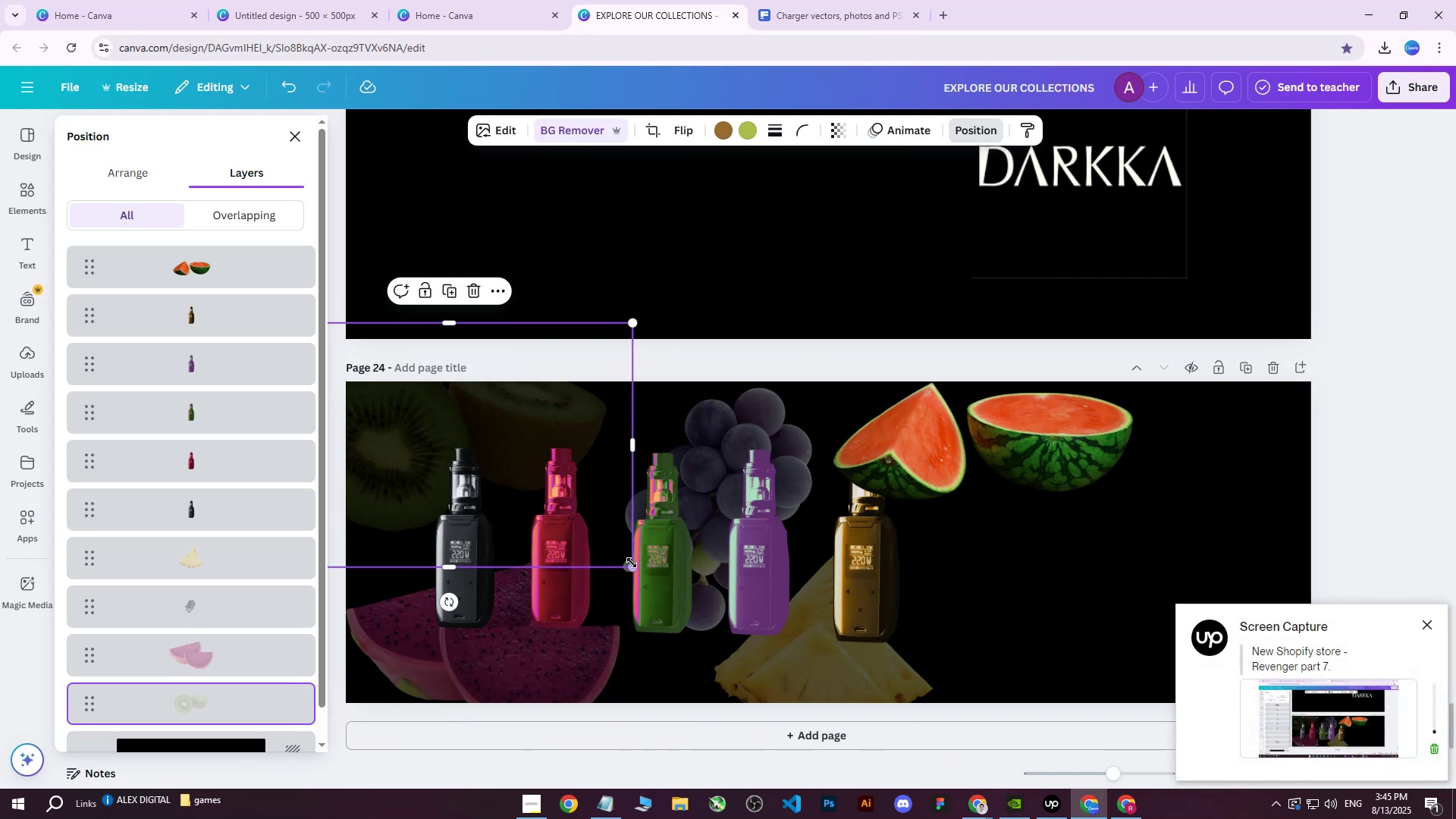 
left_click_drag(start_coordinate=[633, 564], to_coordinate=[612, 530])
 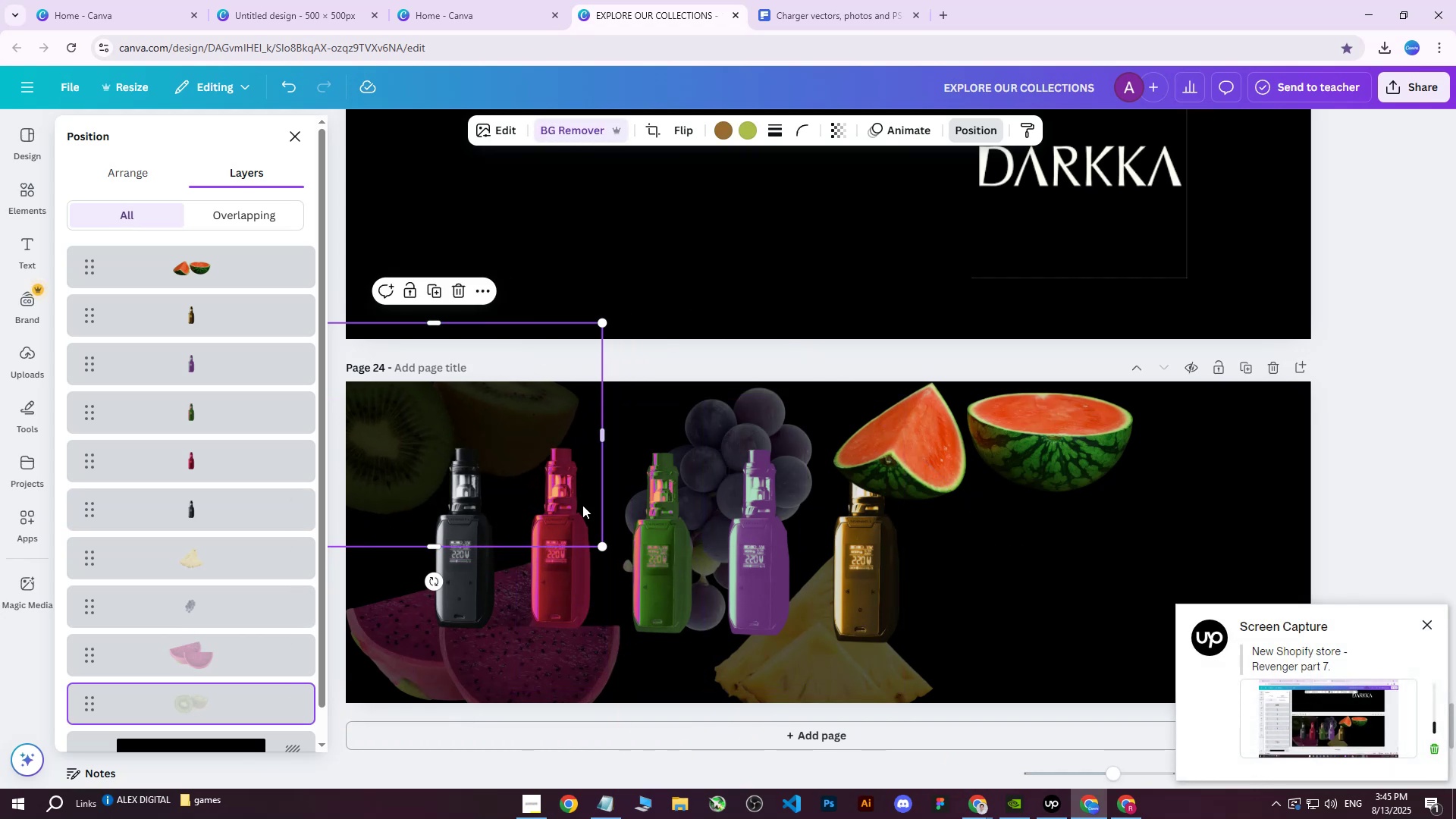 
left_click_drag(start_coordinate=[505, 425], to_coordinate=[519, 432])
 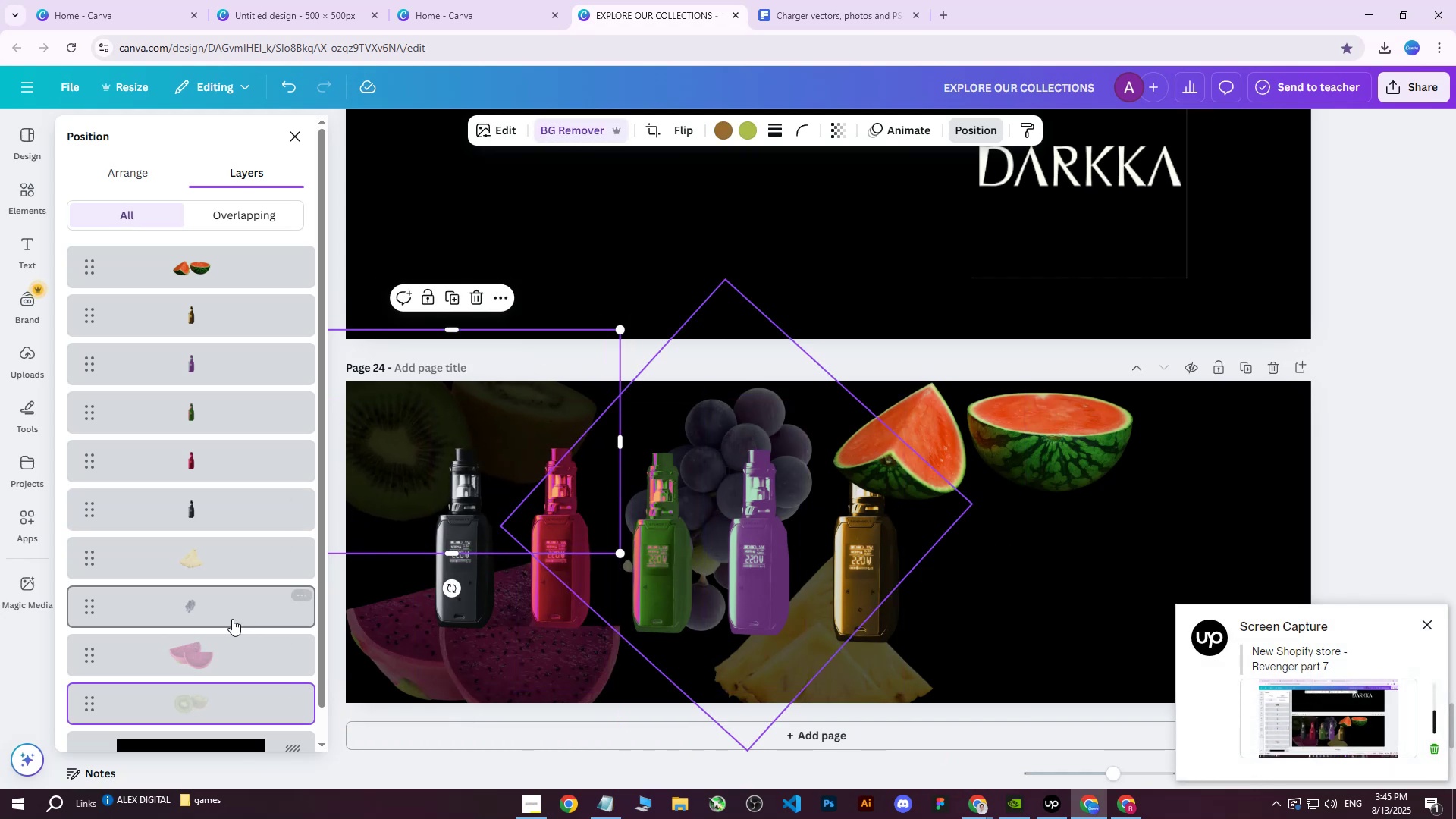 
left_click([189, 607])
 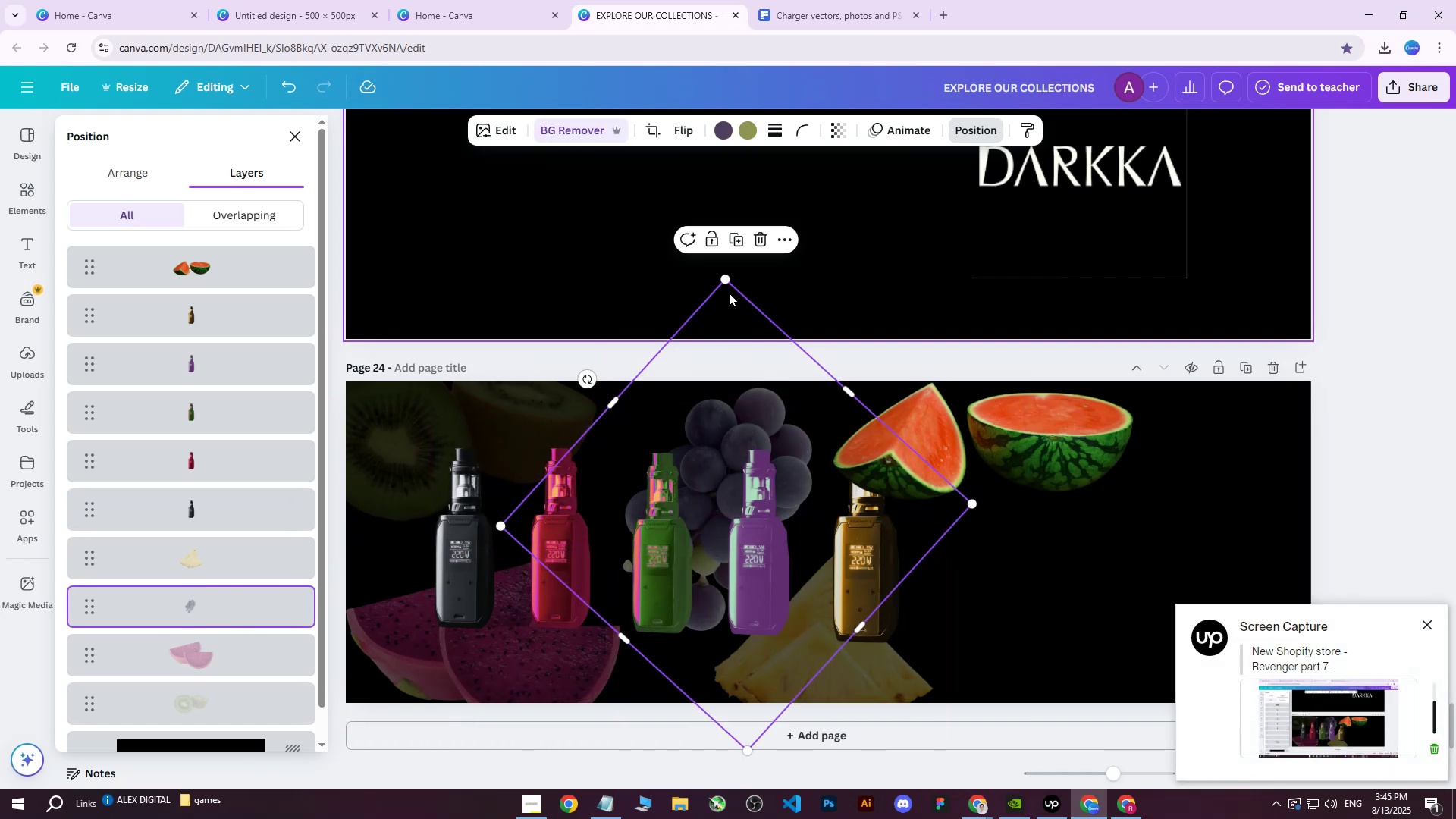 
left_click_drag(start_coordinate=[730, 281], to_coordinate=[740, 331])
 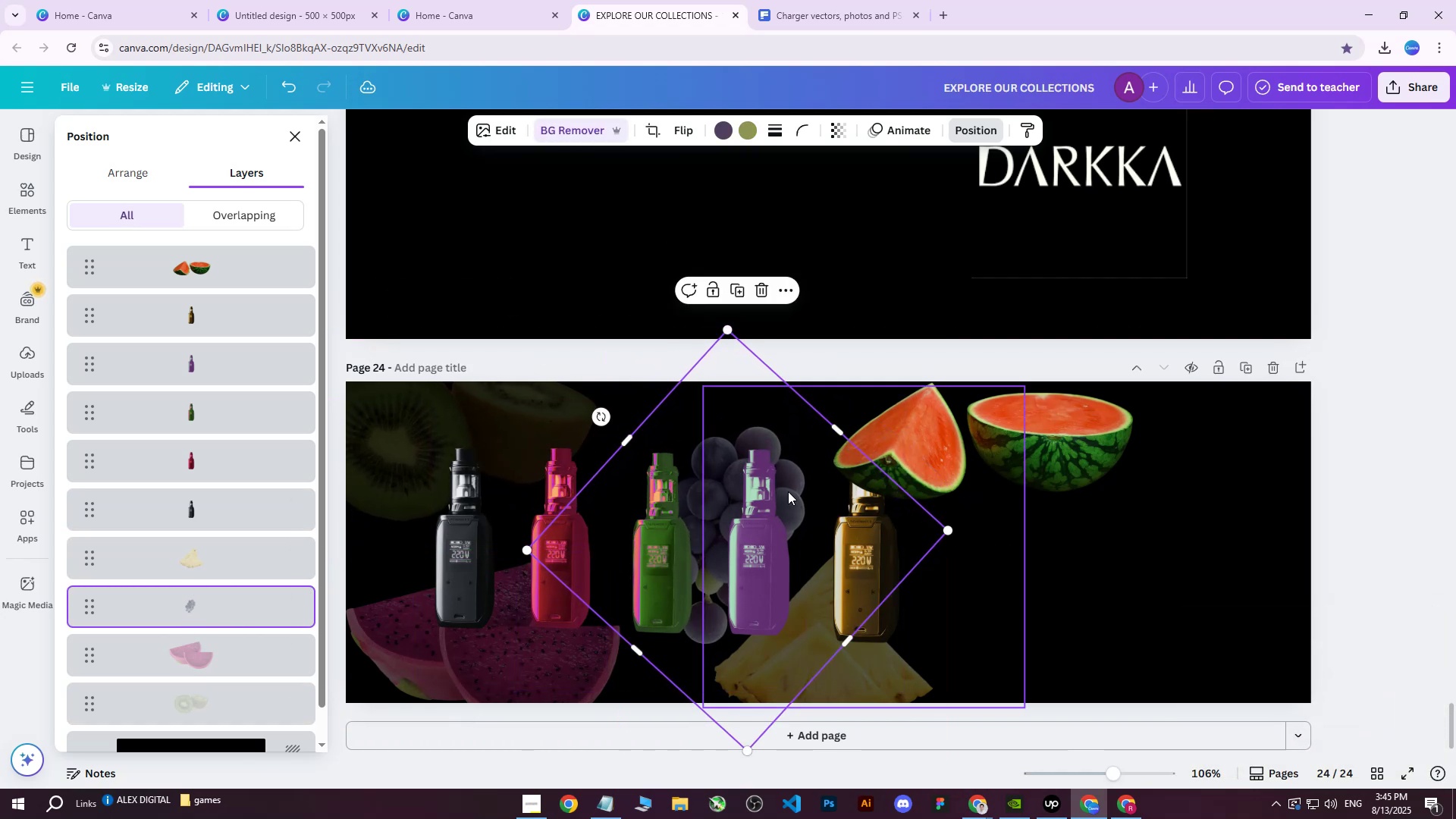 
left_click_drag(start_coordinate=[792, 496], to_coordinate=[750, 464])
 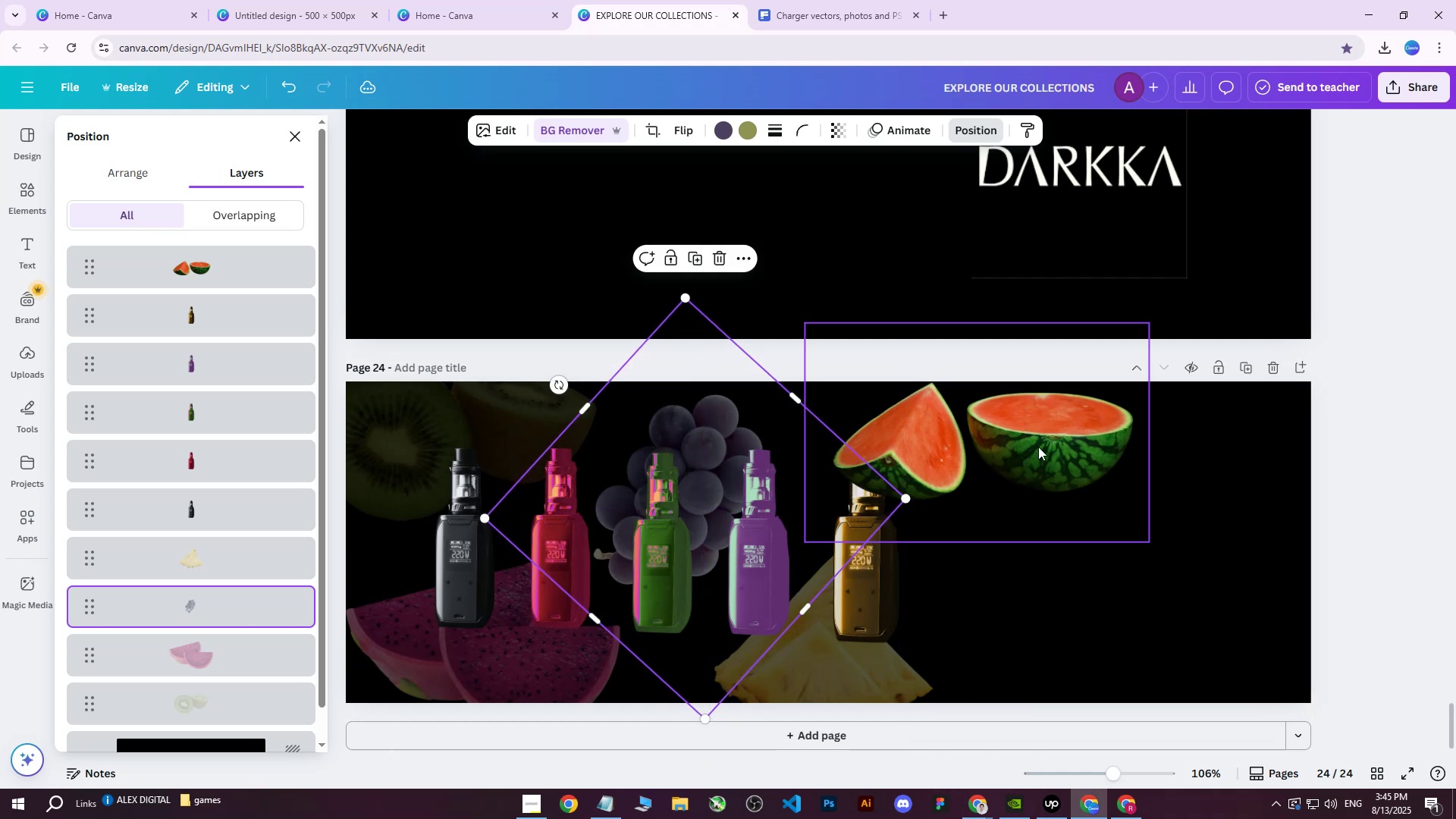 
left_click([1040, 446])
 